 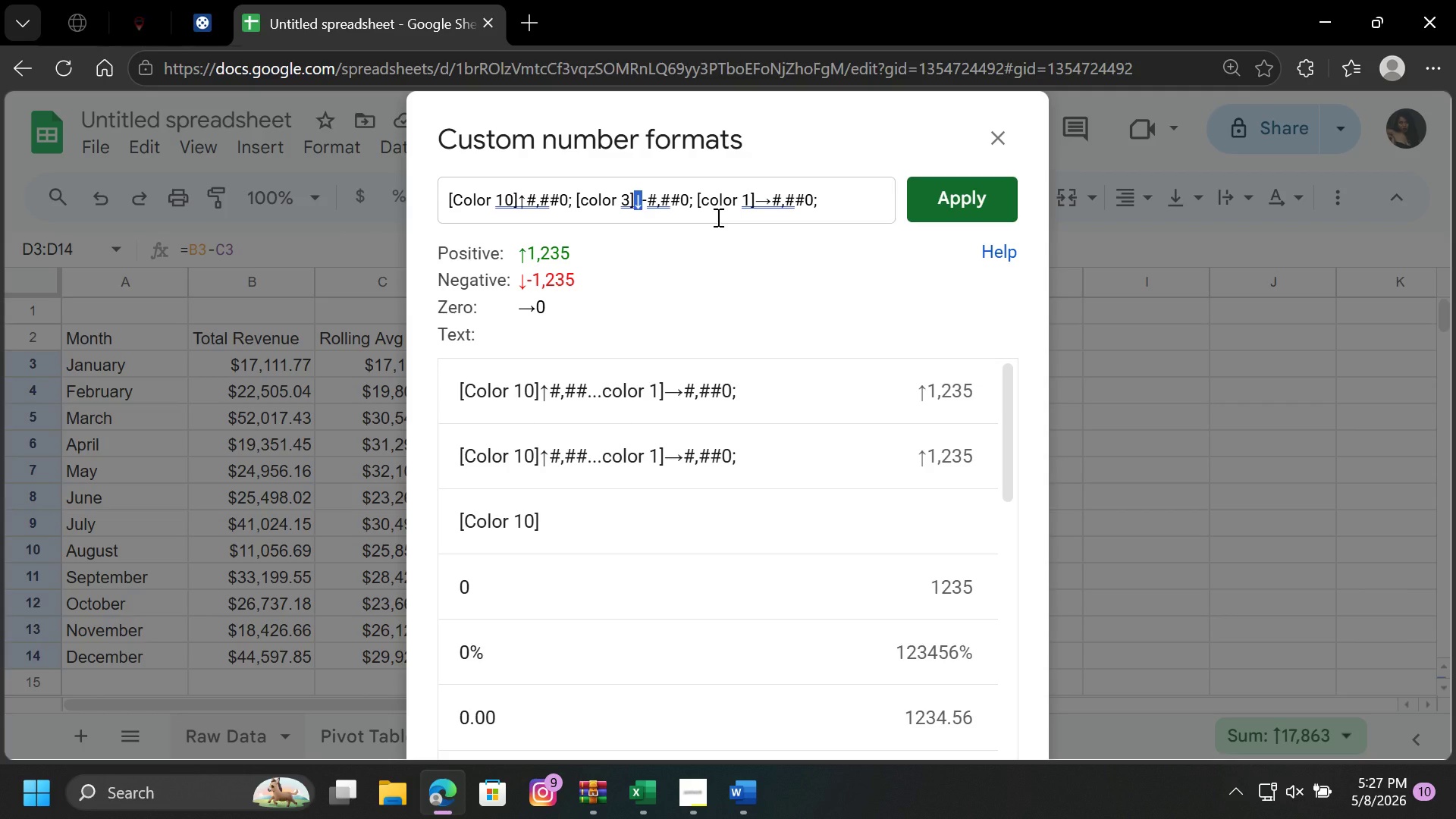 
key(Control+V)
 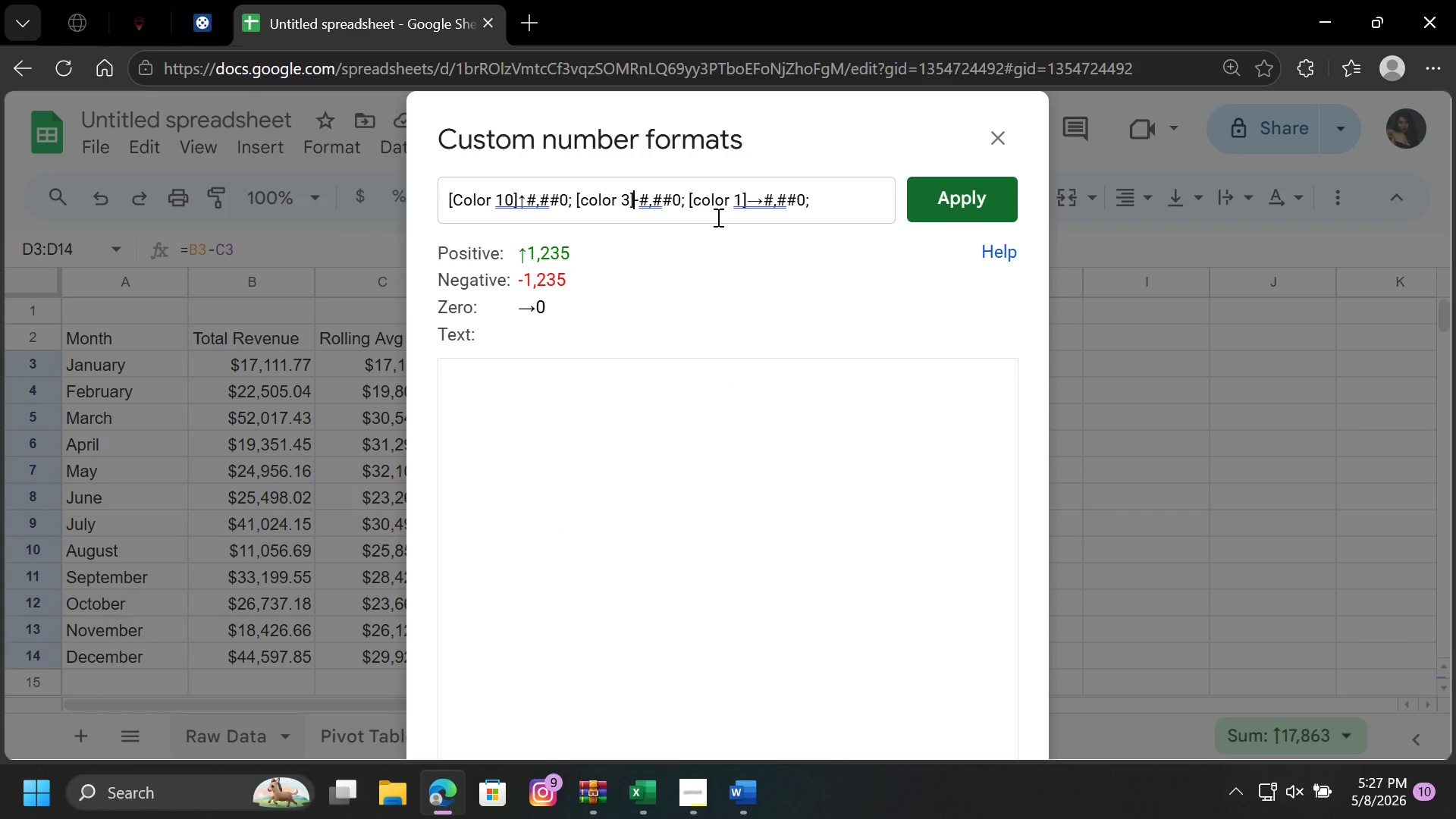 
key(Control+C)
 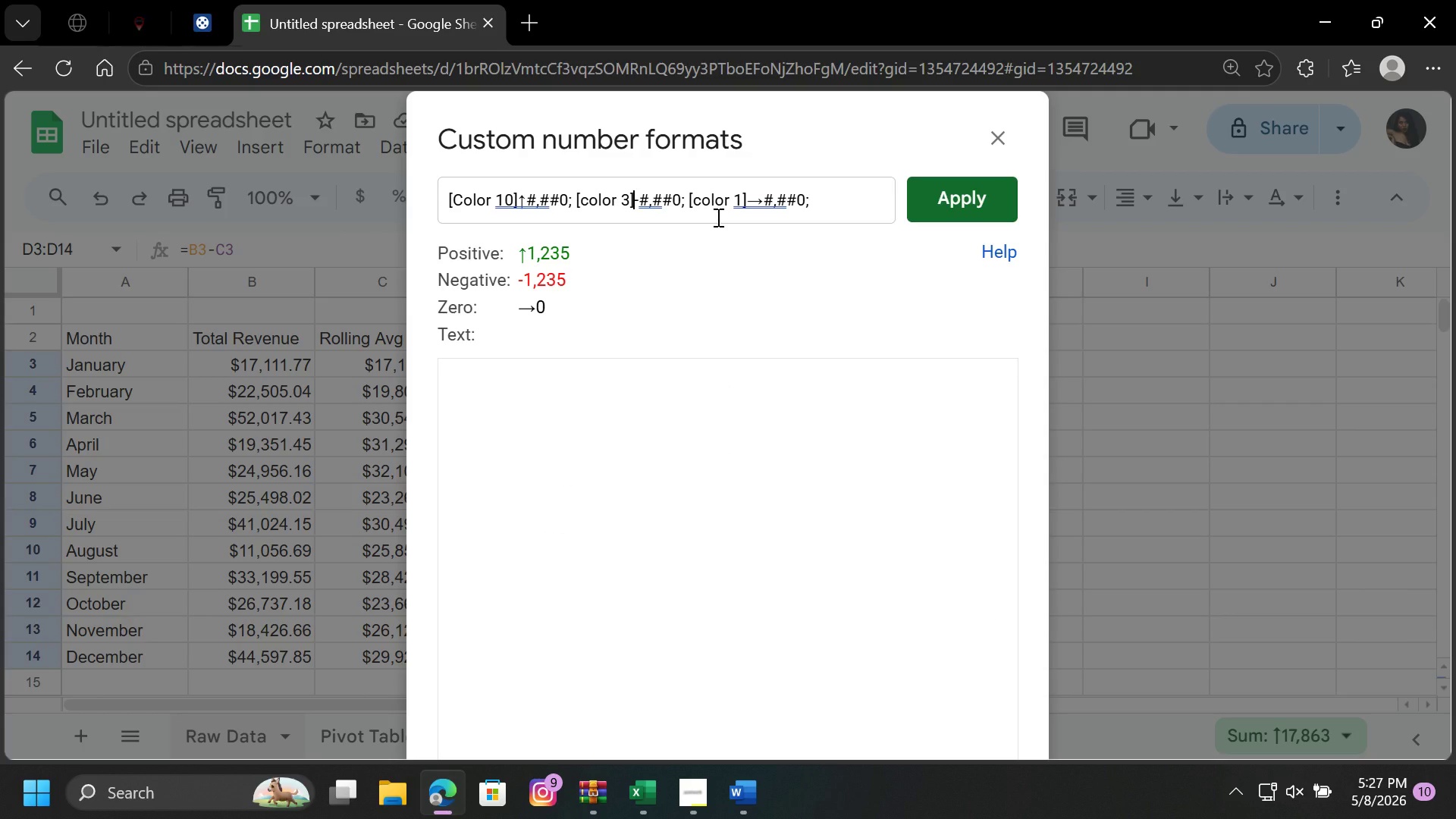 
key(Control+C)
 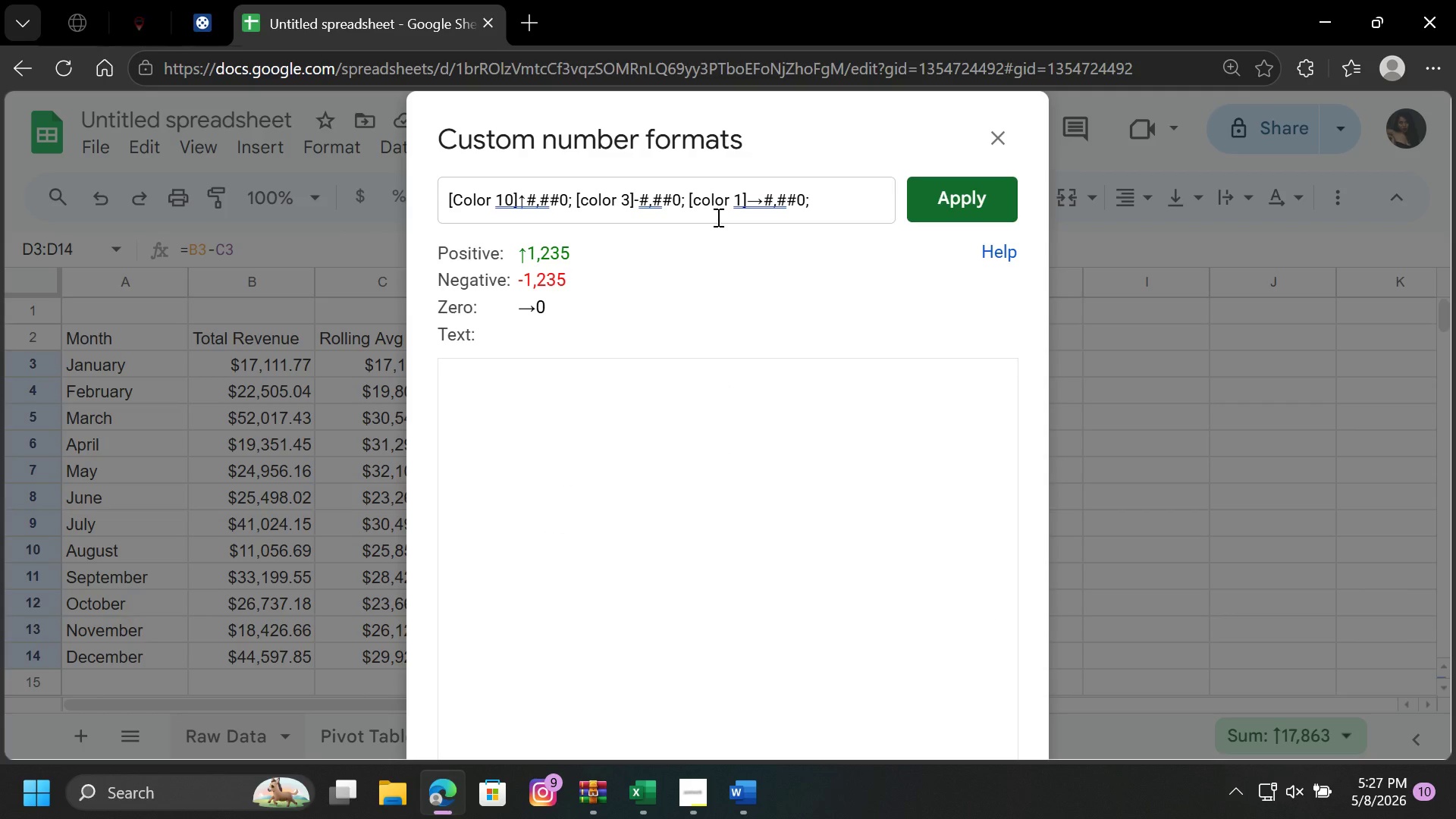 
key(Control+C)
 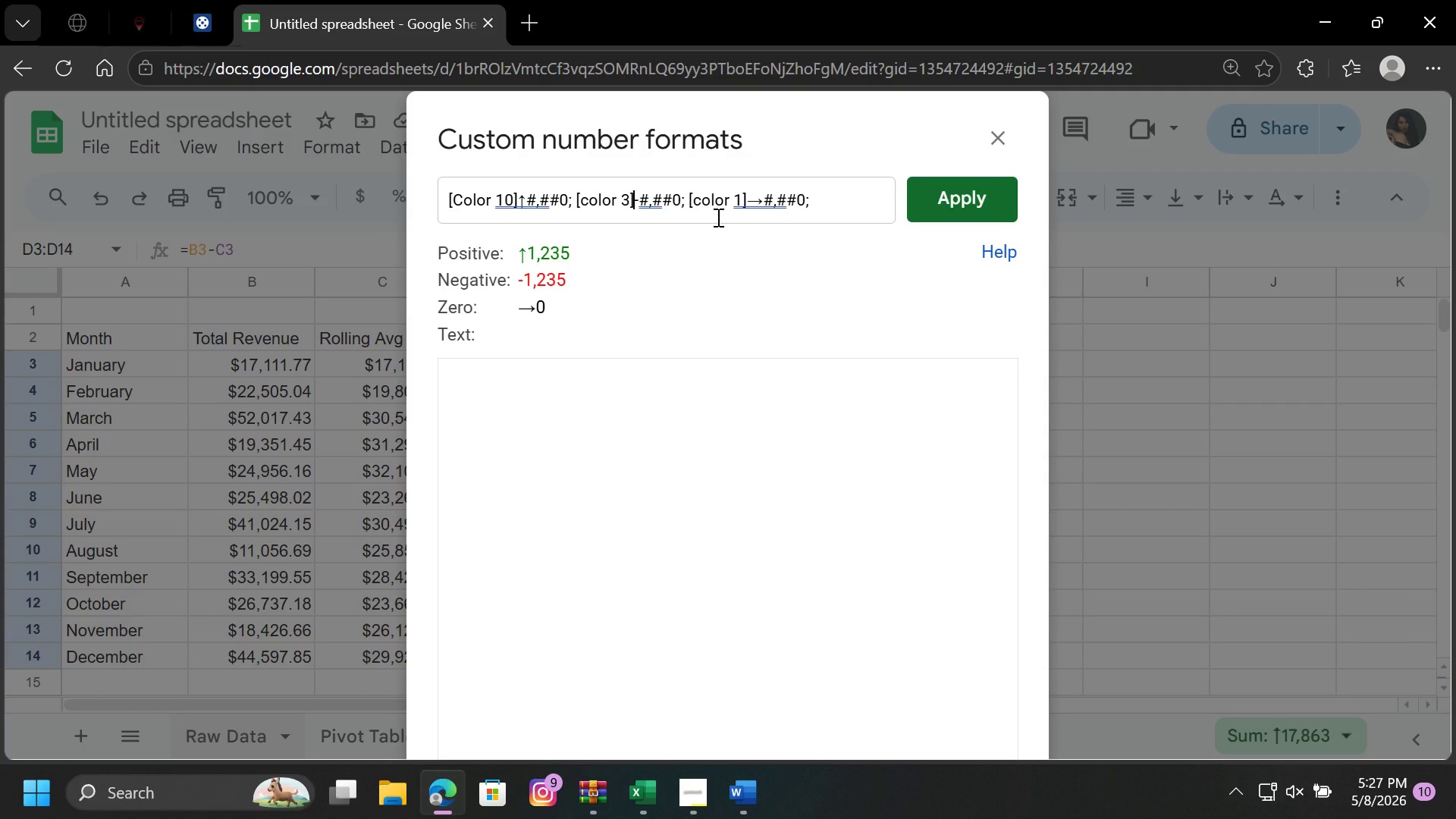 
key(Control+C)
 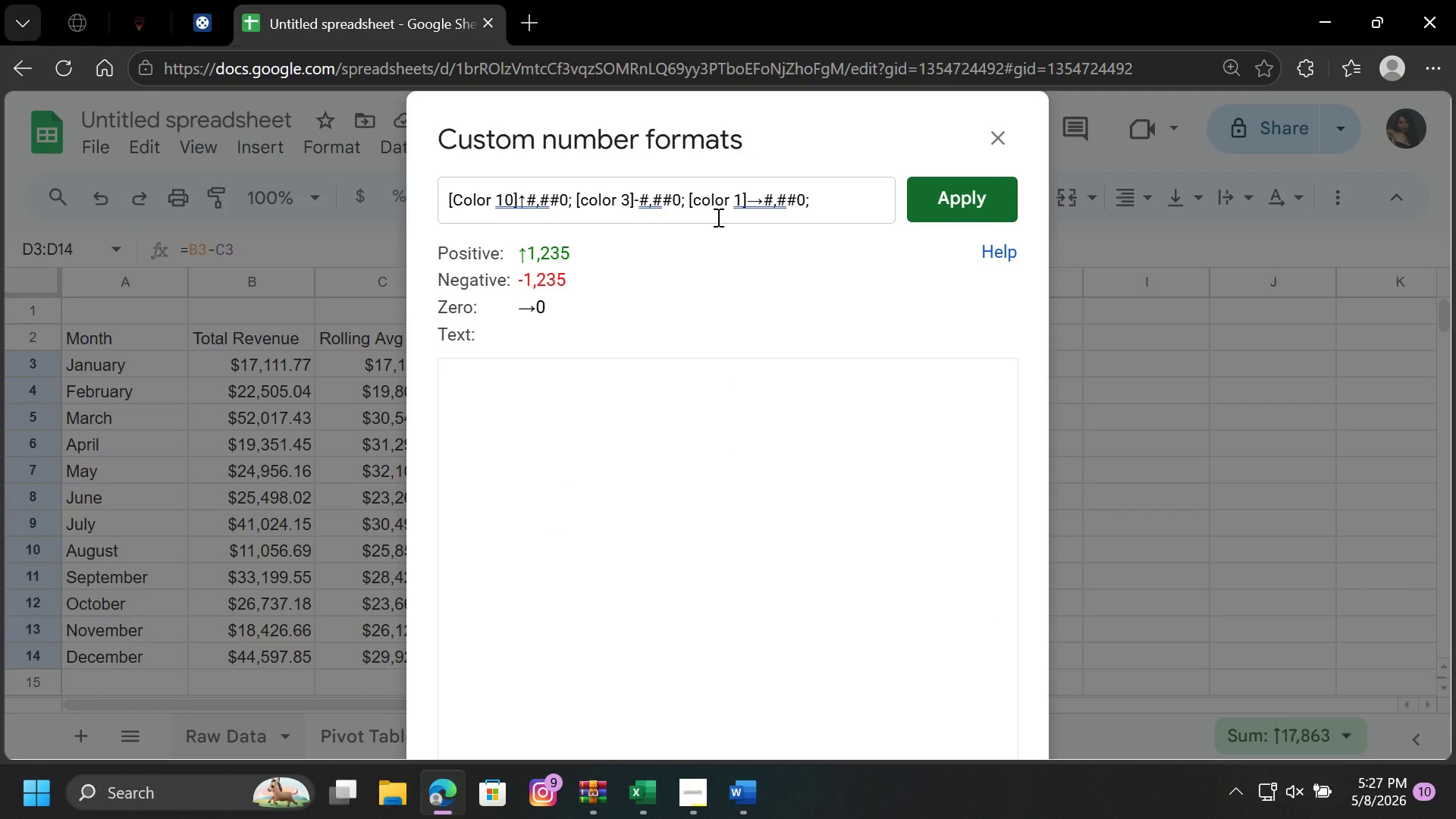 
key(Control+C)
 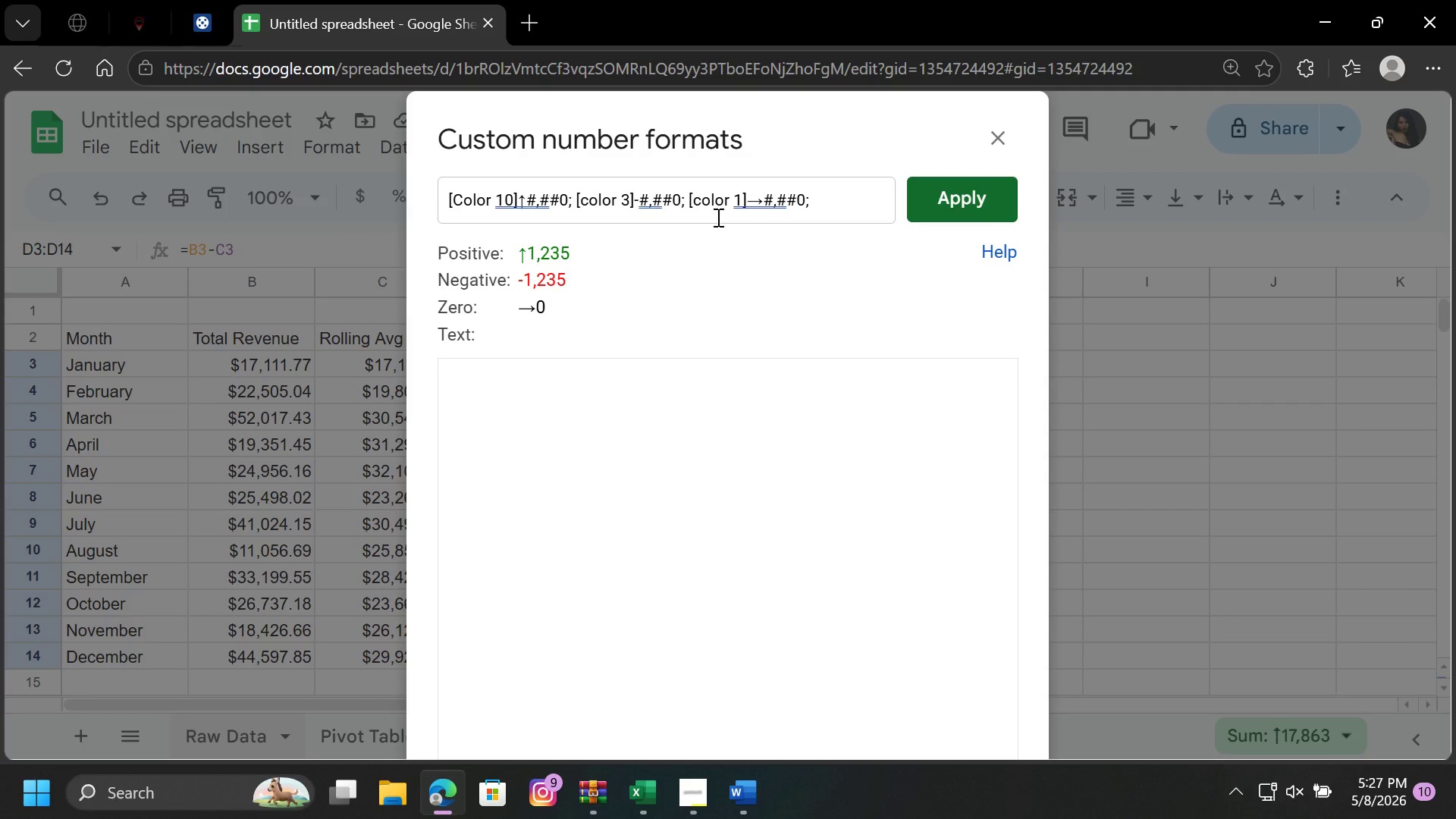 
key(Control+C)
 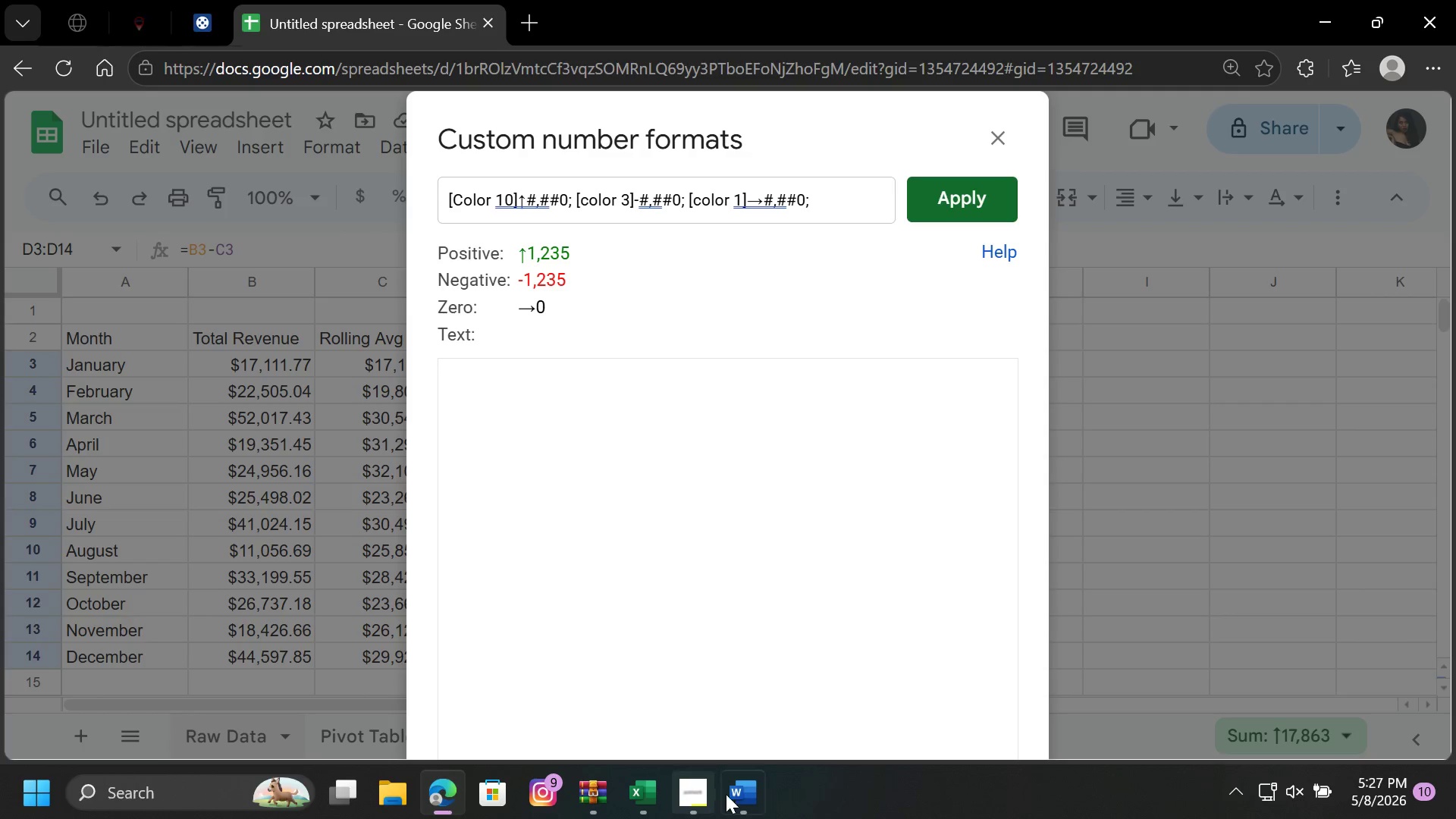 
left_click([739, 797])
 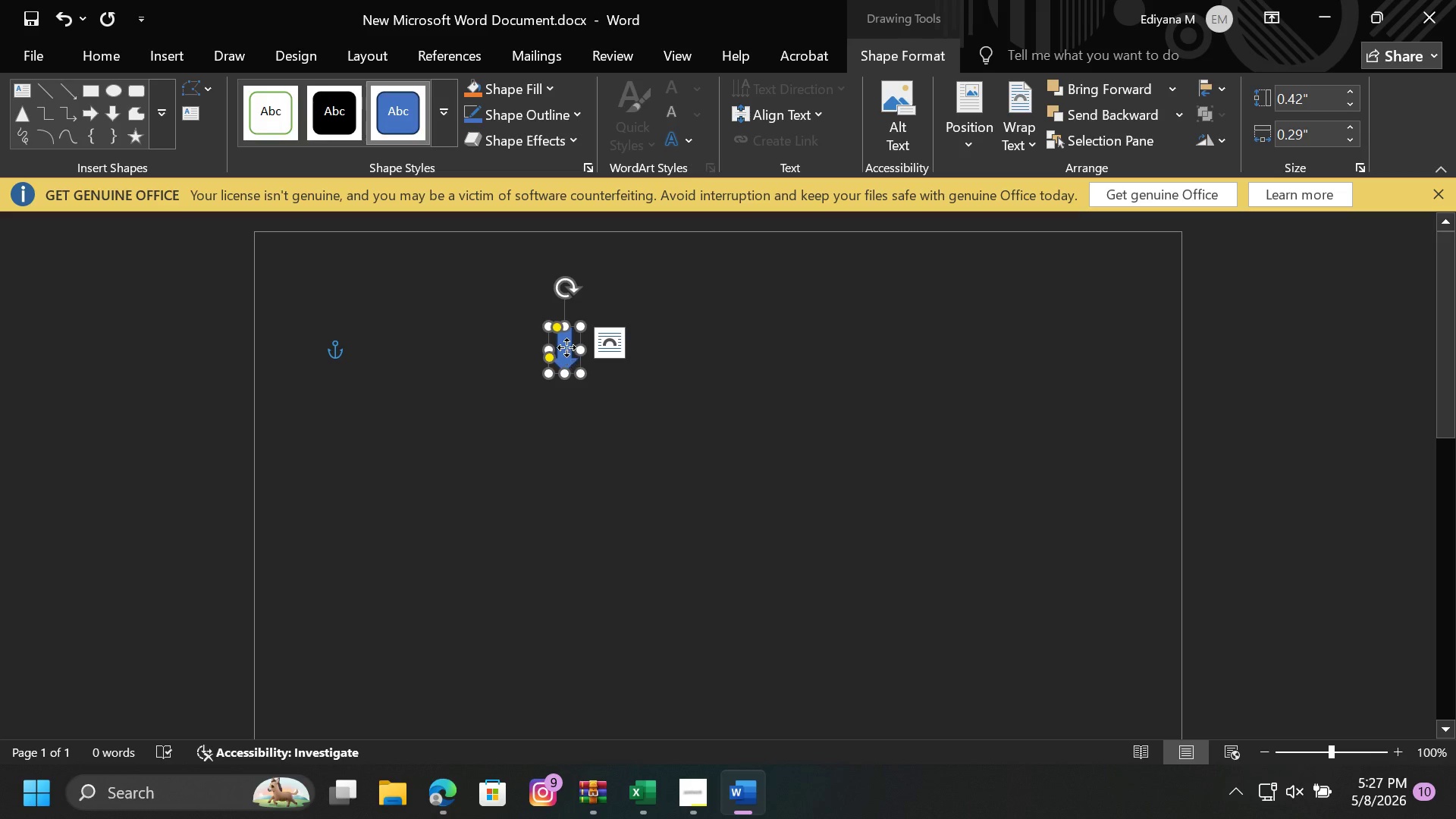 
right_click([566, 347])
 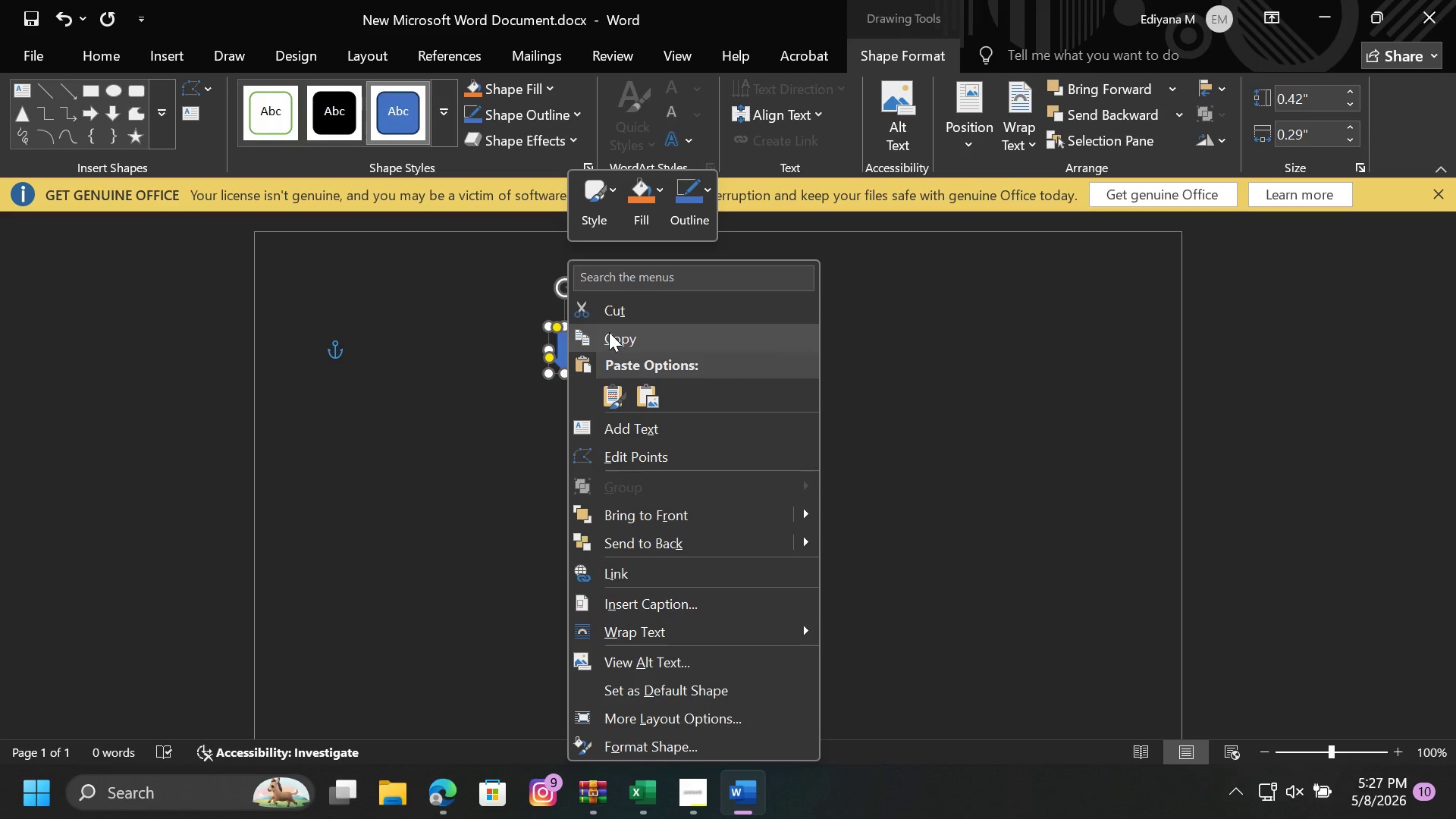 
left_click([609, 332])
 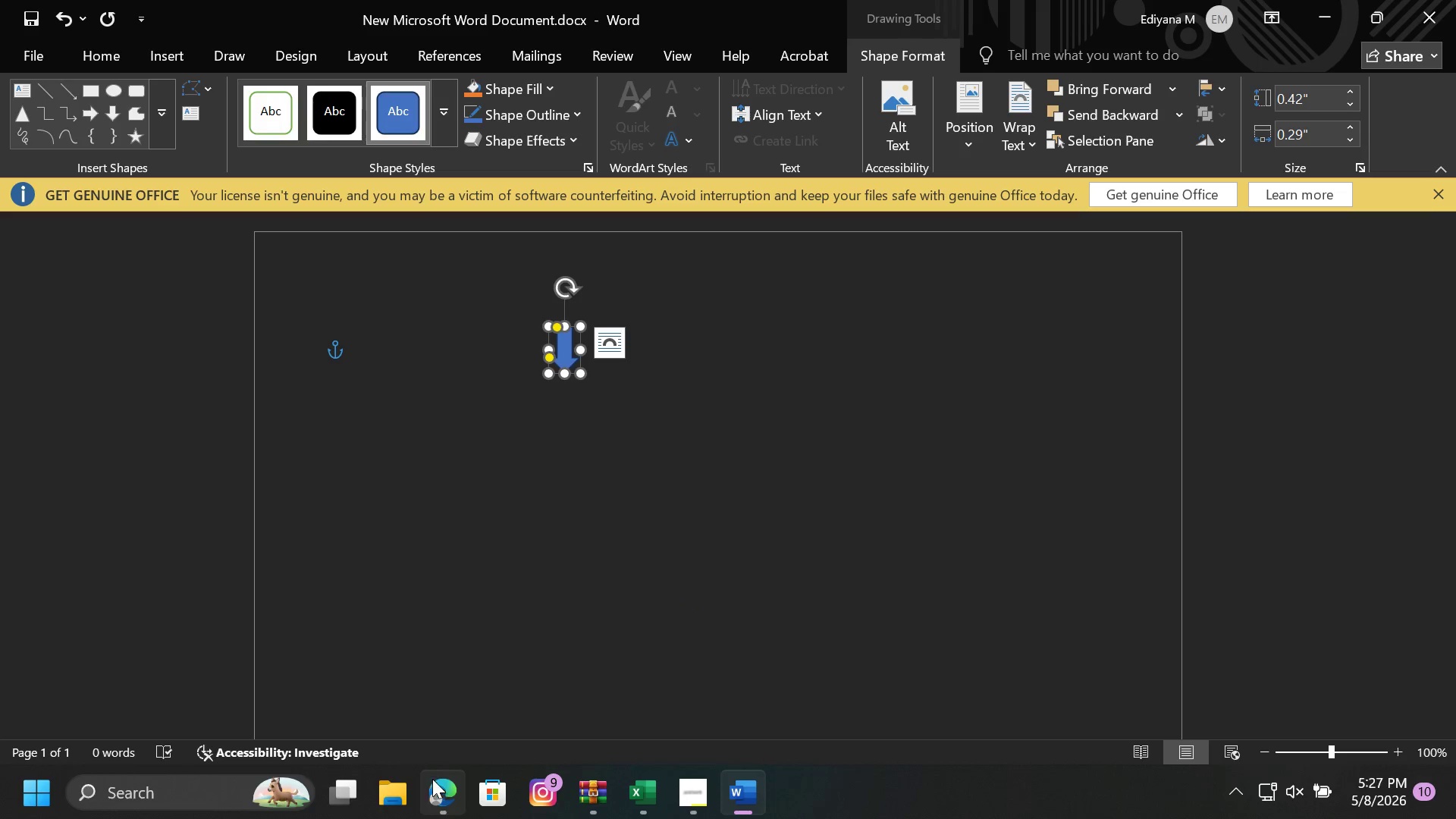 
left_click([438, 786])
 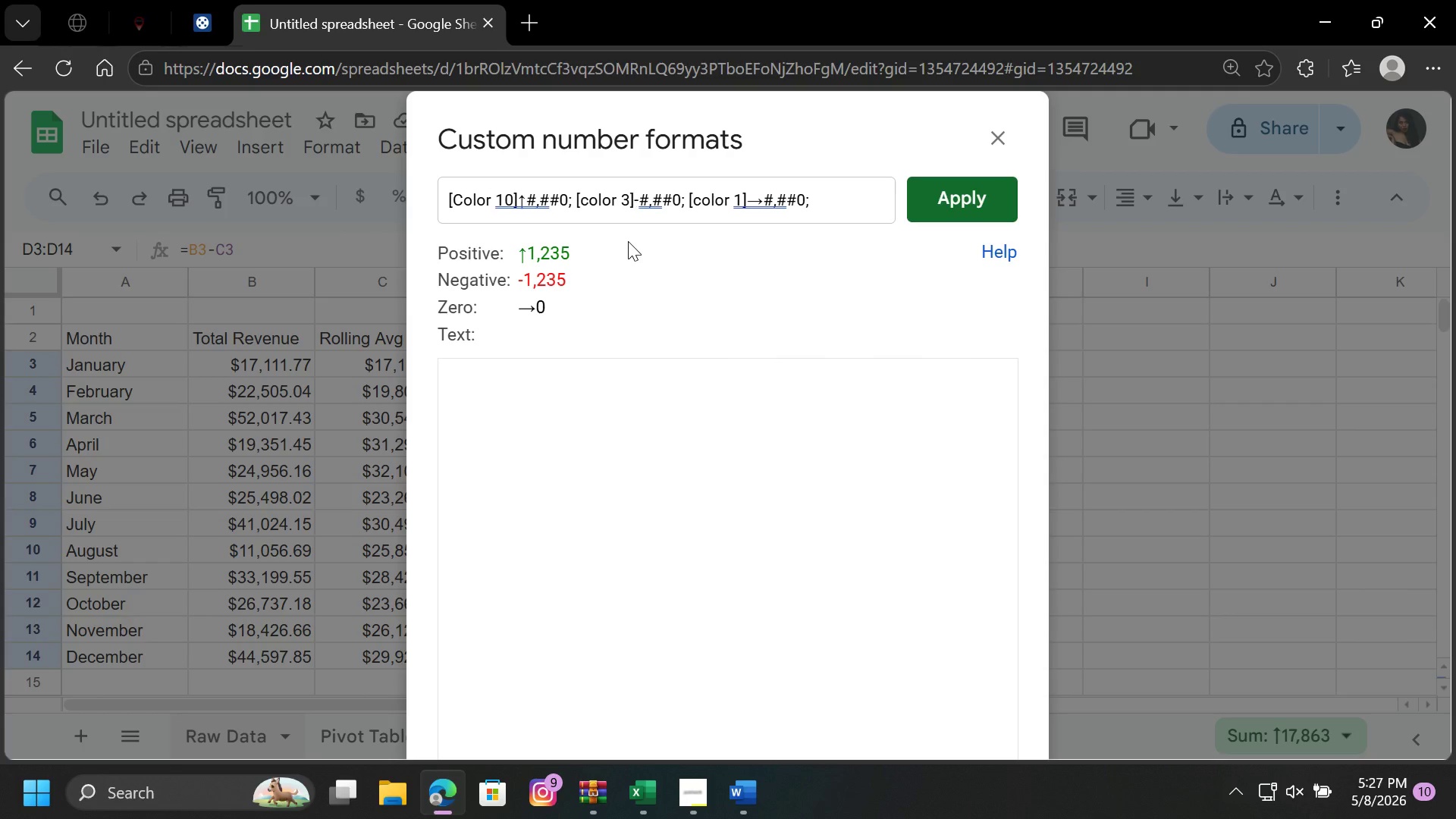 
key(Control+V)
 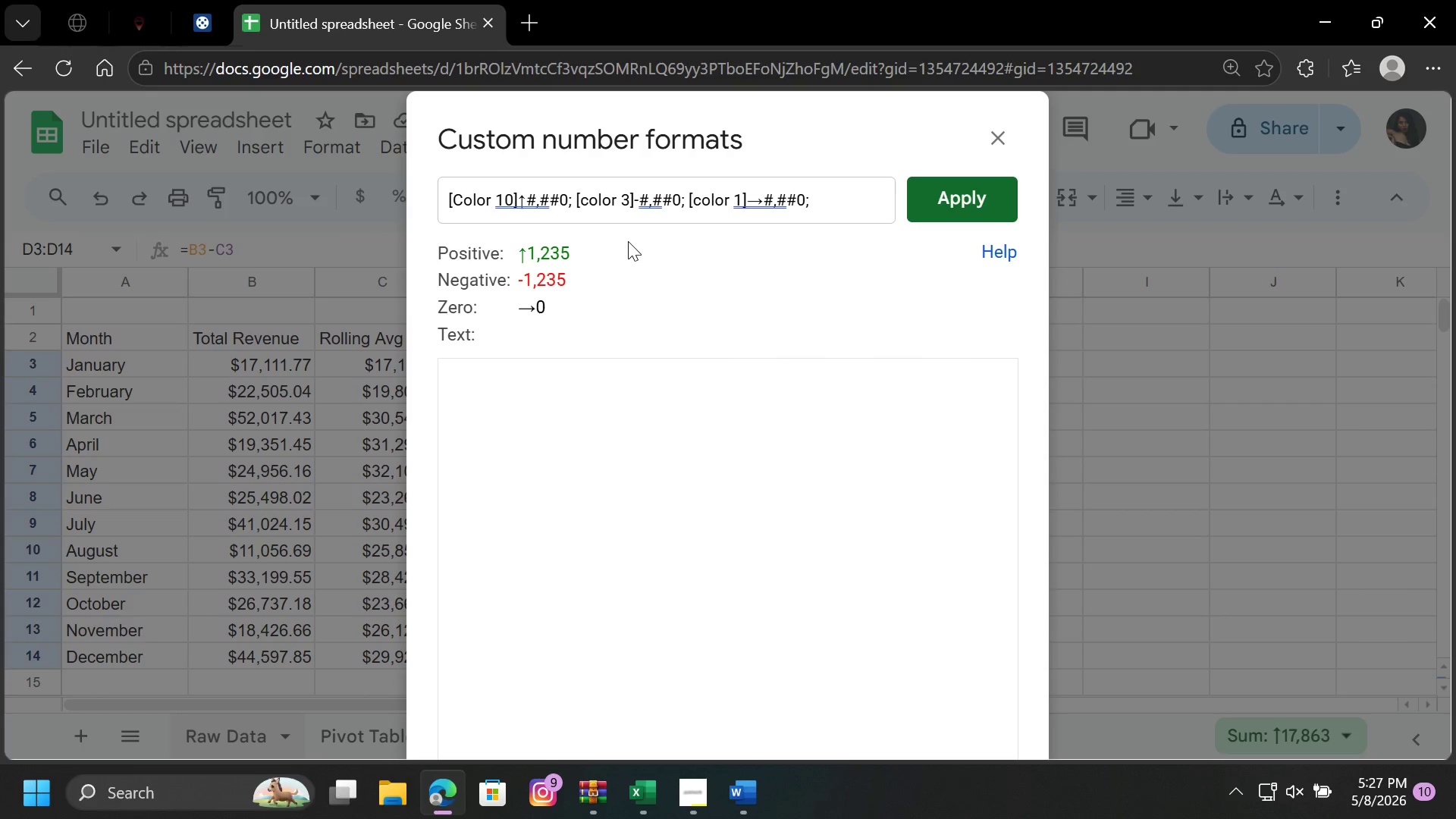 
key(Control+V)
 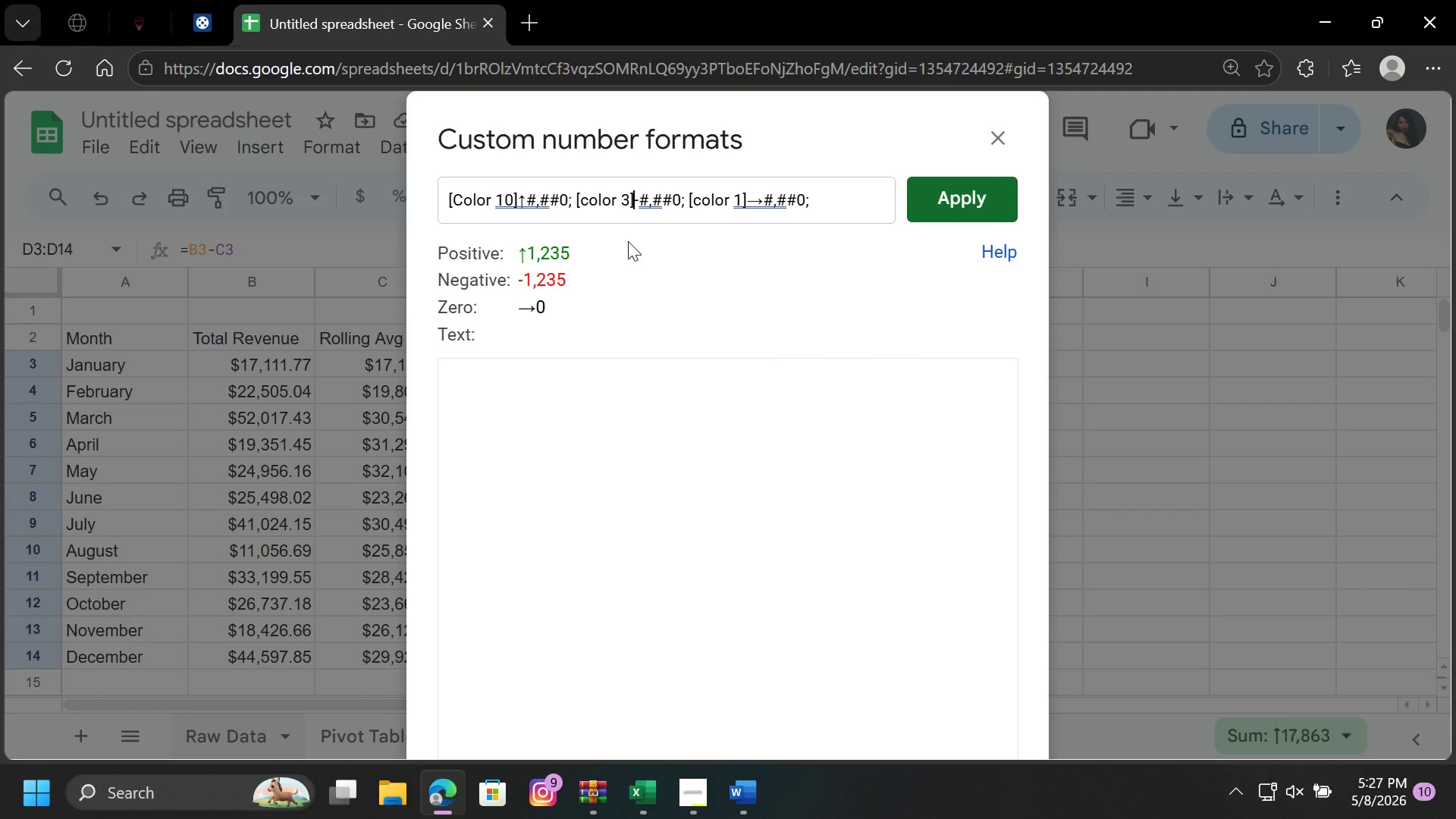 
key(Control+V)
 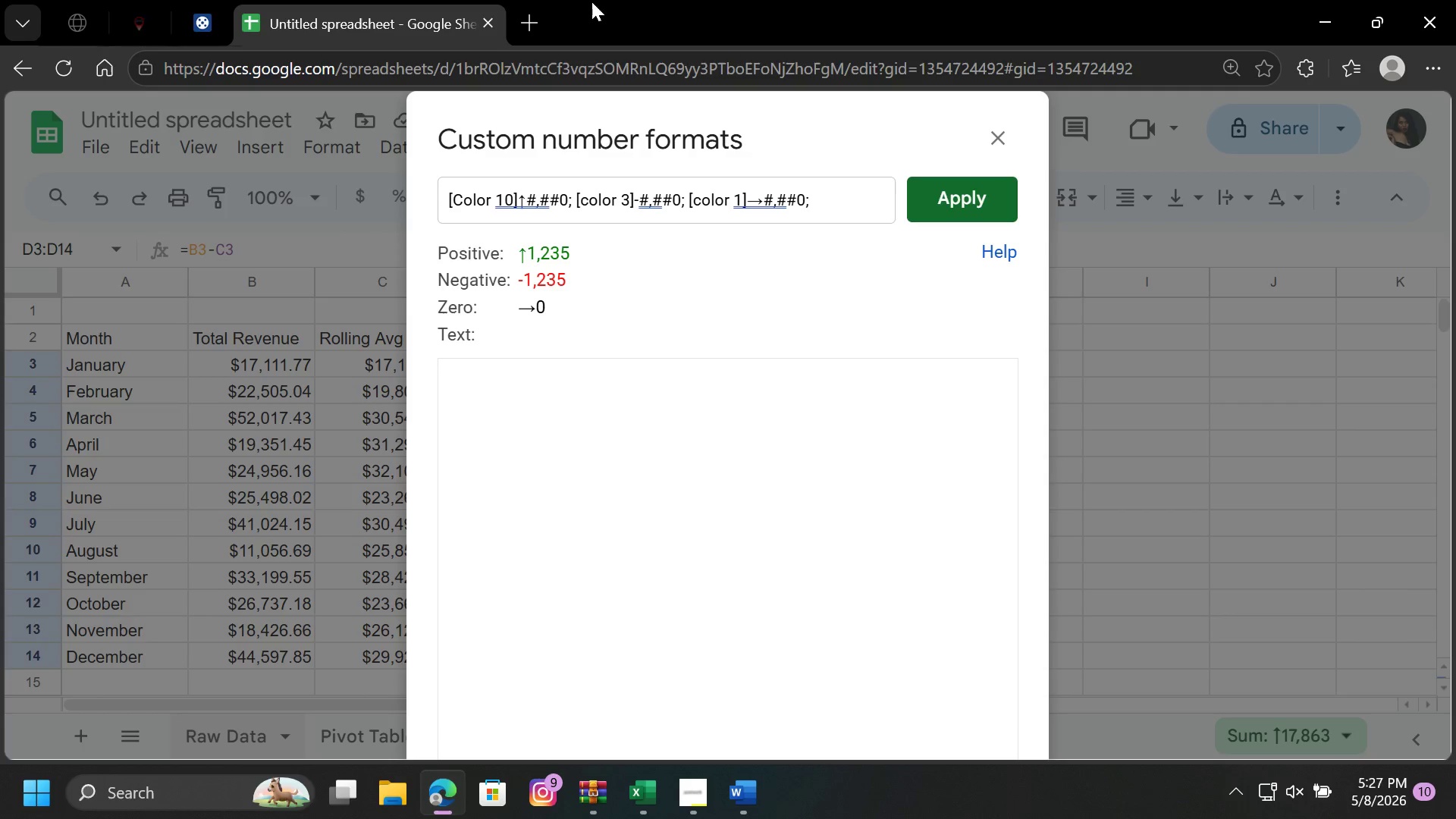 
left_click([530, 19])
 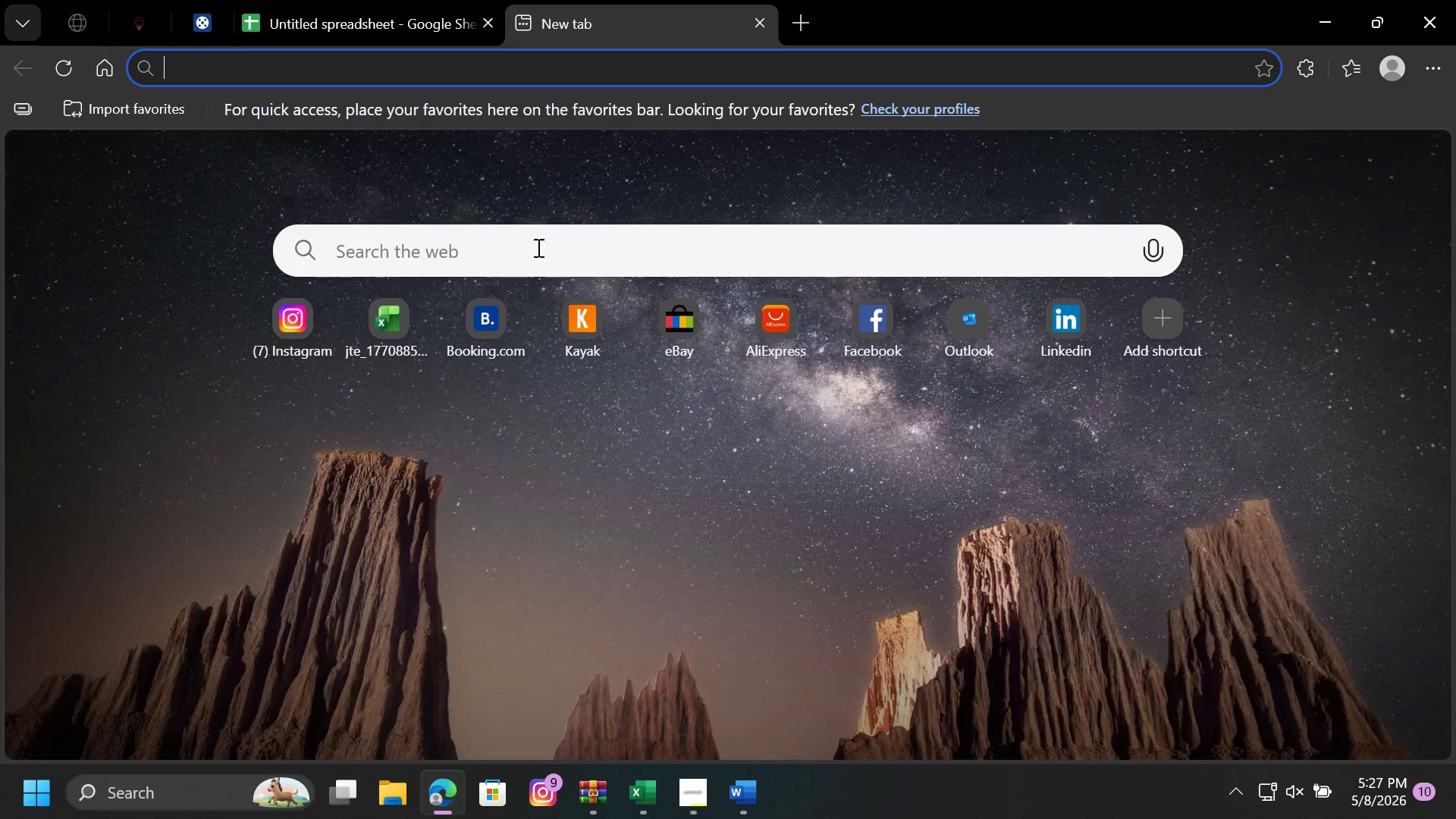 
left_click([537, 247])
 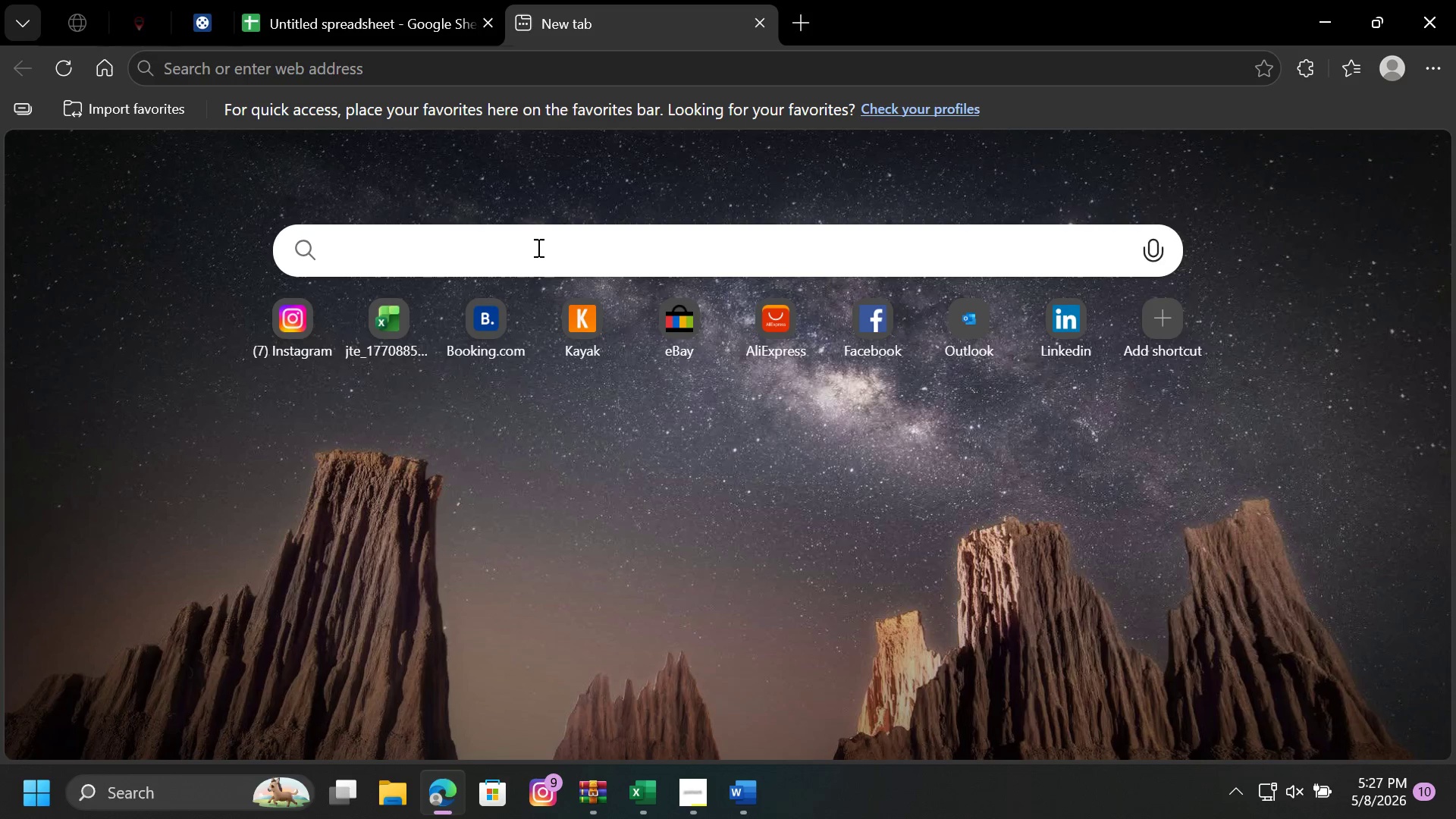 
type(arrow)
 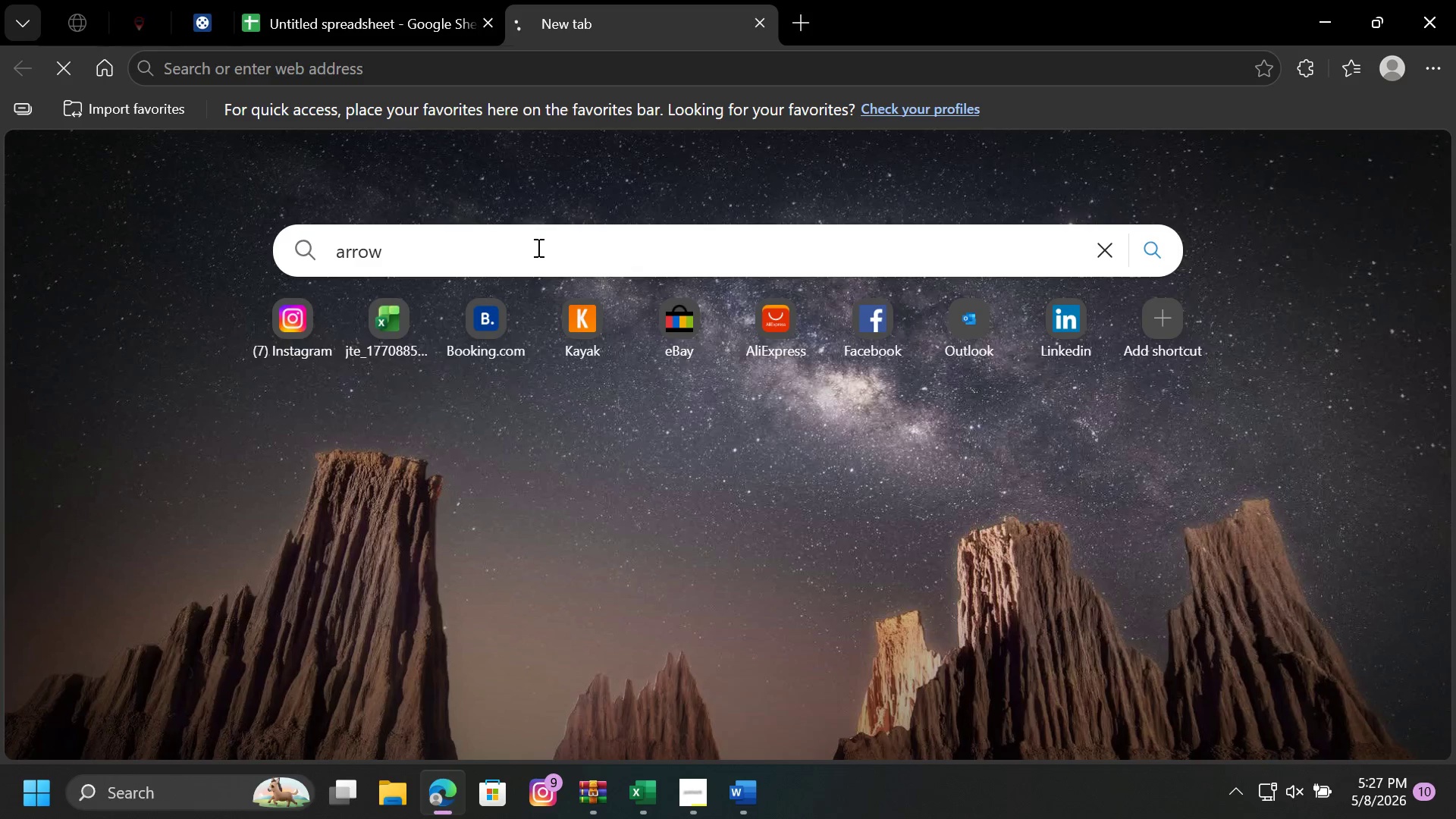 
key(Enter)
 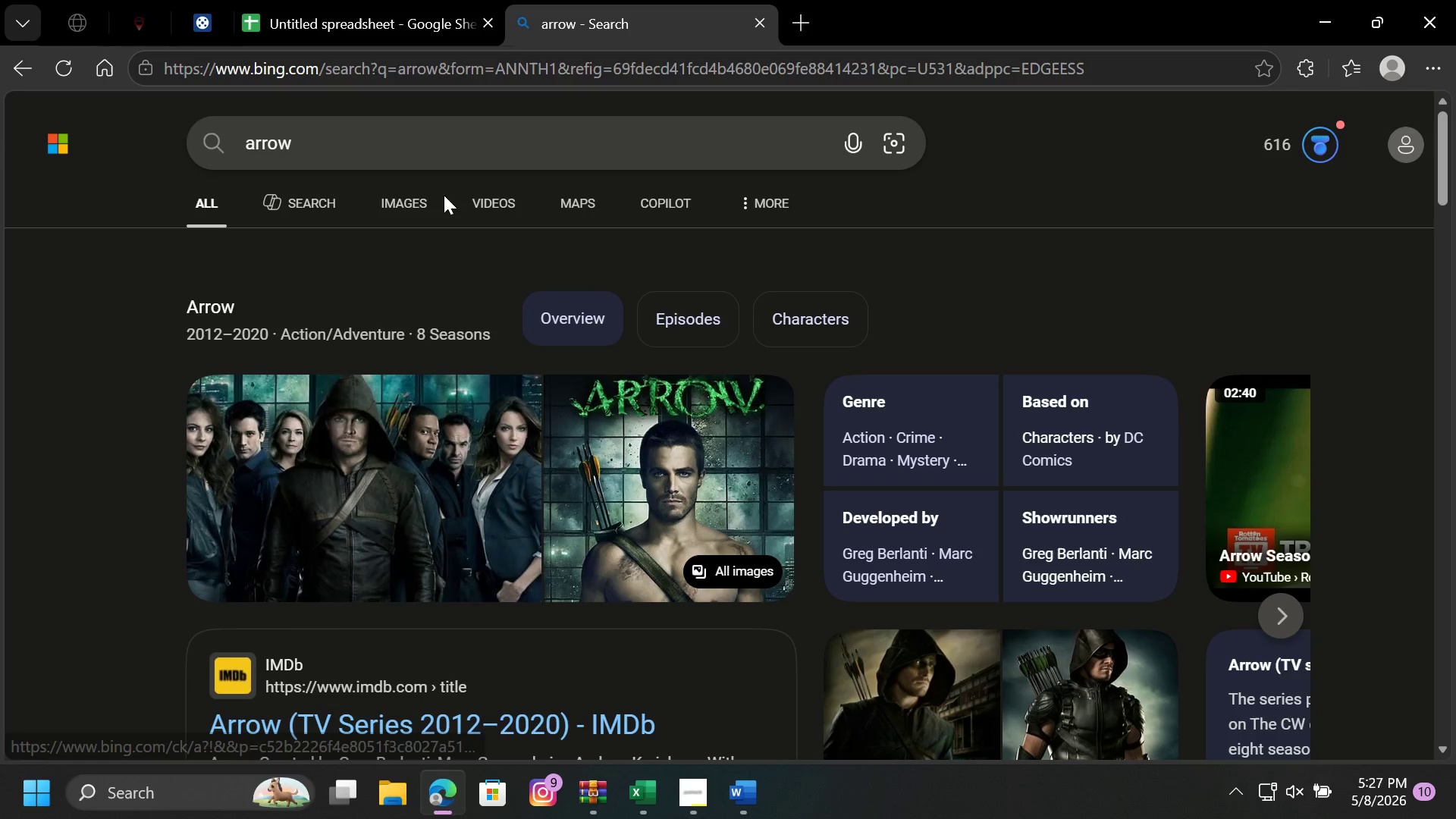 
left_click([399, 149])
 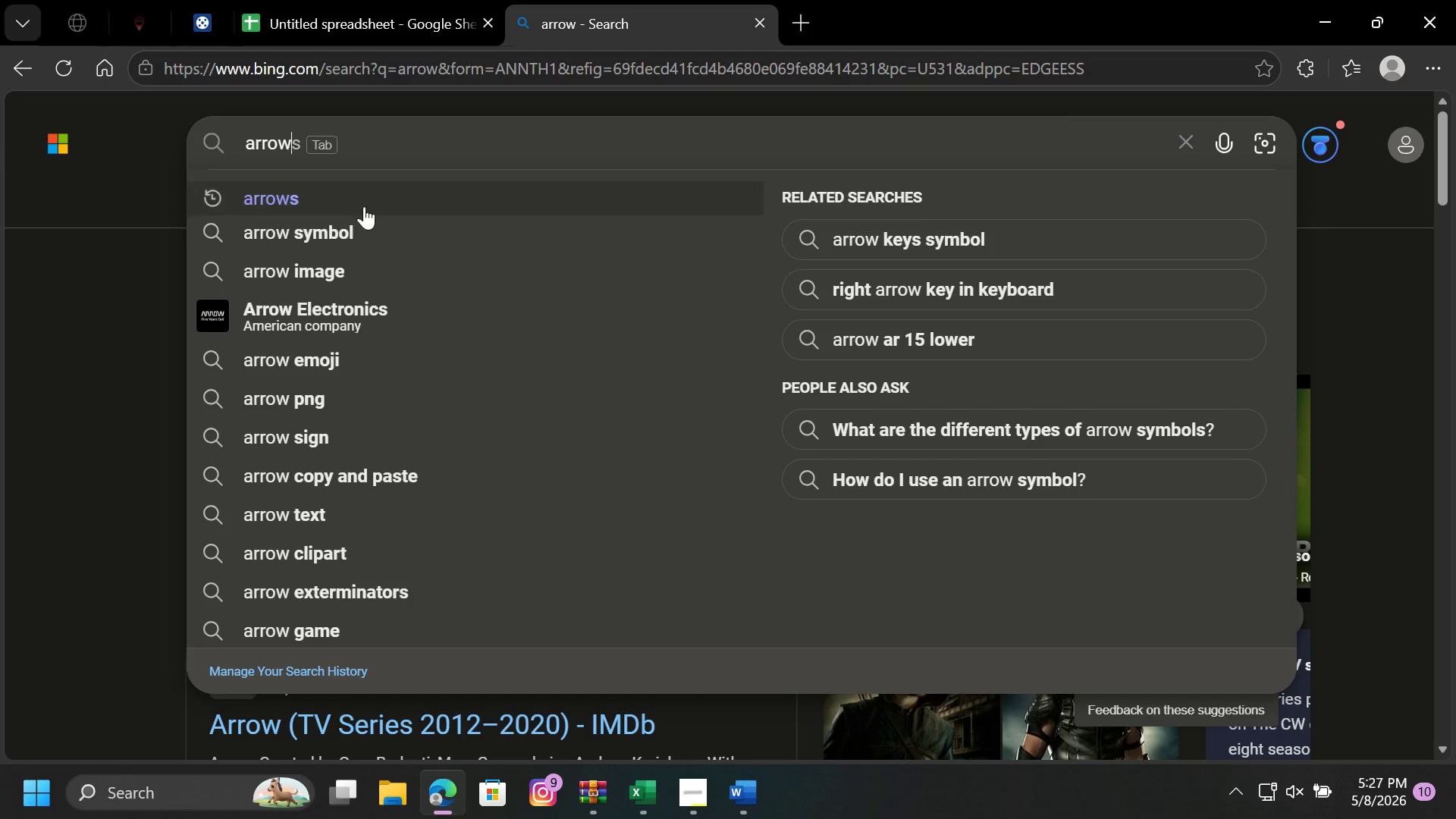 
left_click([348, 237])
 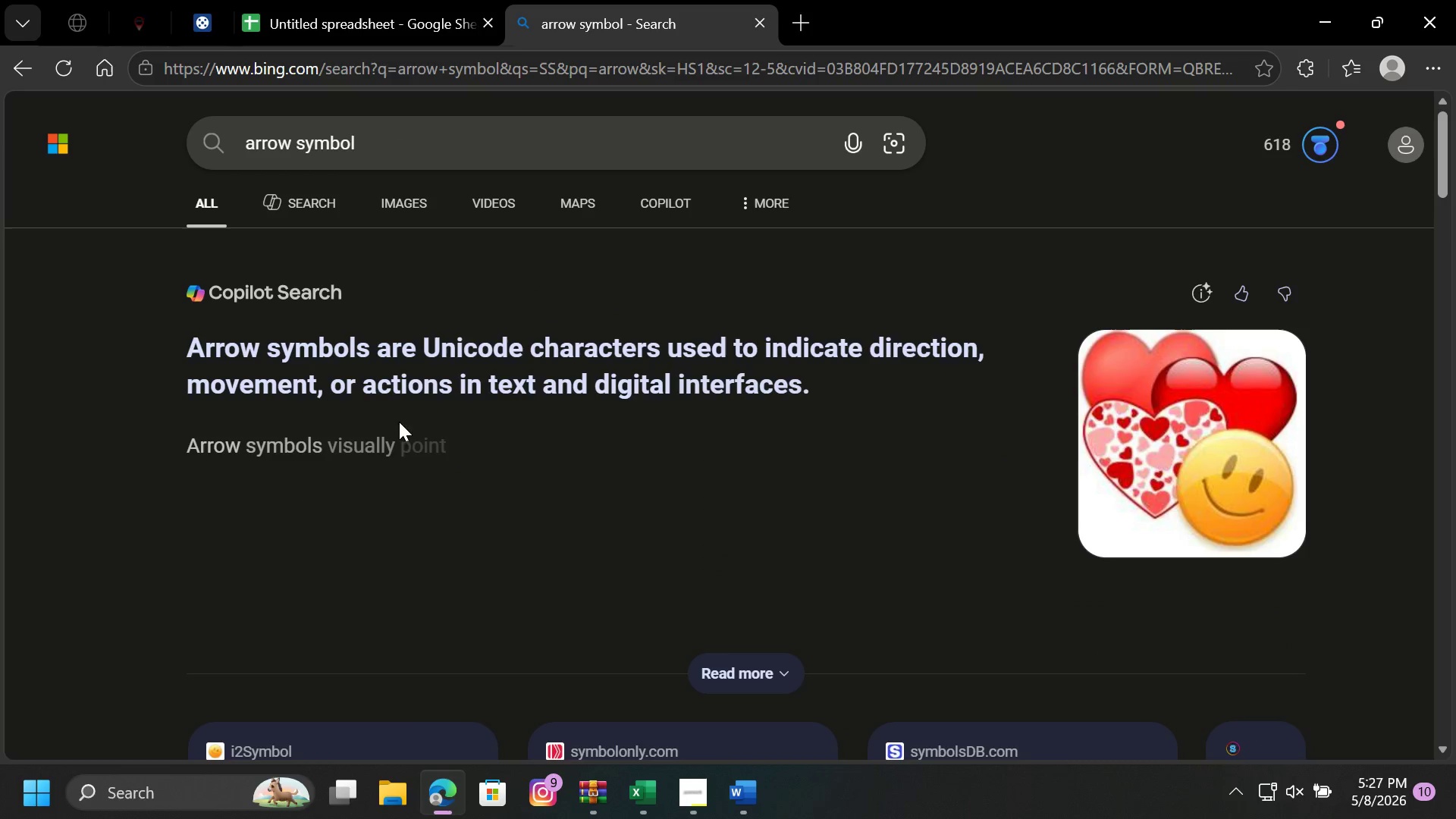 
scroll: coordinate [404, 440], scroll_direction: up, amount: 1.0
 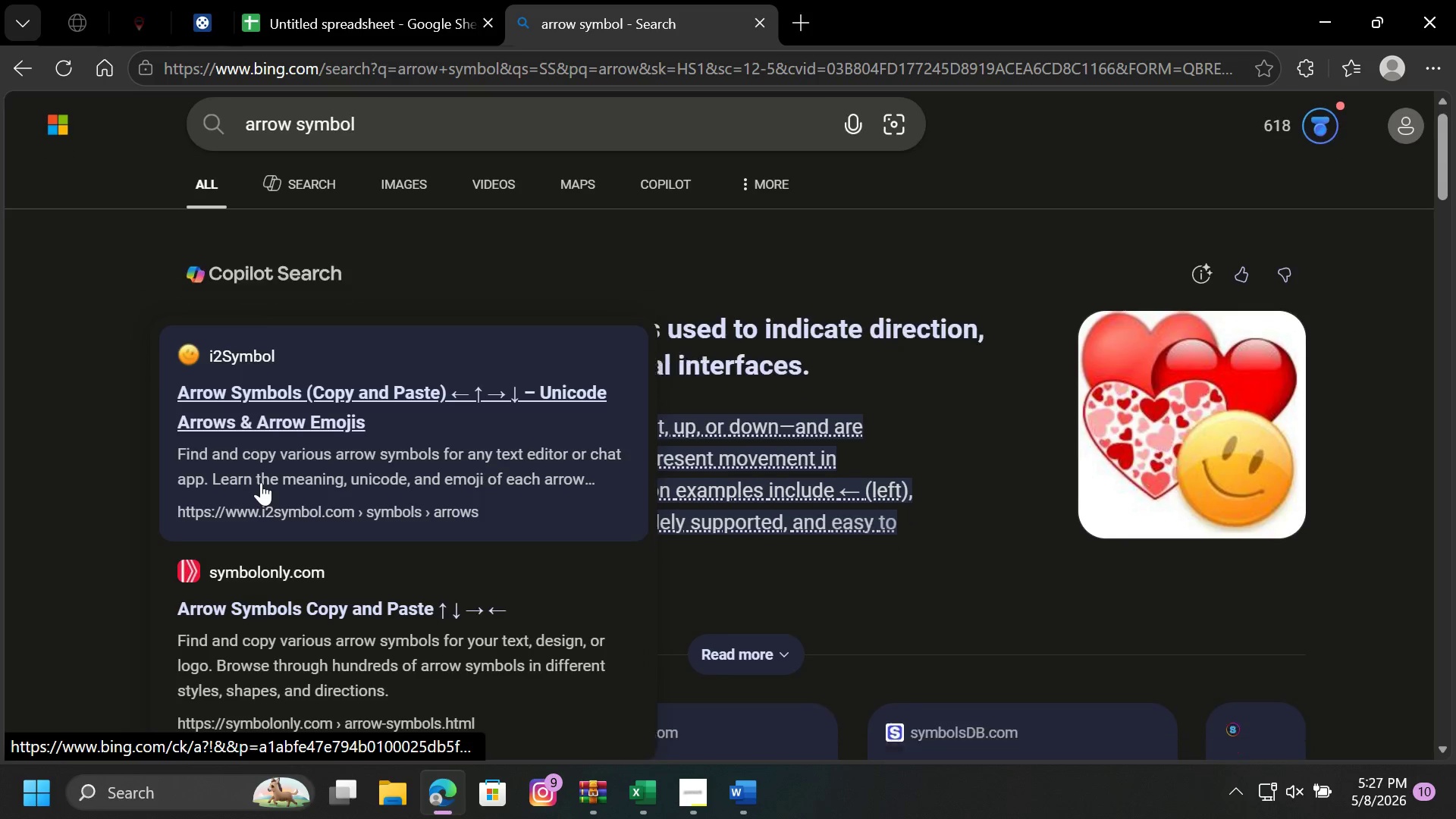 
scroll: coordinate [261, 482], scroll_direction: down, amount: 4.0
 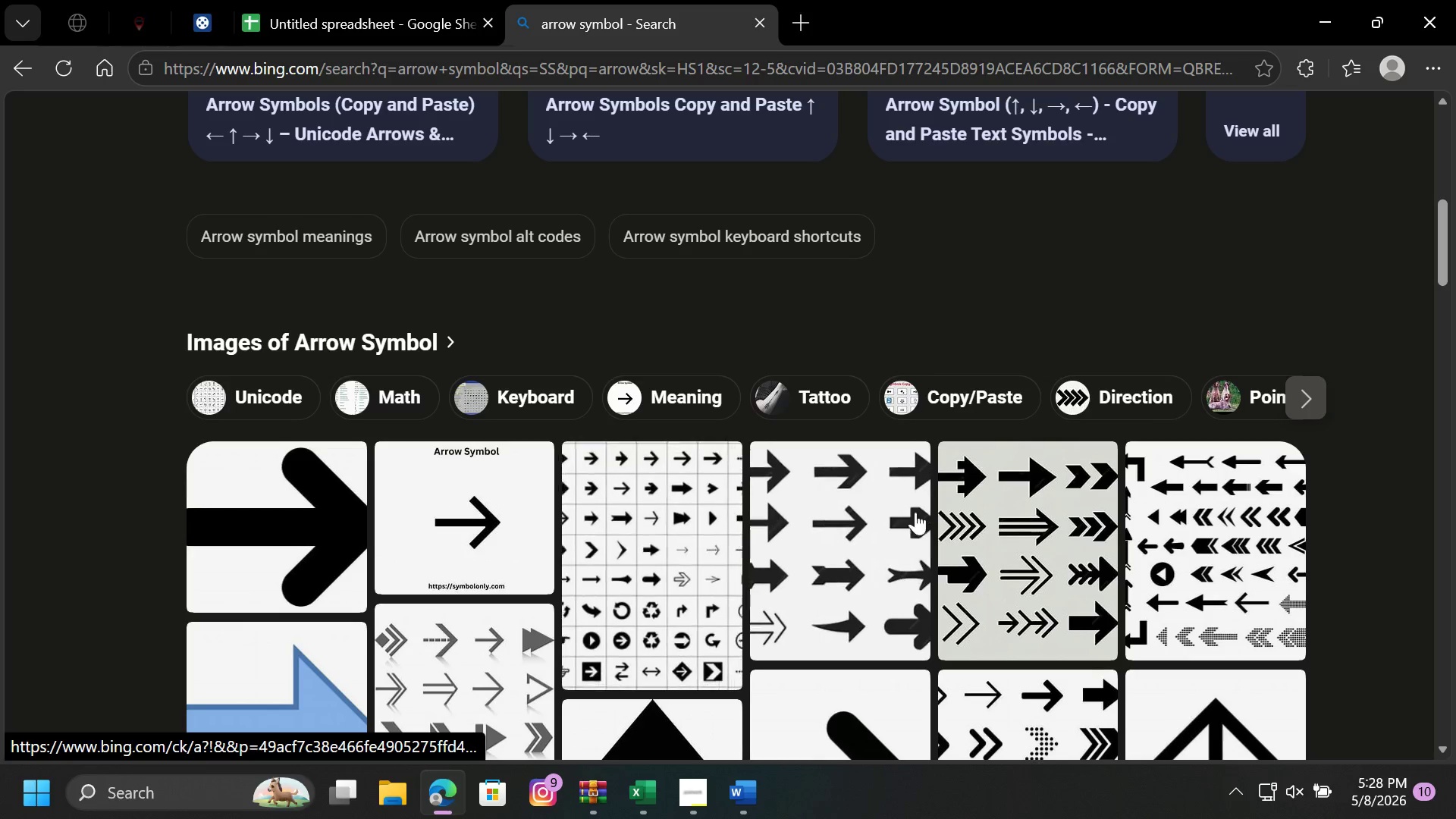 
wait(8.19)
 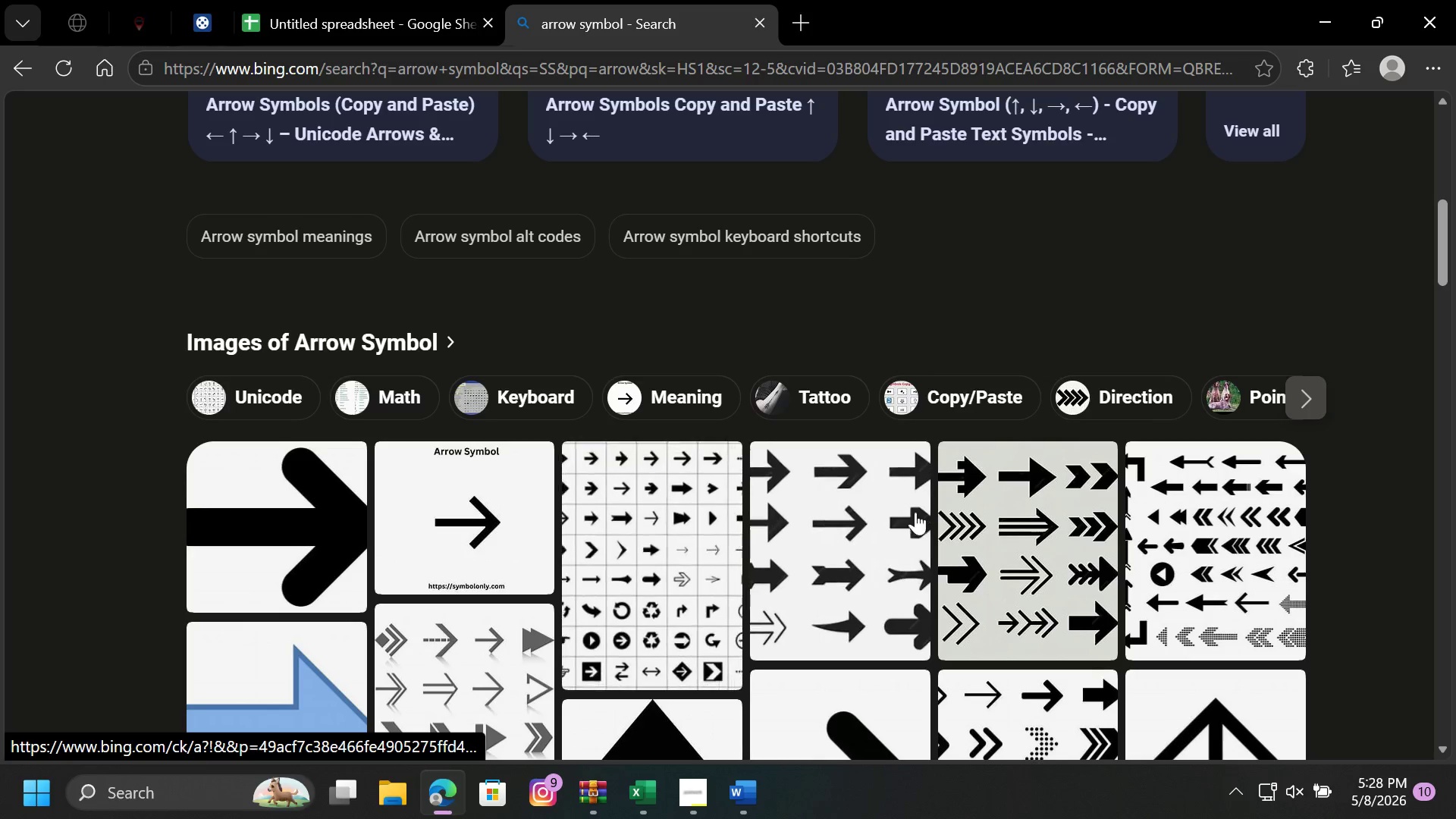 
scroll: coordinate [430, 241], scroll_direction: up, amount: 9.0
 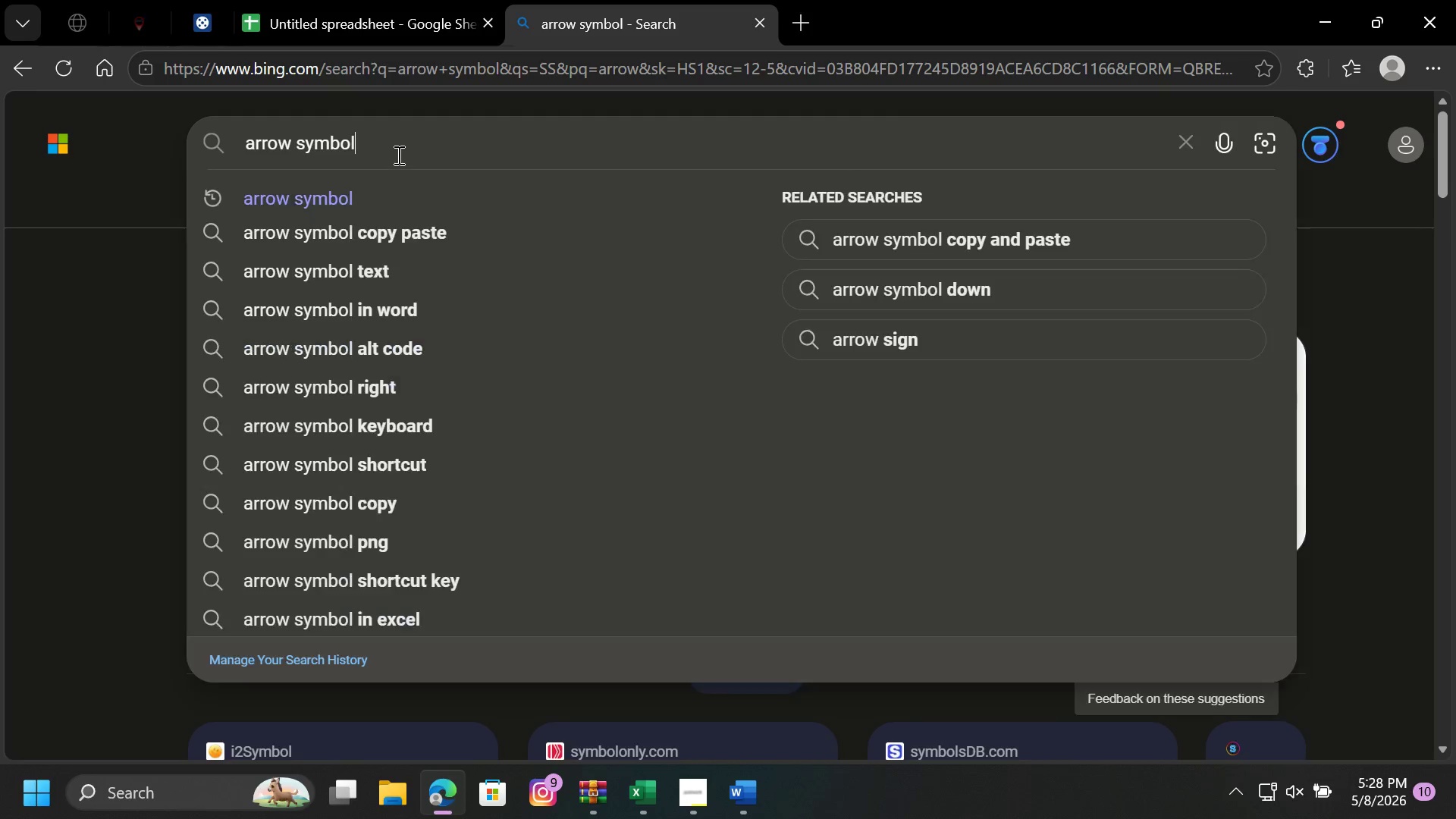 
left_click([395, 140])
 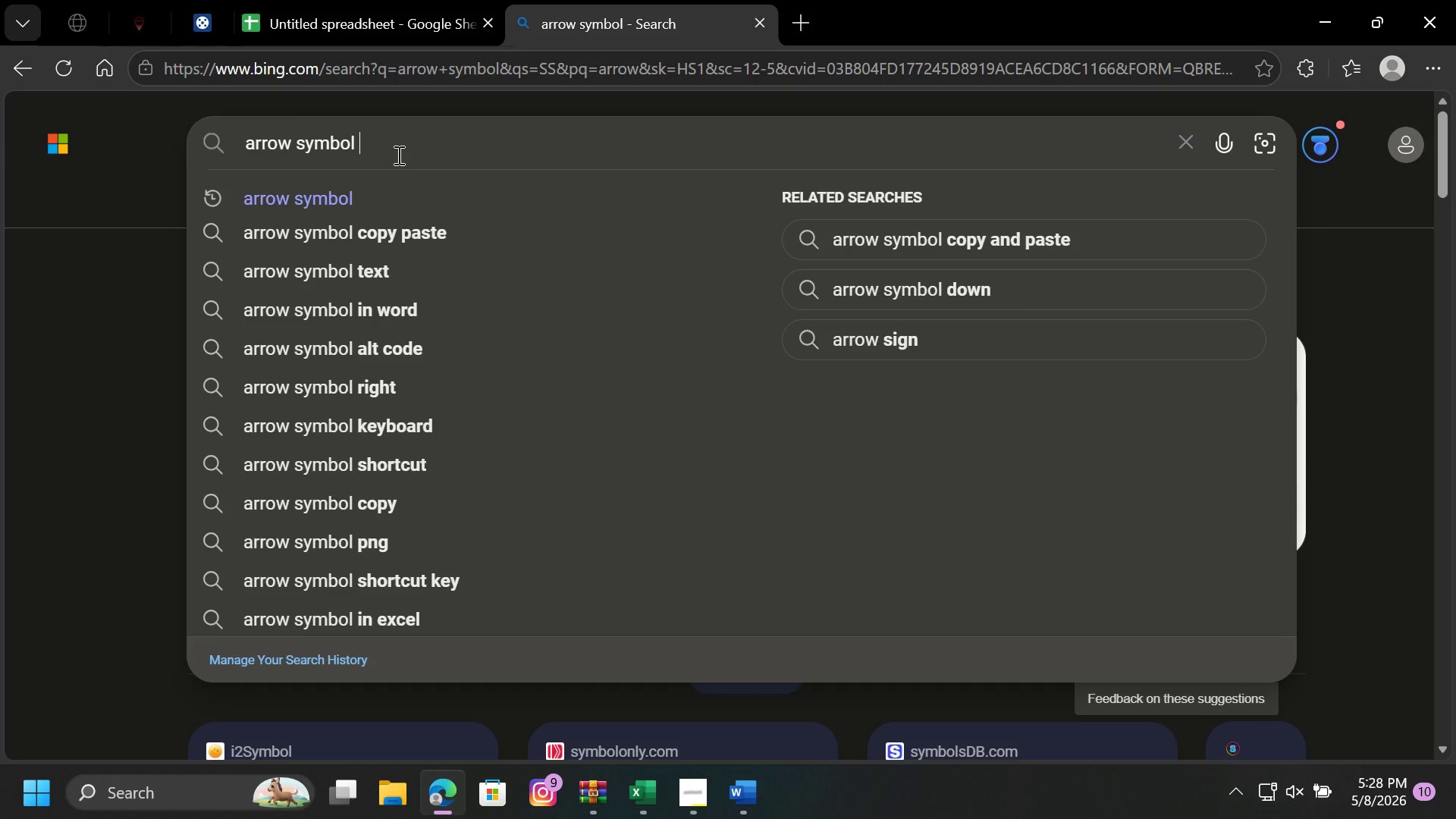 
type( in all dir)
 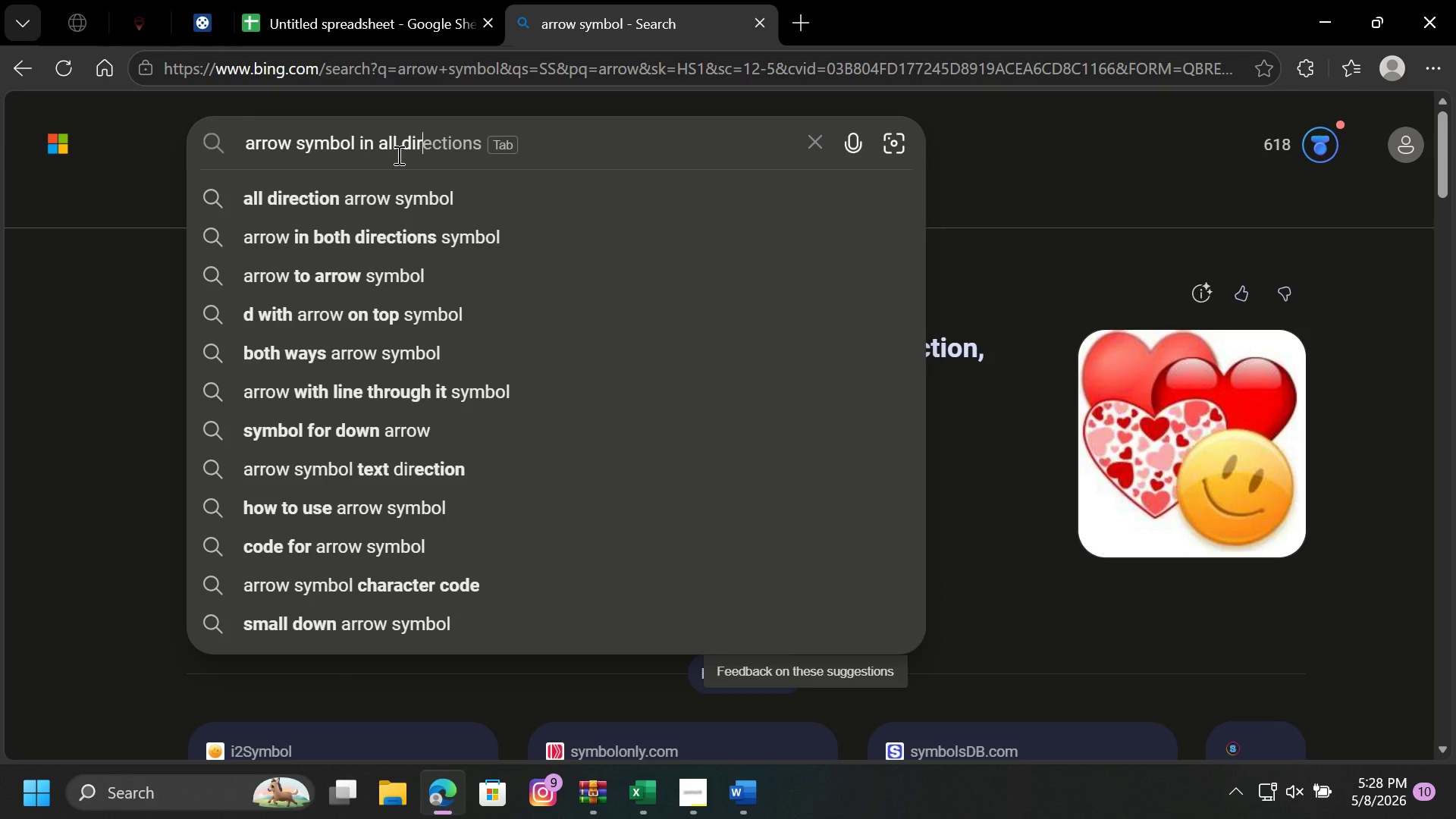 
key(ArrowDown)
 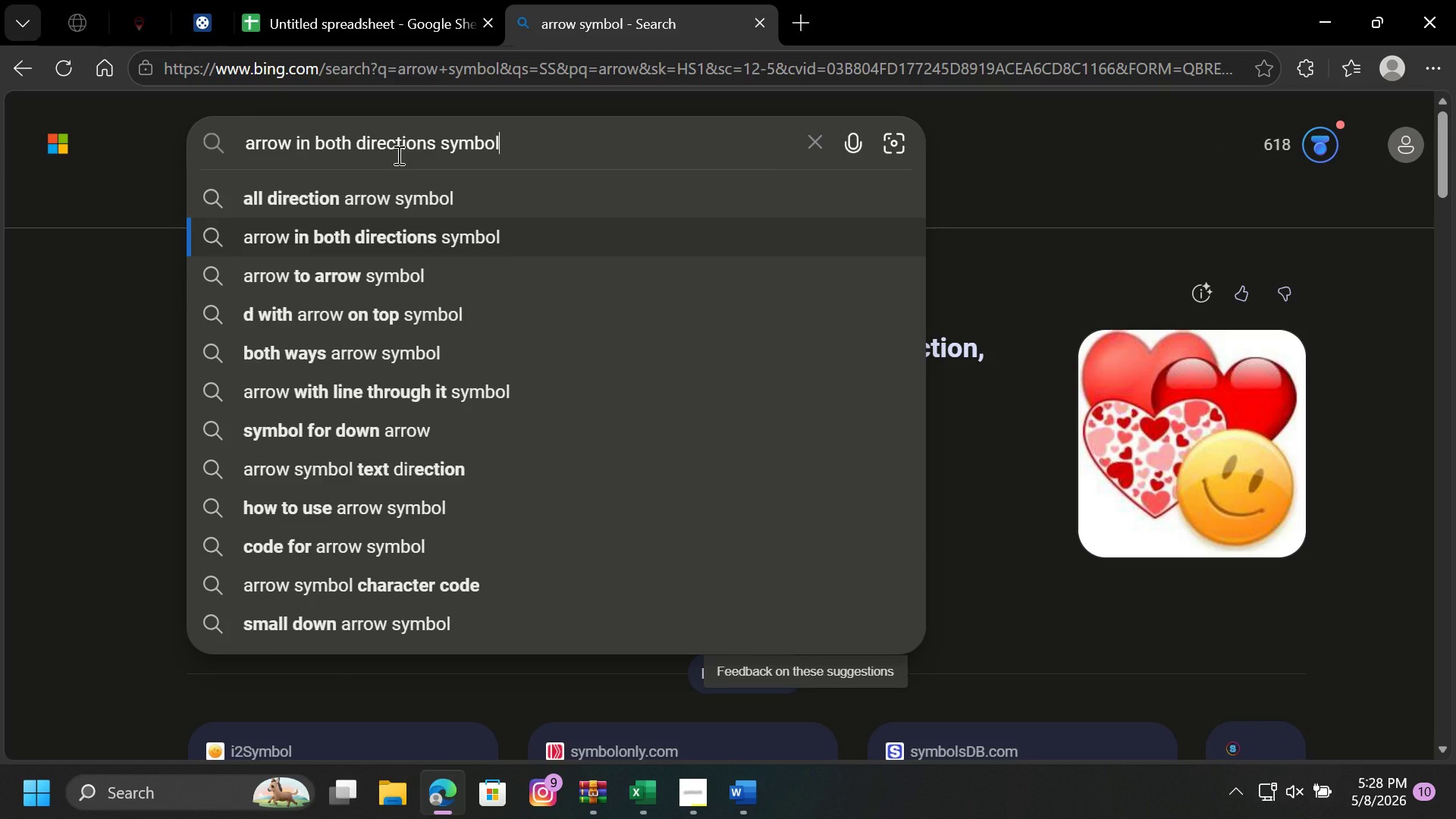 
key(ArrowDown)
 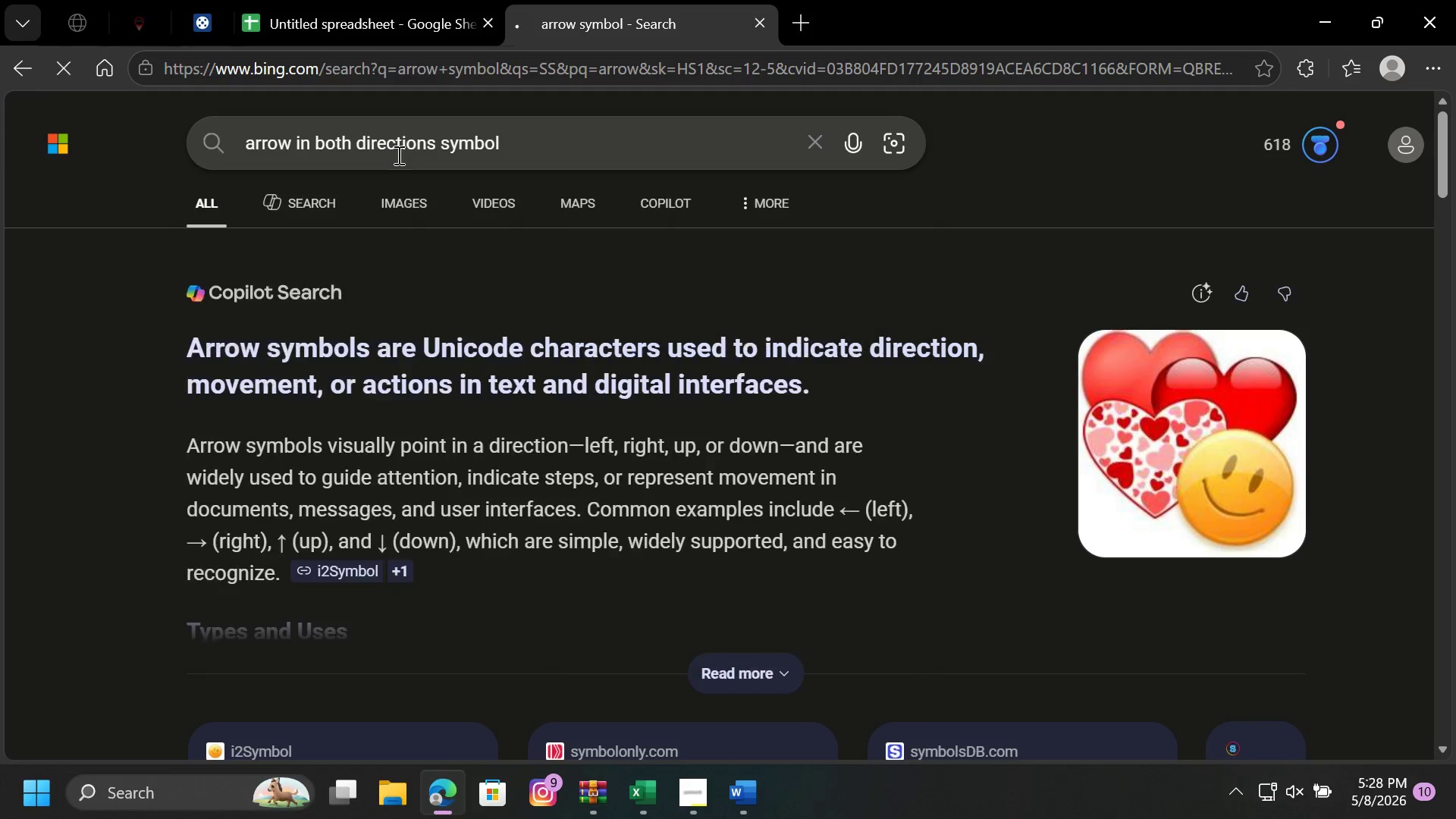 
key(Enter)
 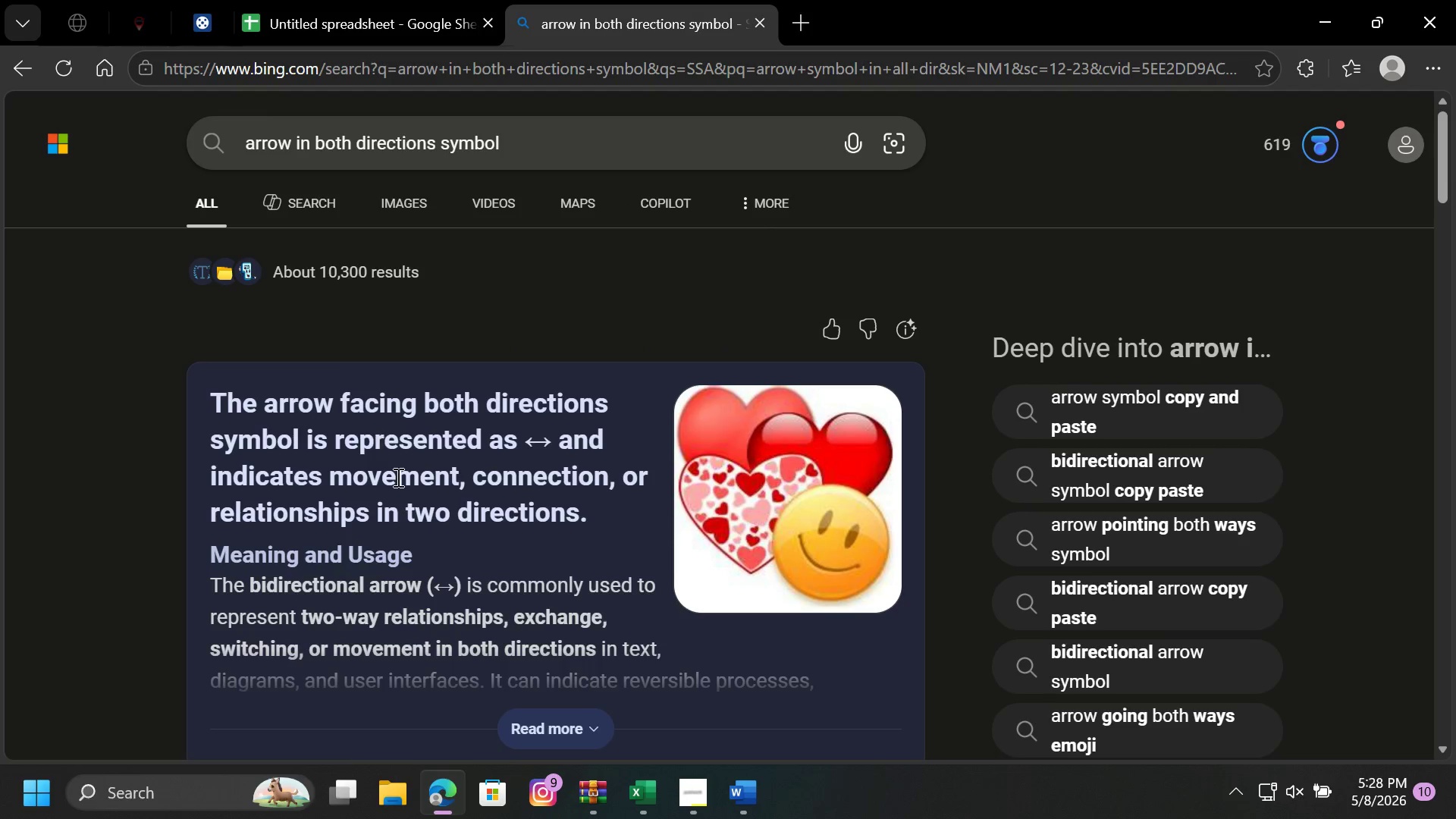 
scroll: coordinate [399, 479], scroll_direction: none, amount: 0.0
 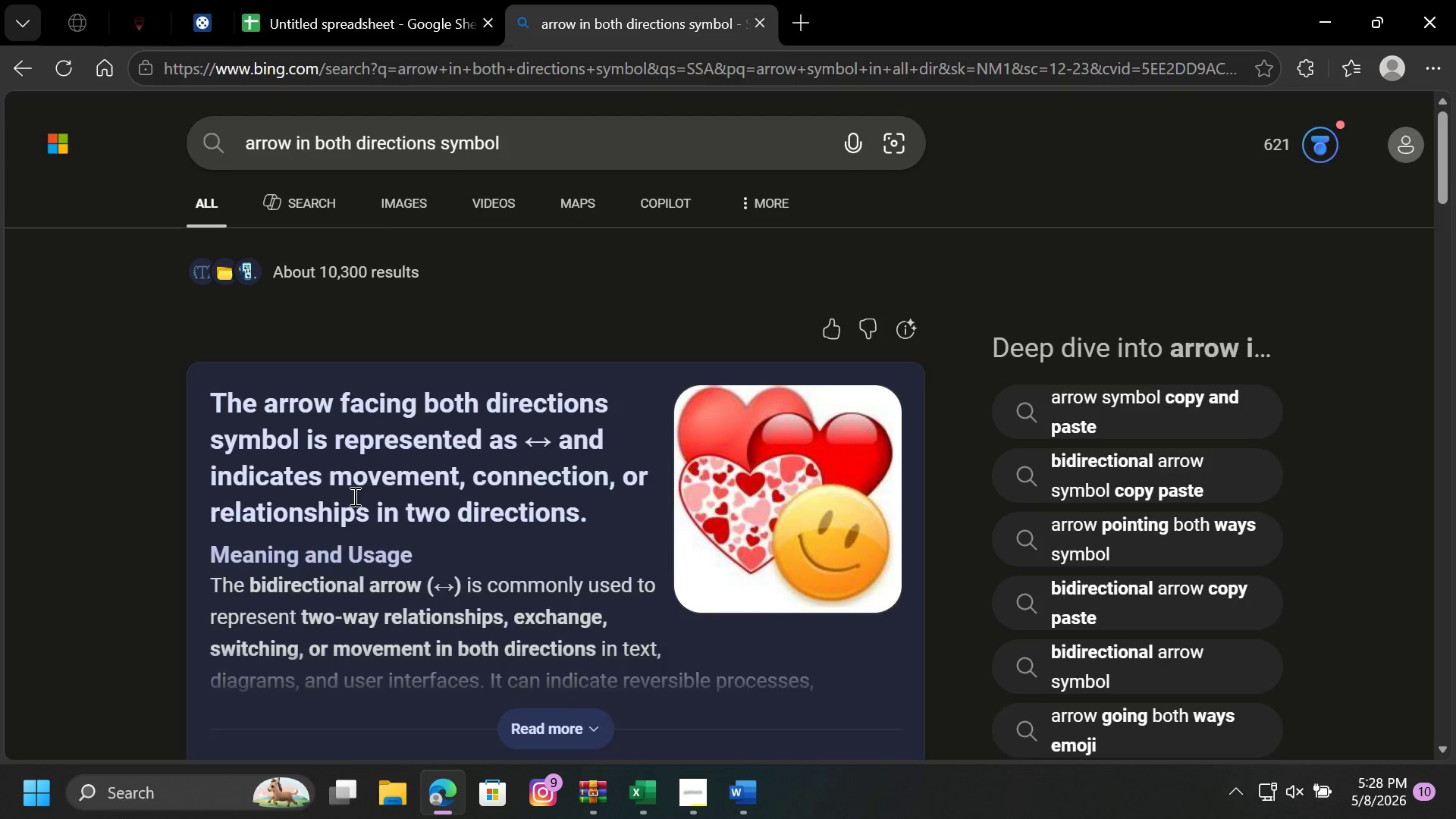 
scroll: coordinate [329, 533], scroll_direction: down, amount: 5.0
 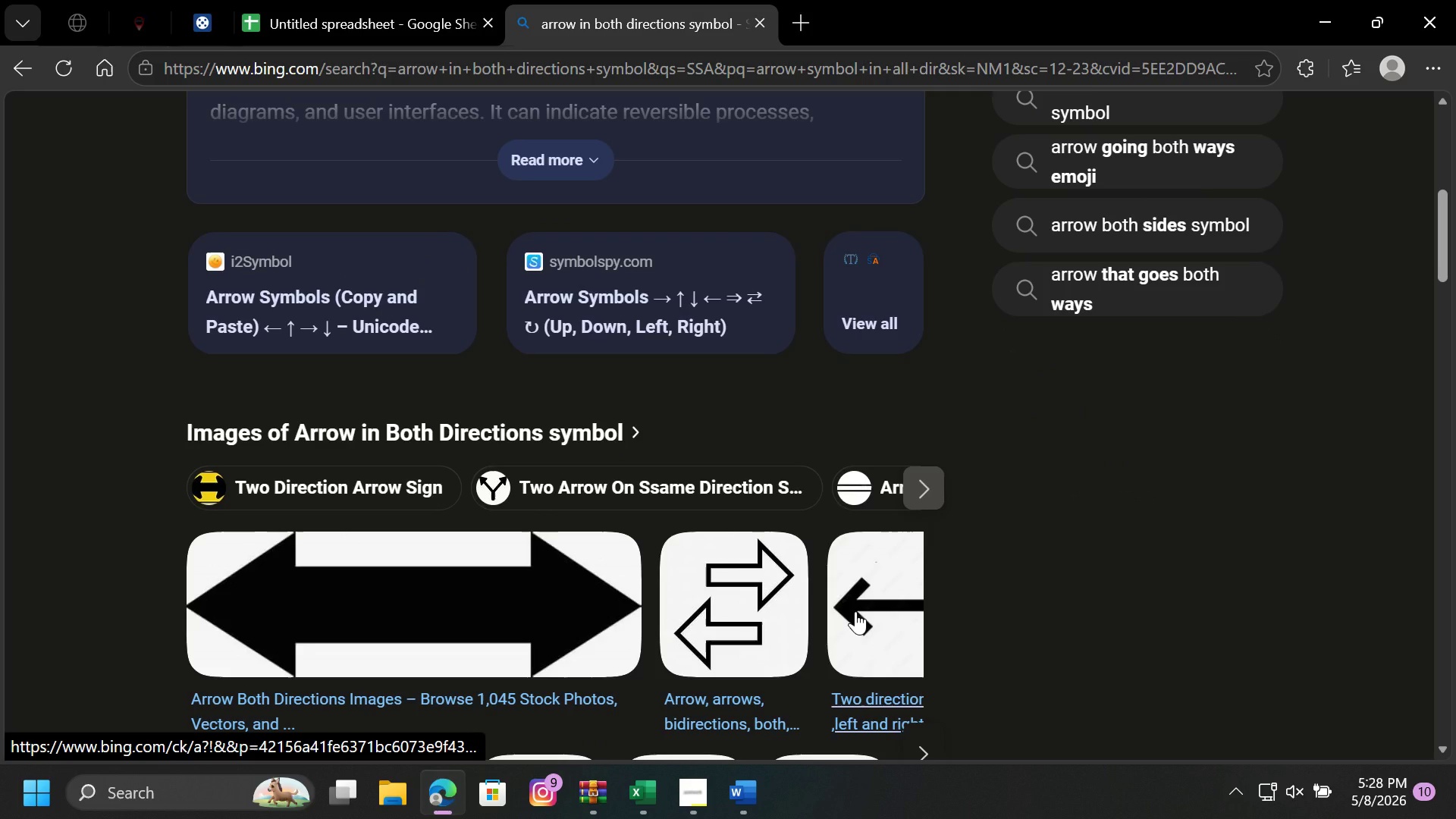 
left_click([855, 611])
 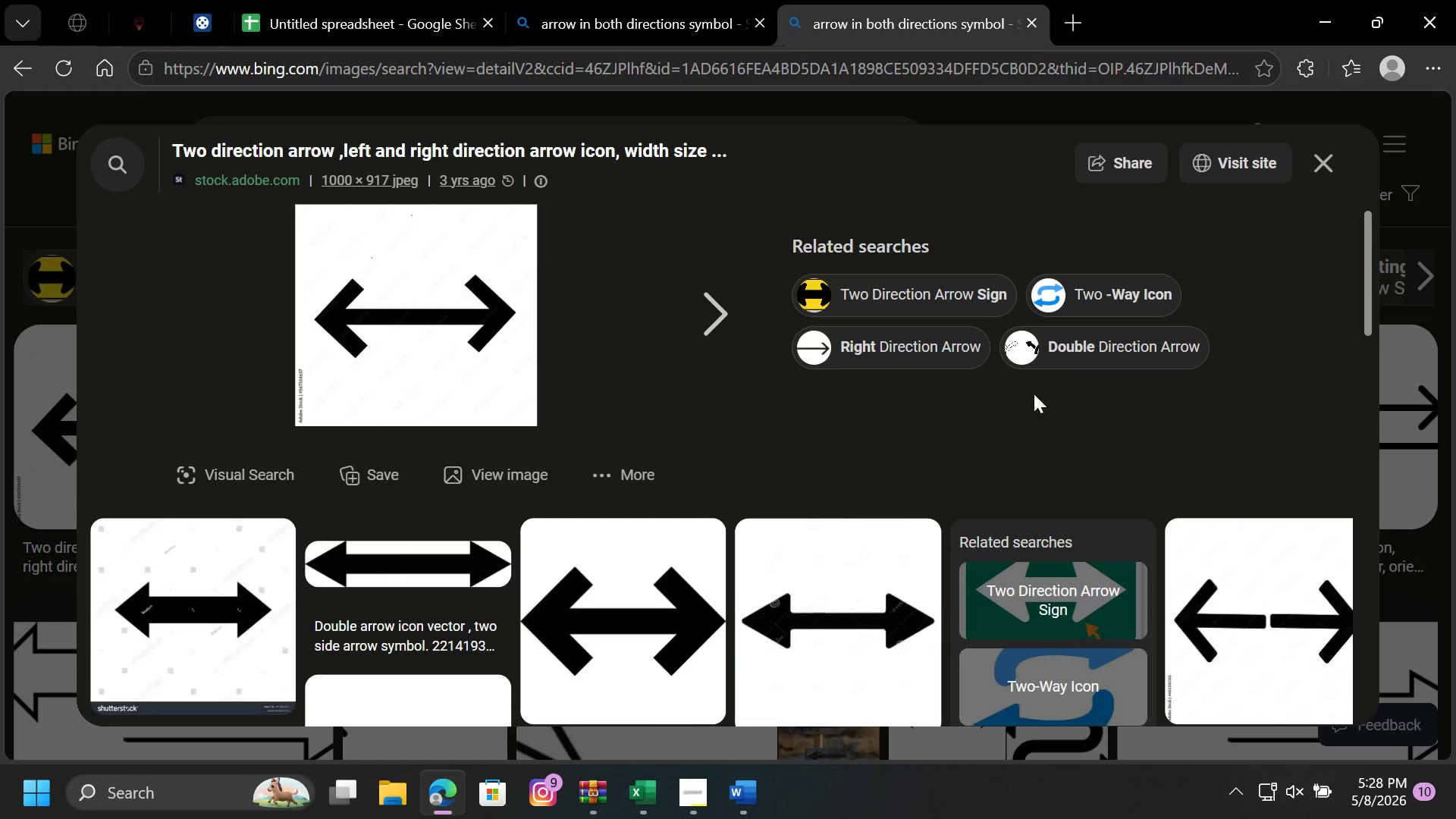 
left_click([1332, 159])
 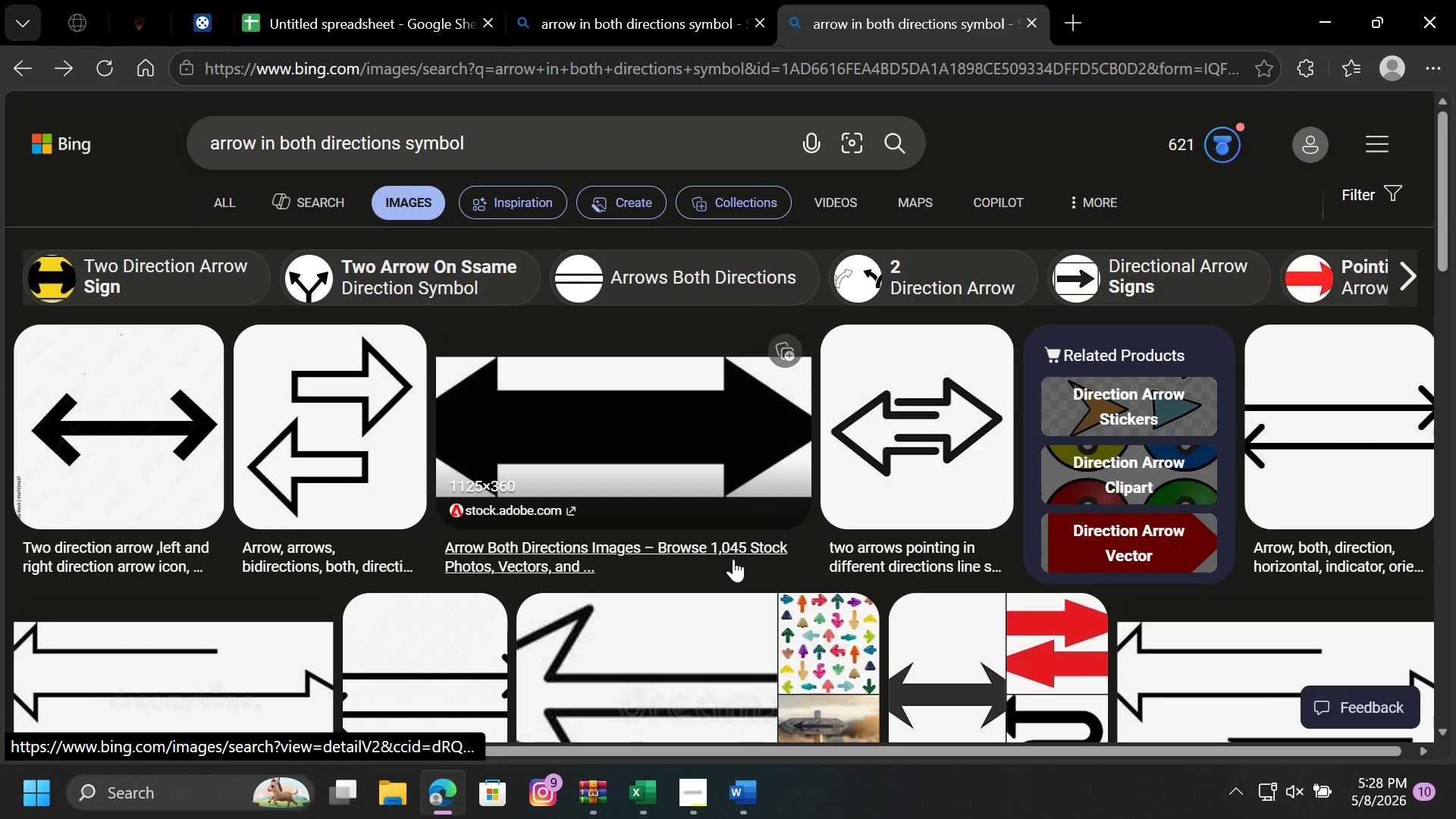 
scroll: coordinate [665, 605], scroll_direction: down, amount: 8.0
 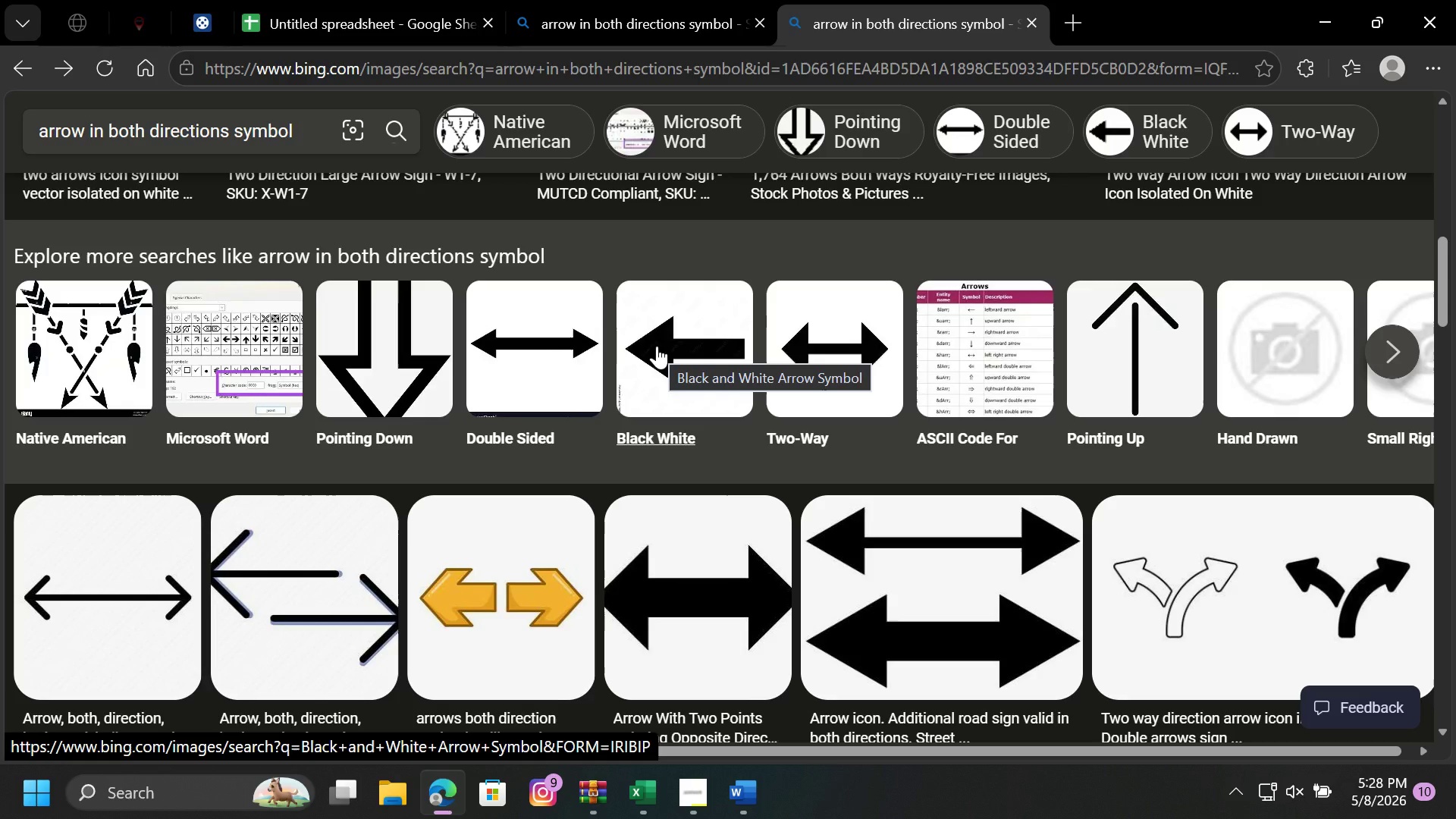 
wait(5.08)
 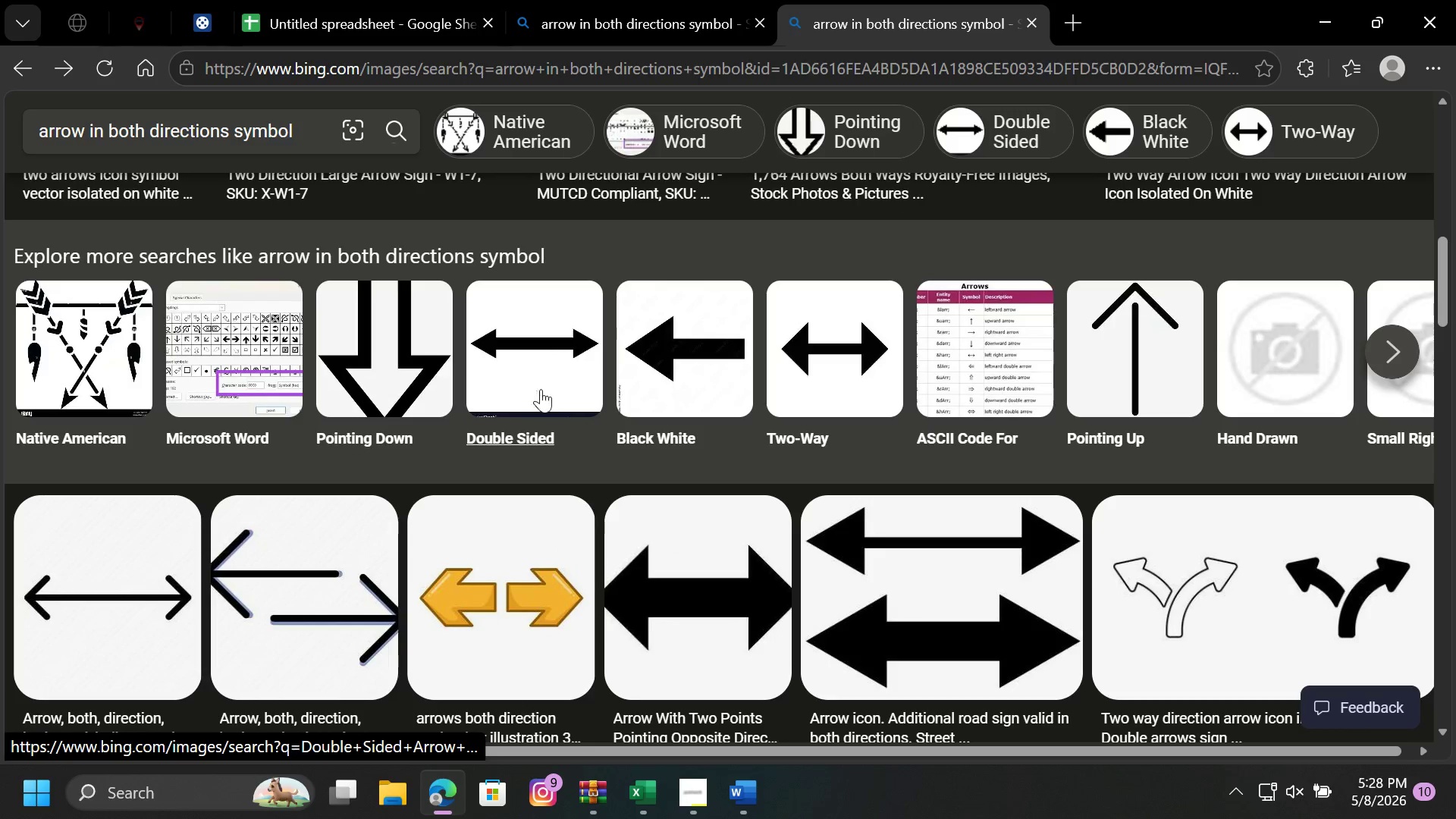 
scroll: coordinate [683, 524], scroll_direction: down, amount: 7.0
 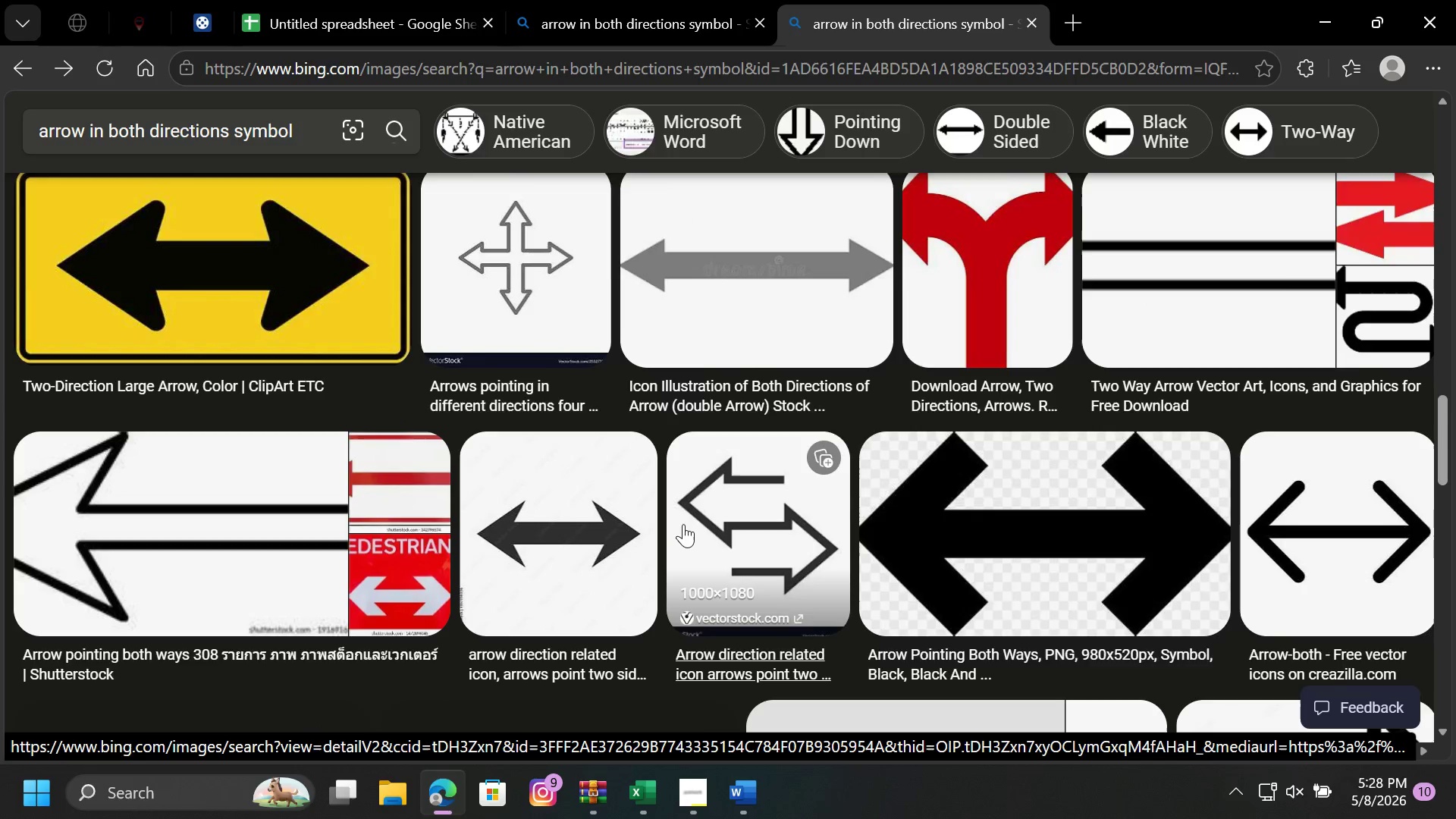 
scroll: coordinate [655, 448], scroll_direction: up, amount: 16.0
 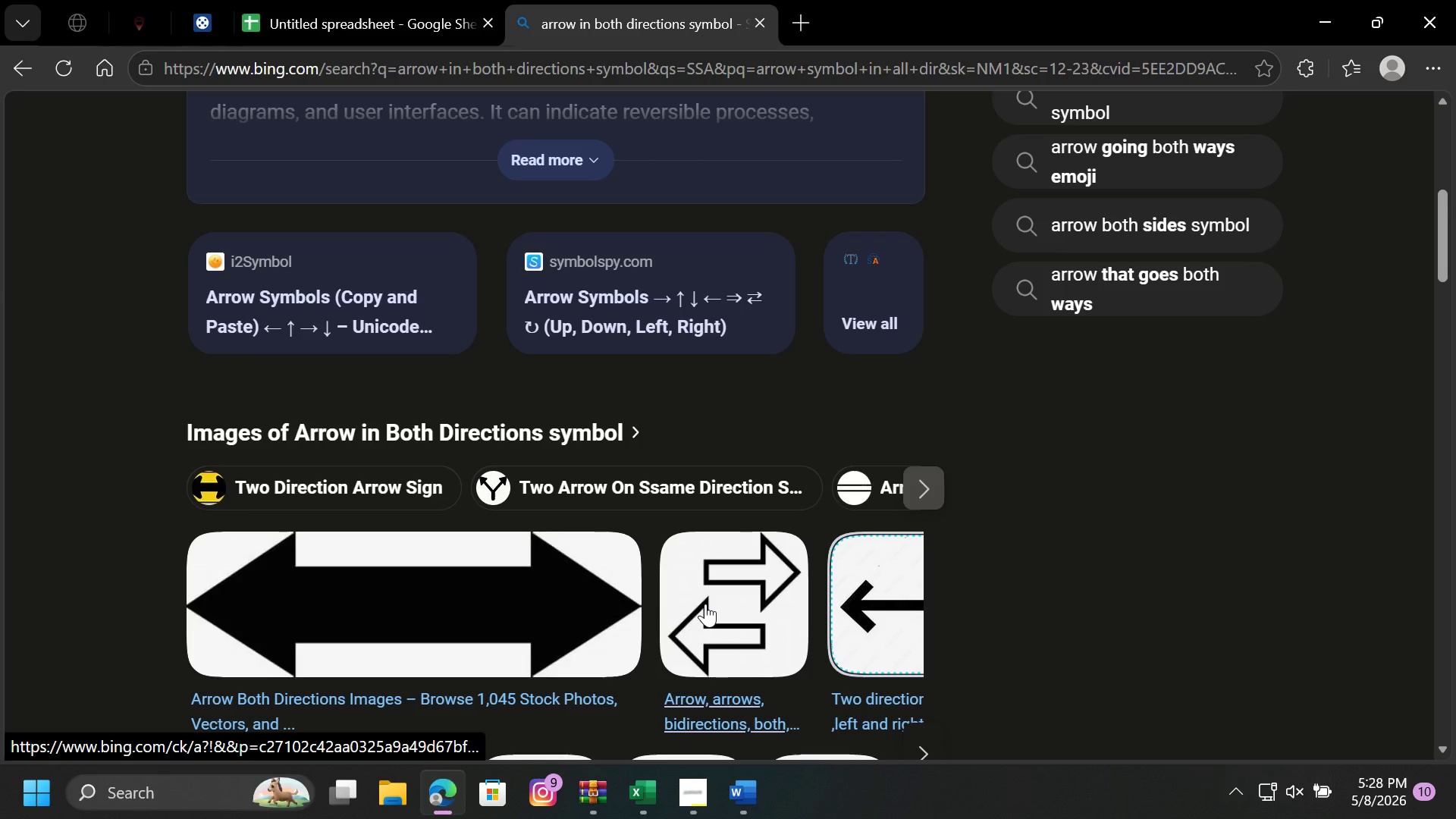 
left_click([705, 604])
 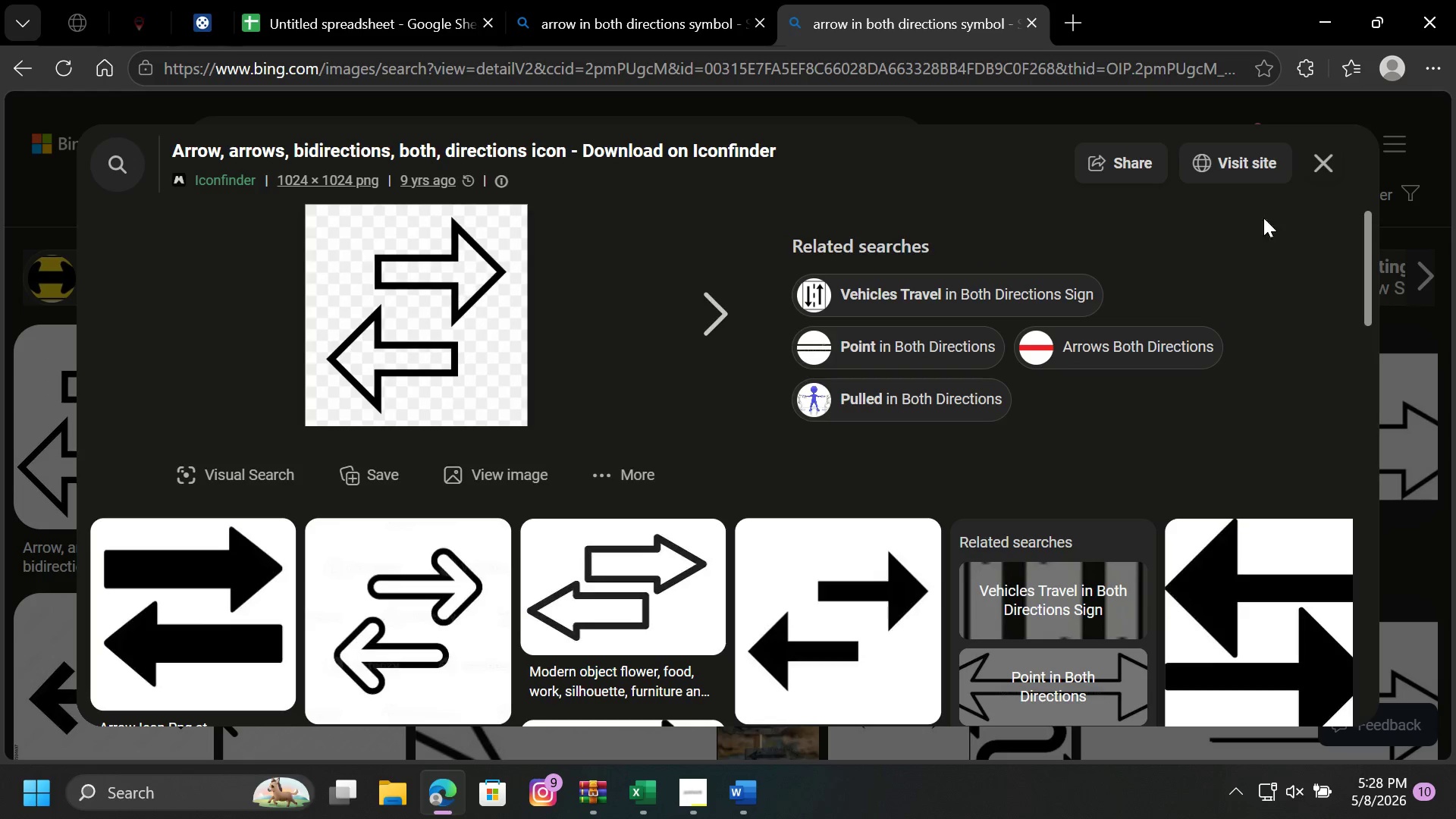 
left_click([1335, 158])
 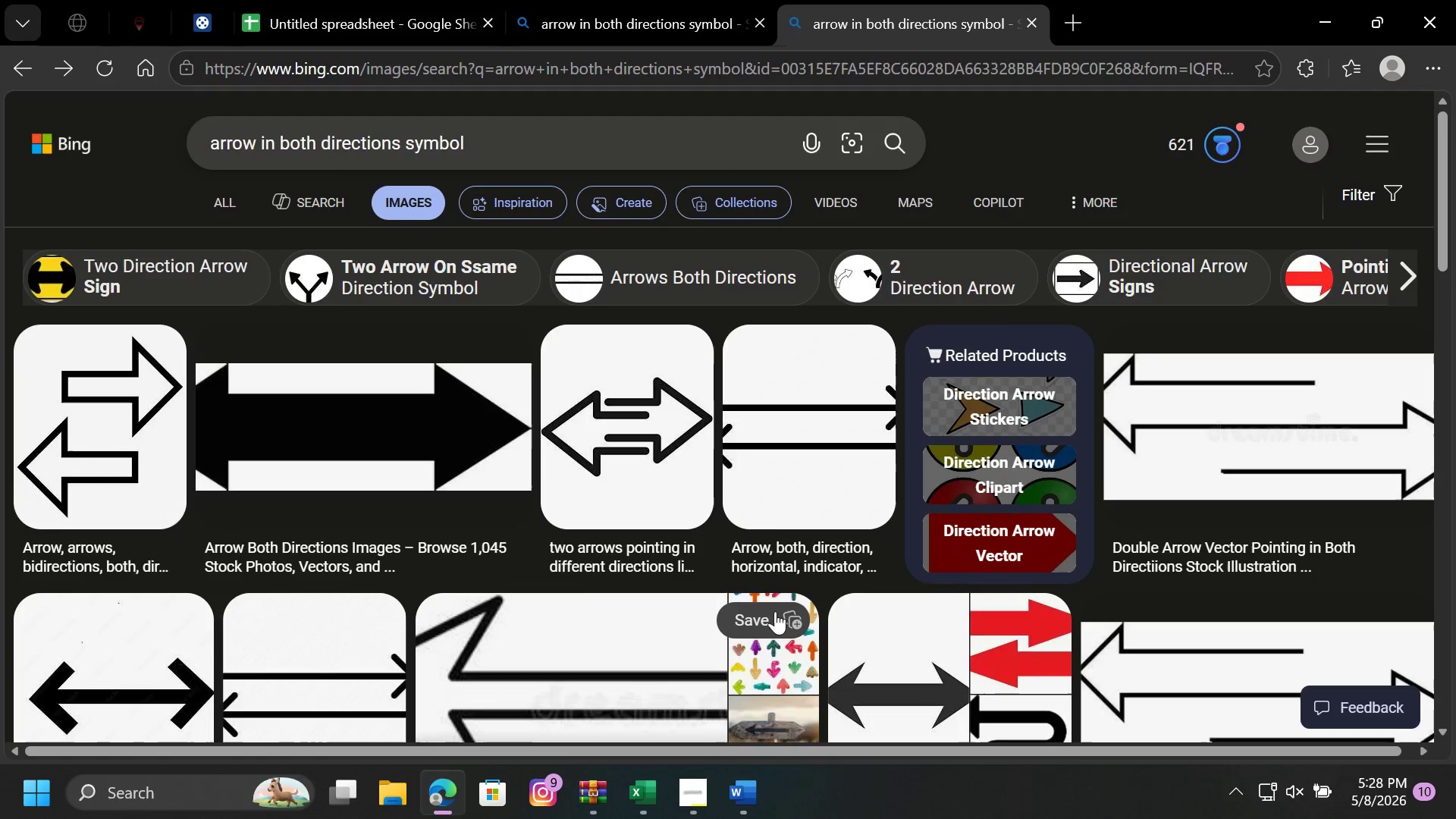 
scroll: coordinate [658, 603], scroll_direction: down, amount: 6.0
 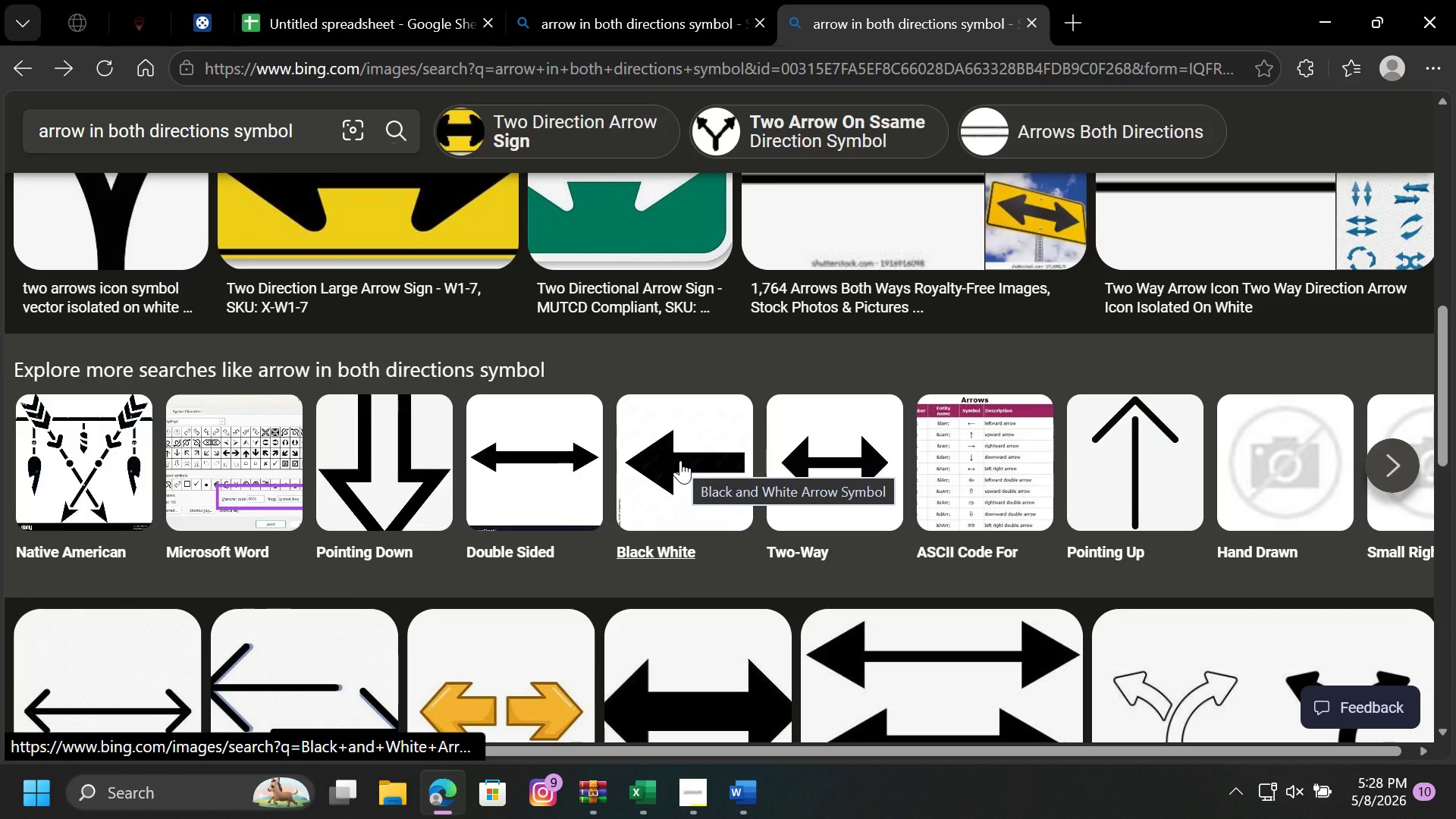 
left_click([680, 460])
 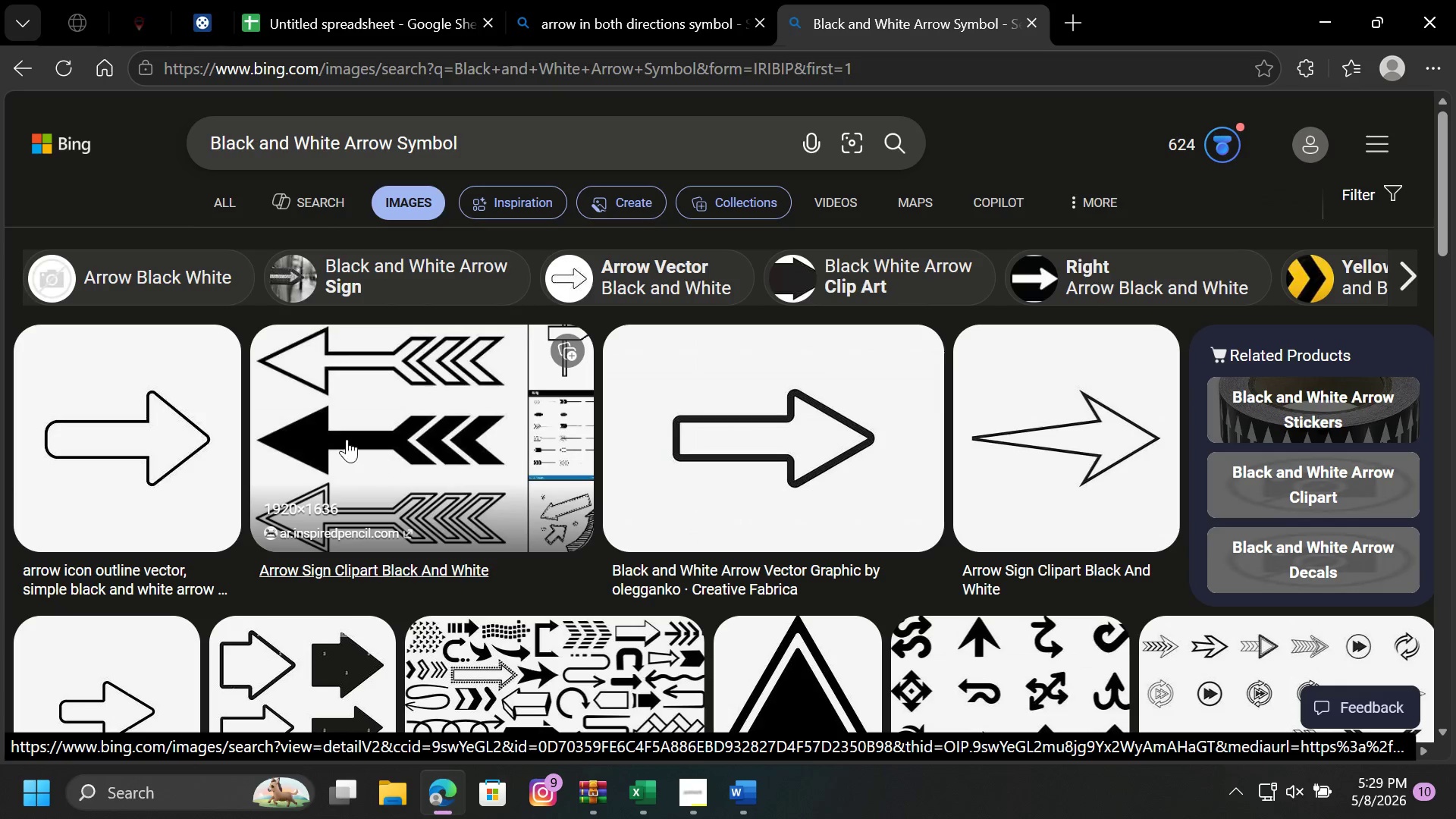 
left_click([110, 465])
 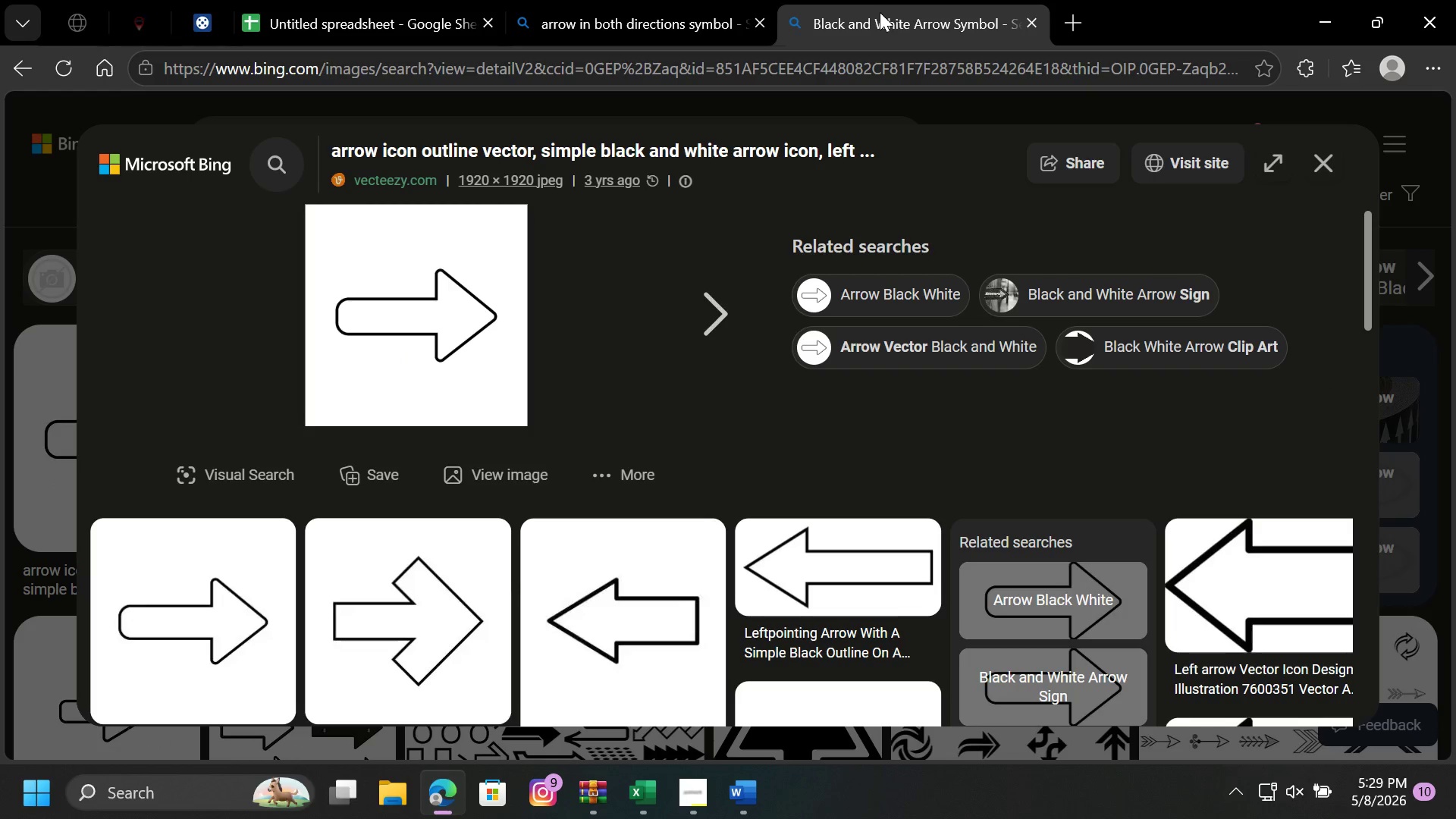 
wait(5.39)
 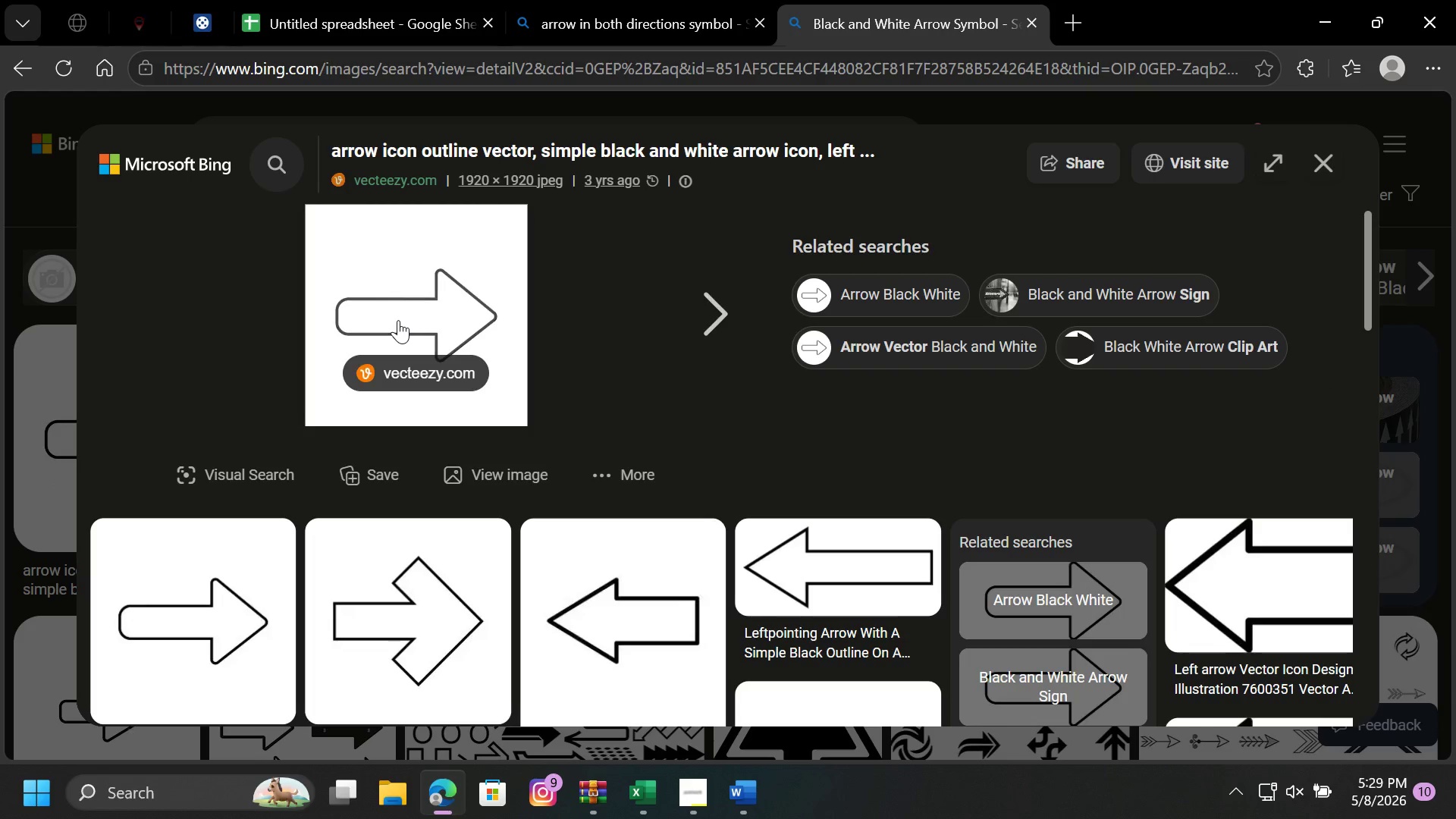 
left_click([636, 14])
 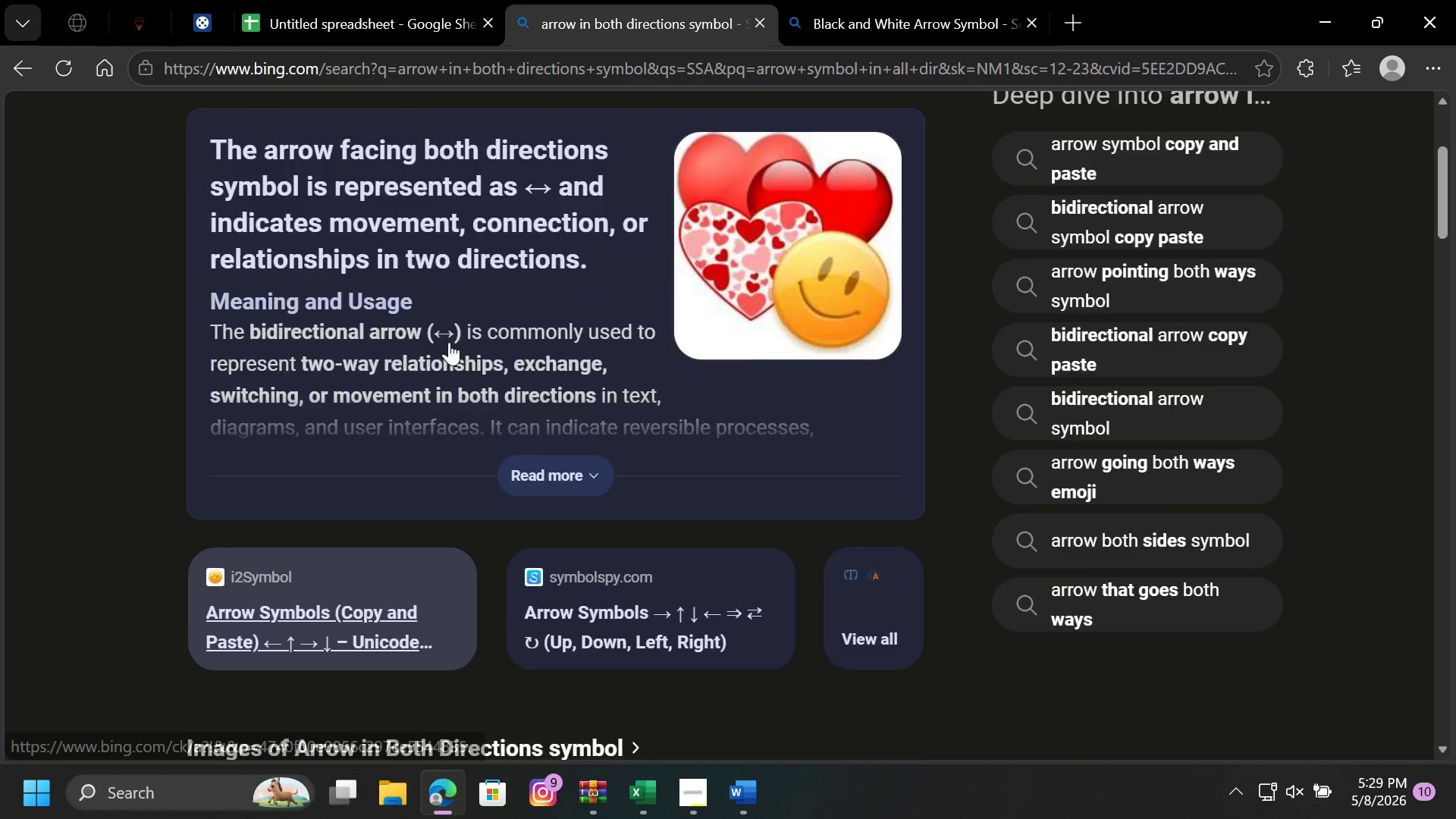 
scroll: coordinate [447, 341], scroll_direction: up, amount: 11.0
 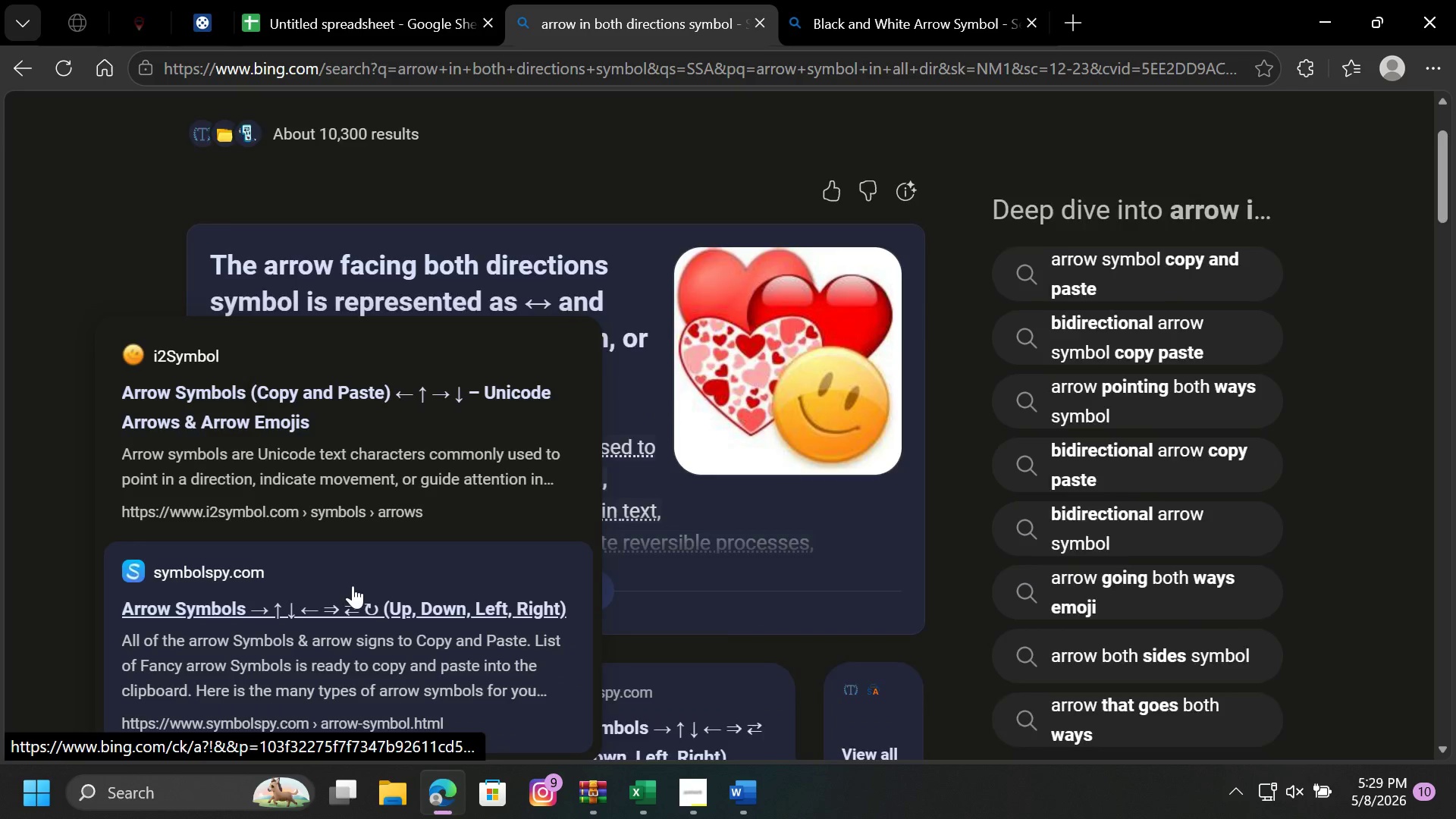 
scroll: coordinate [352, 604], scroll_direction: down, amount: 3.0
 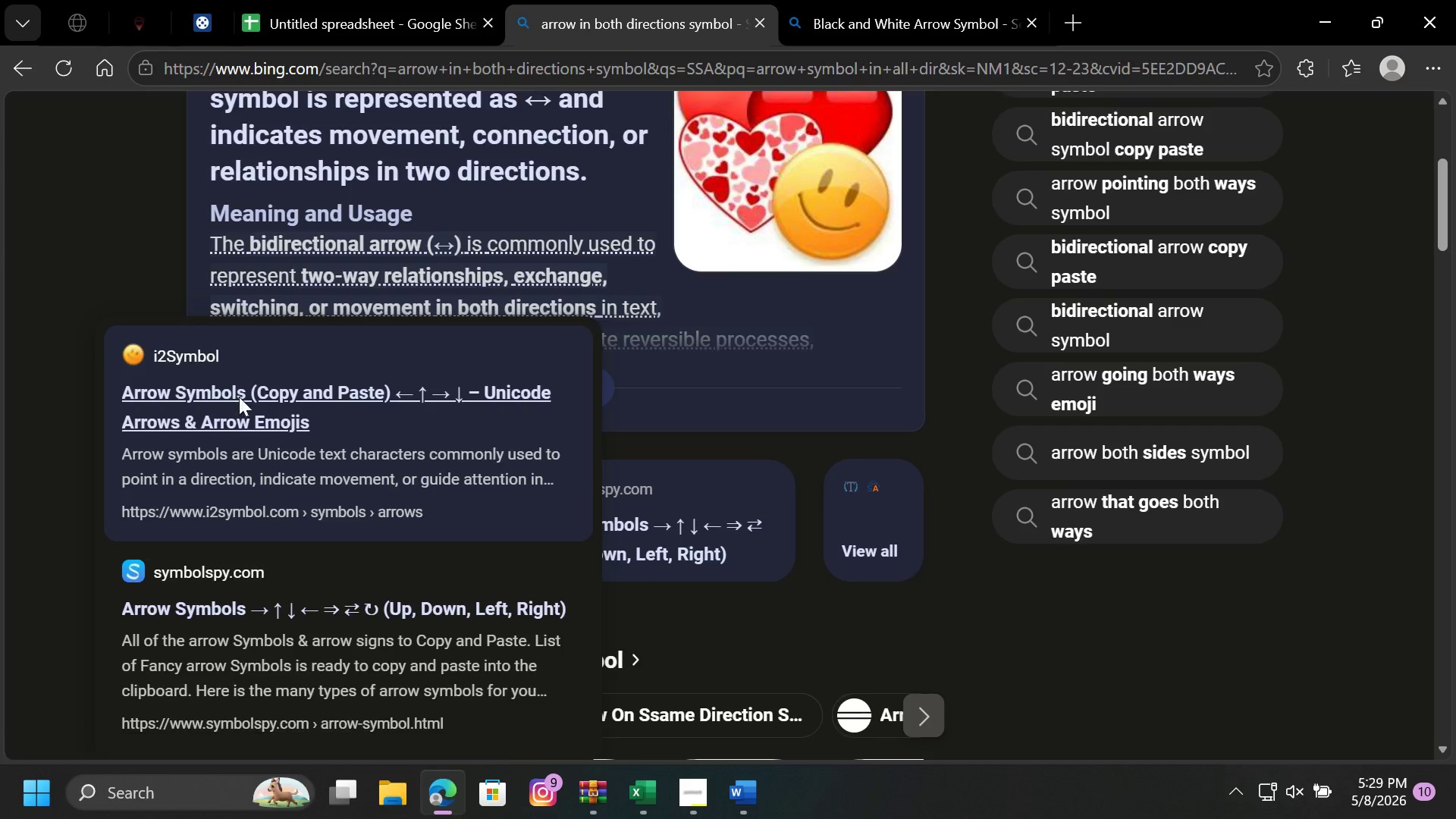 
left_click([239, 397])
 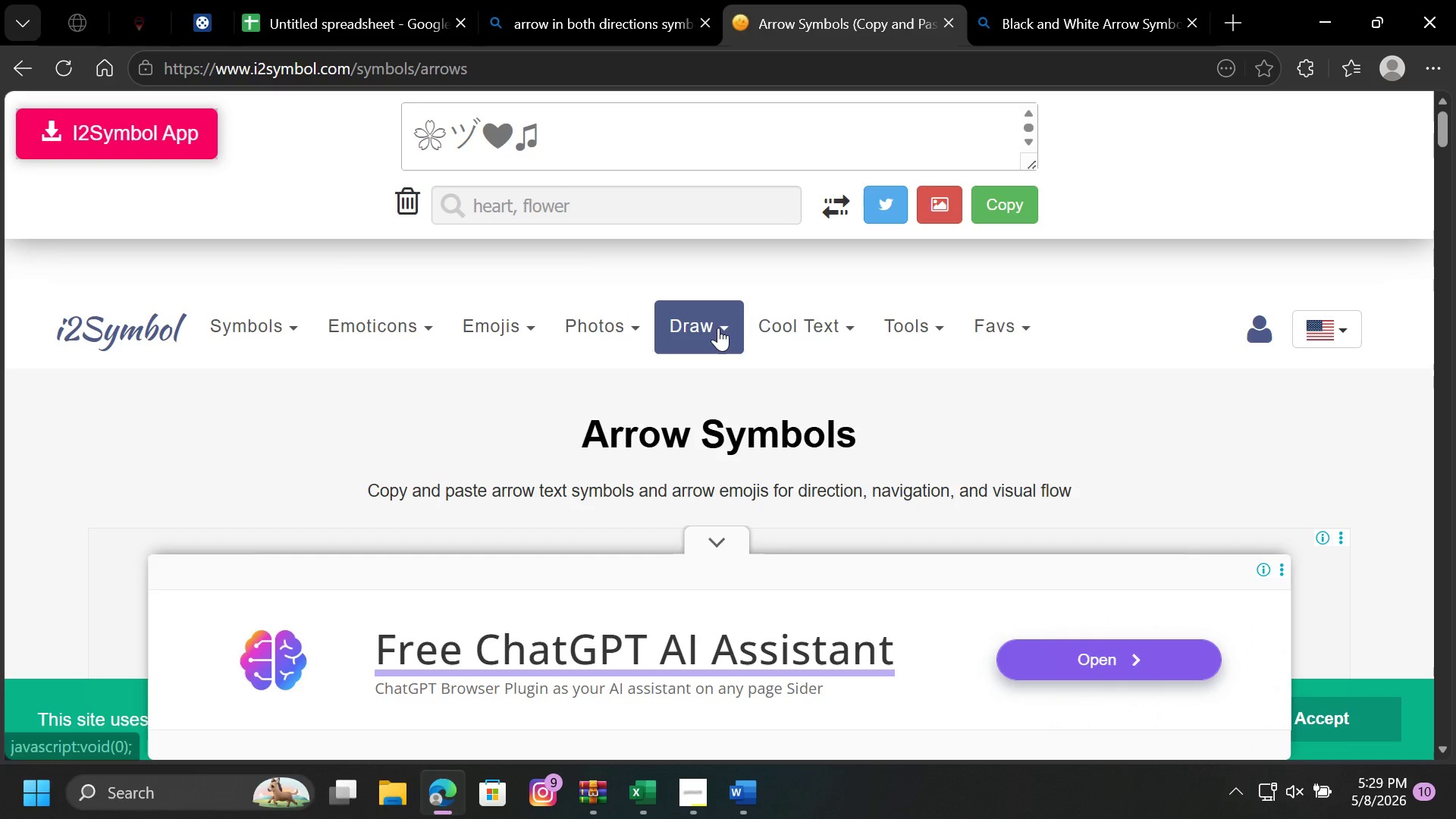 
wait(6.19)
 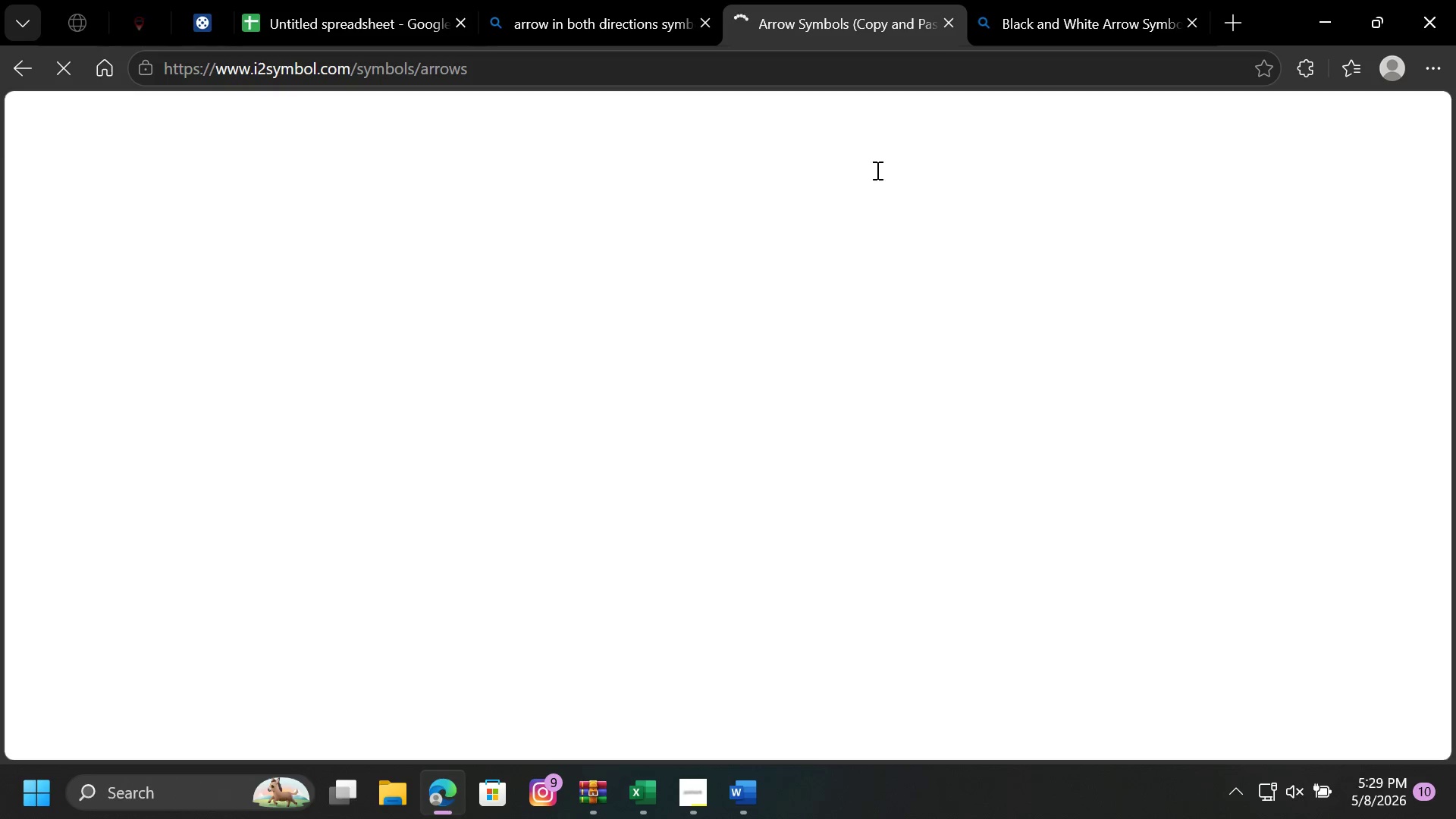 
left_click([559, 188])
 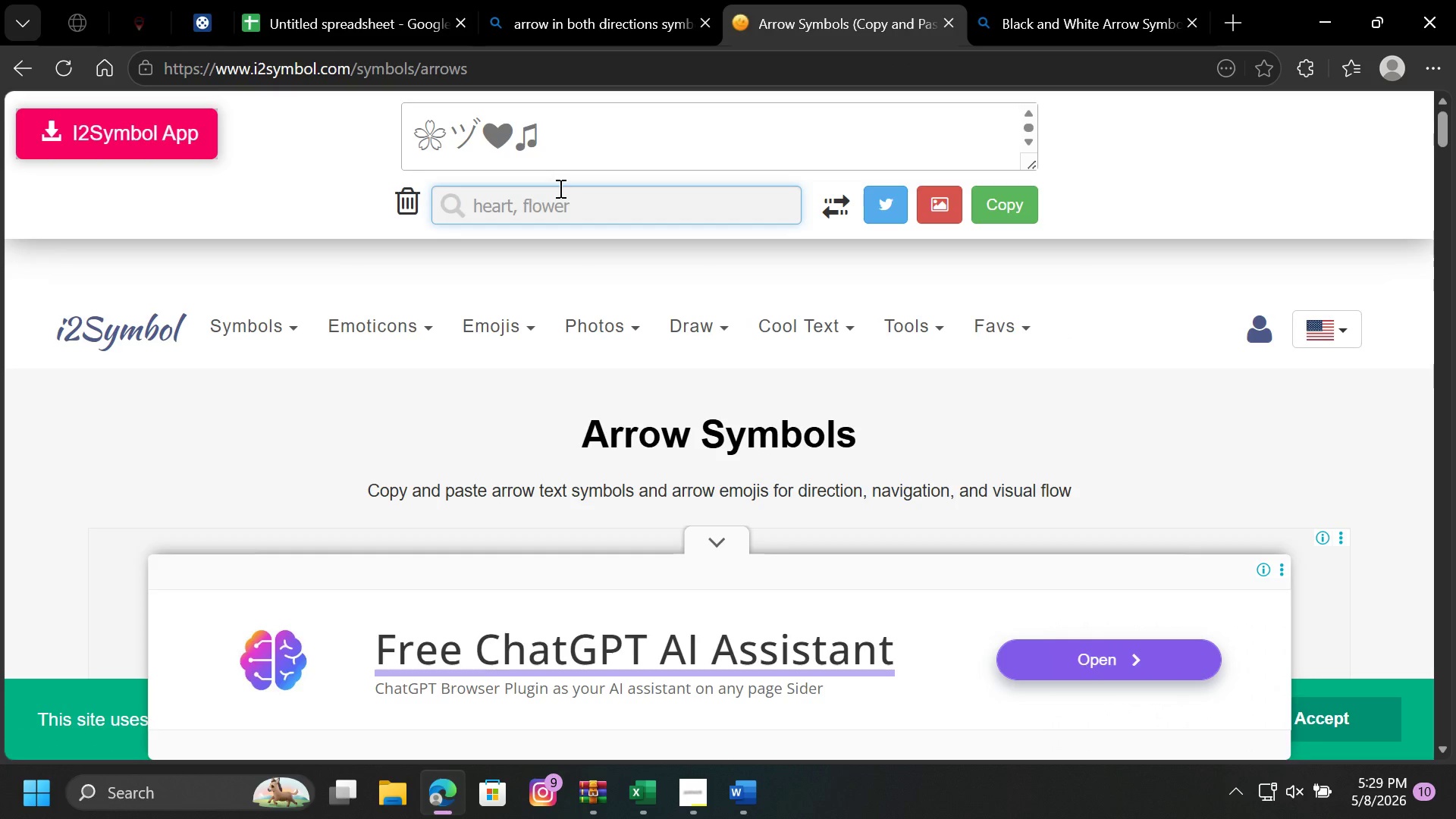 
type(at)
key(Backspace)
type(rrow )
 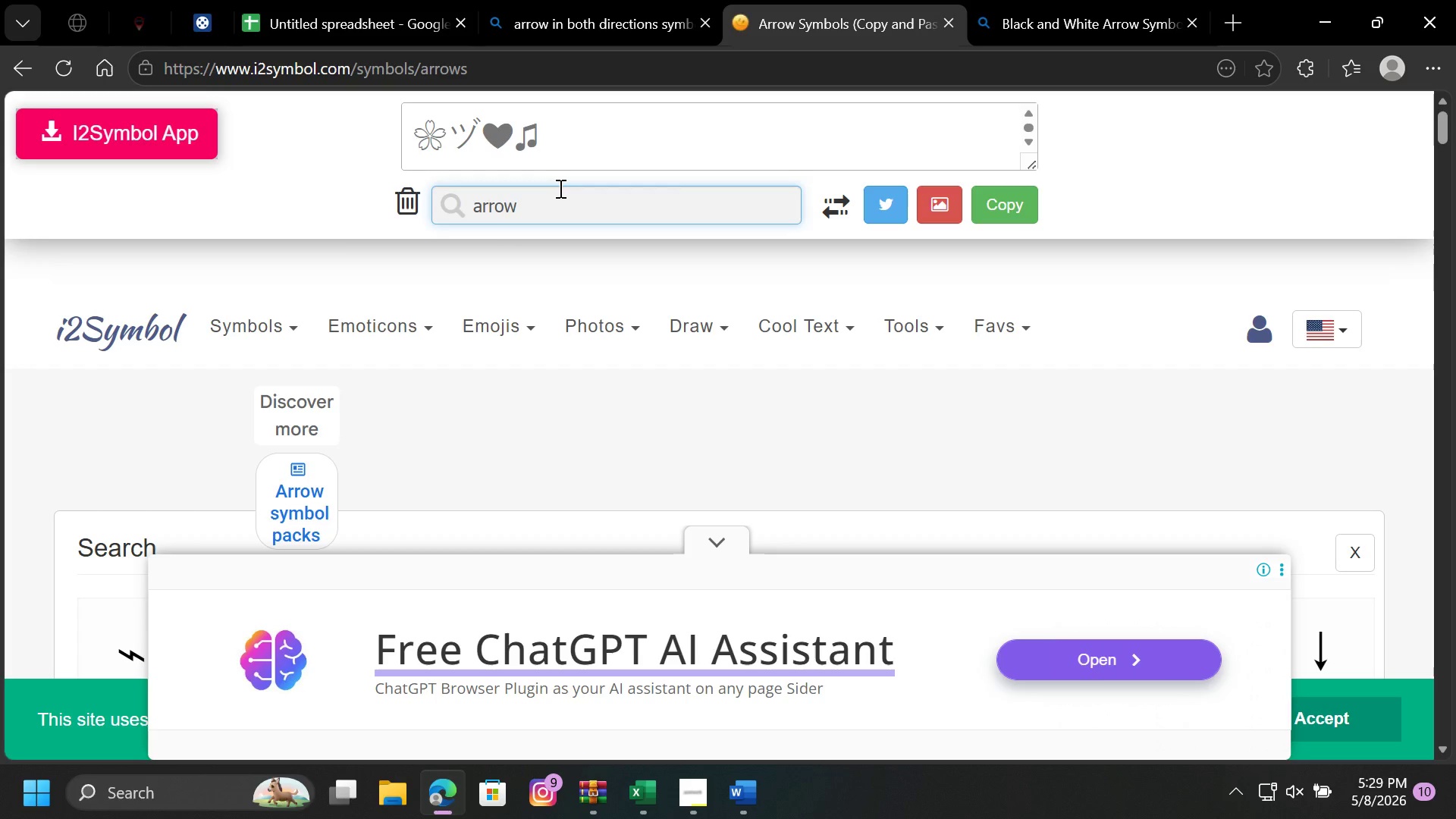 
key(Enter)
 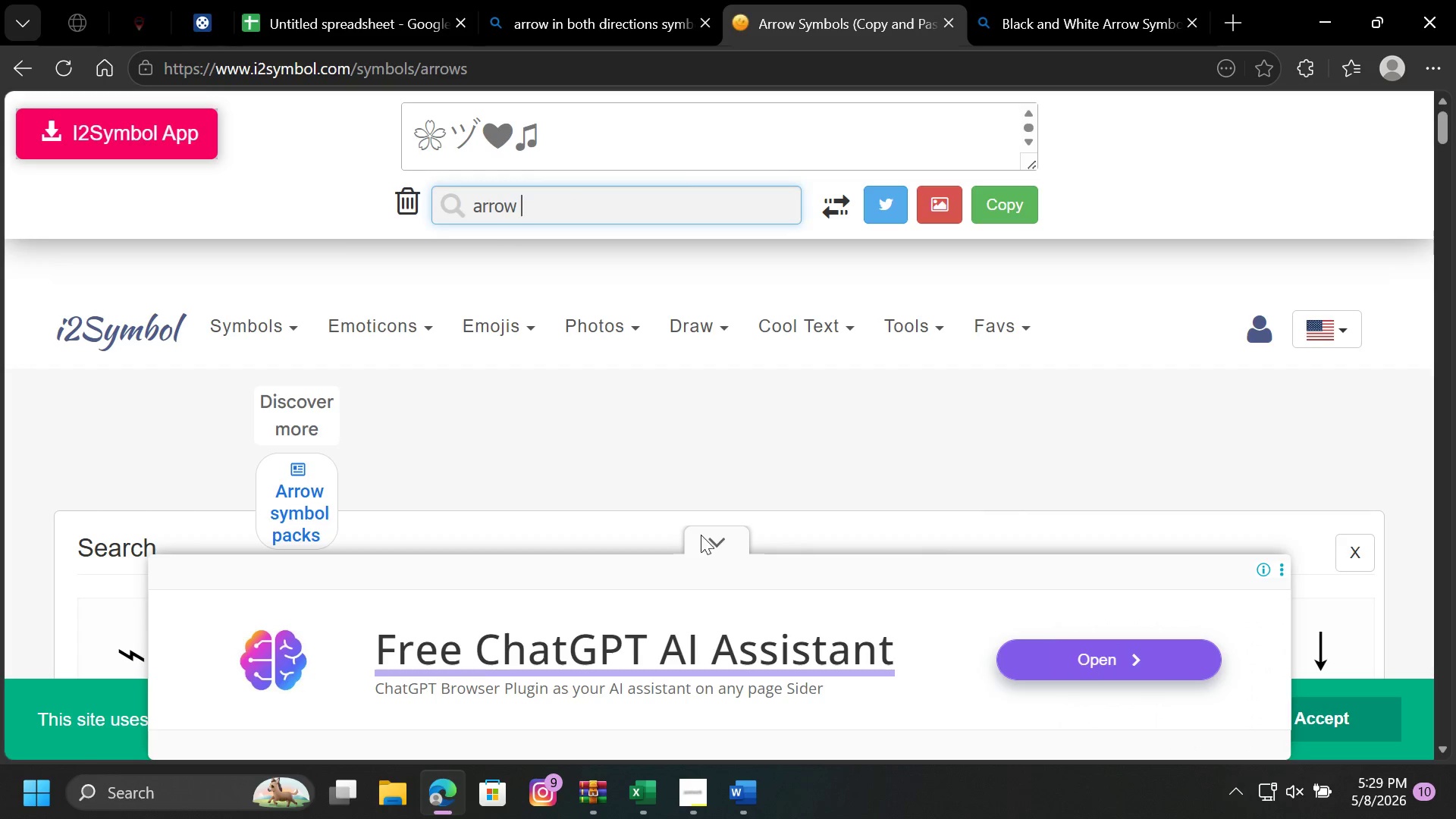 
scroll: coordinate [672, 463], scroll_direction: down, amount: 10.0
 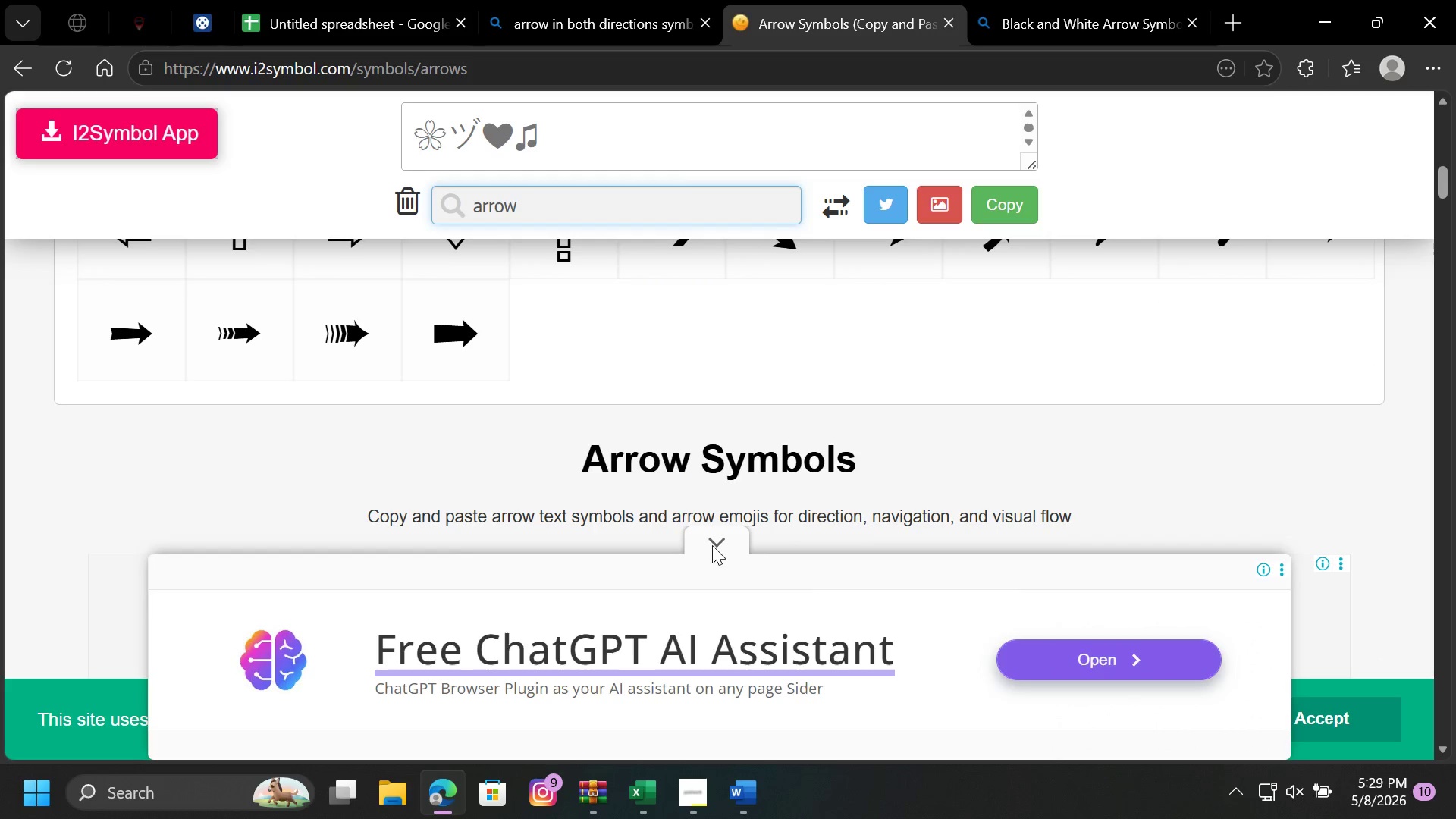 
left_click([712, 545])
 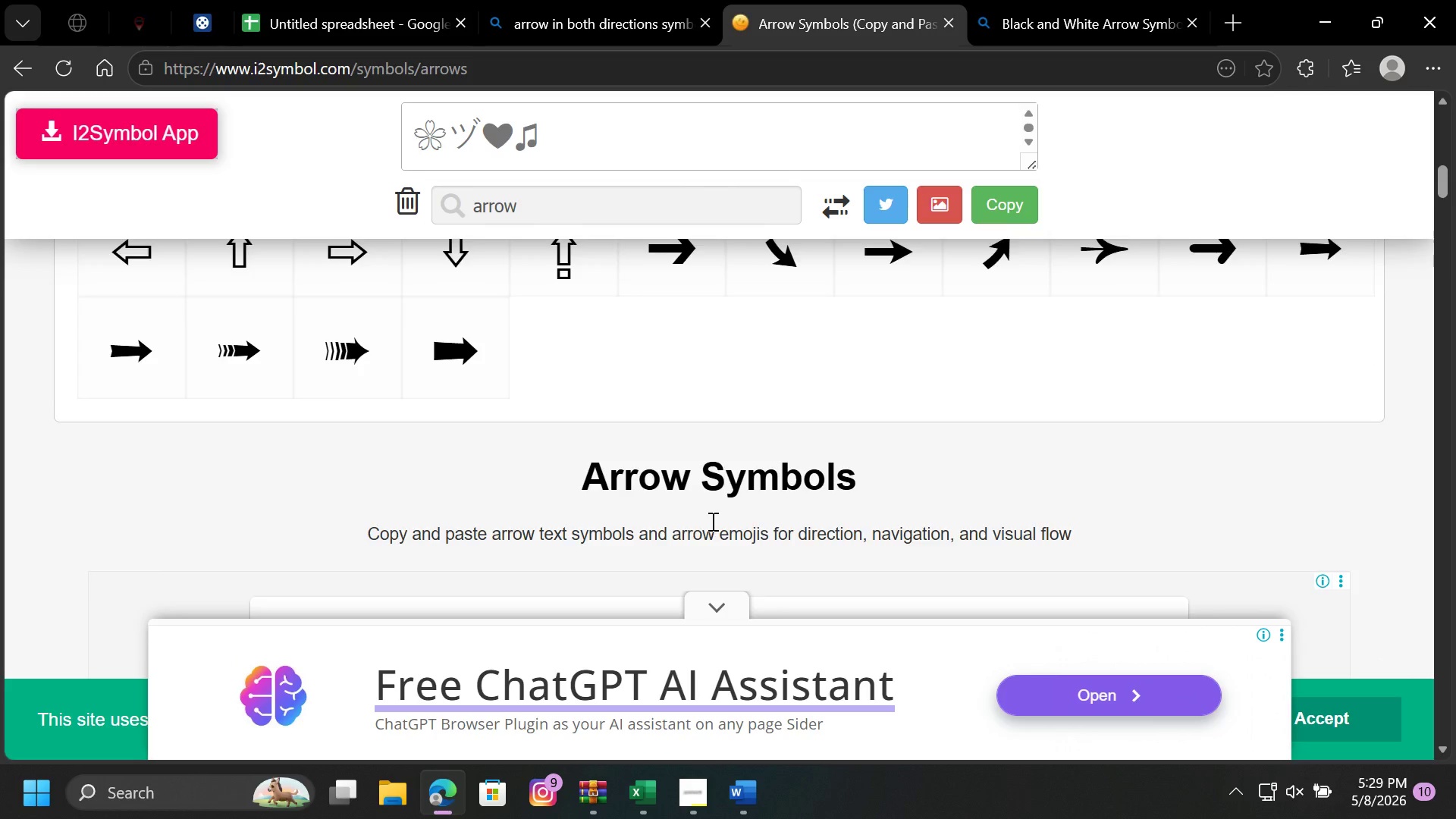 
scroll: coordinate [746, 462], scroll_direction: down, amount: 4.0
 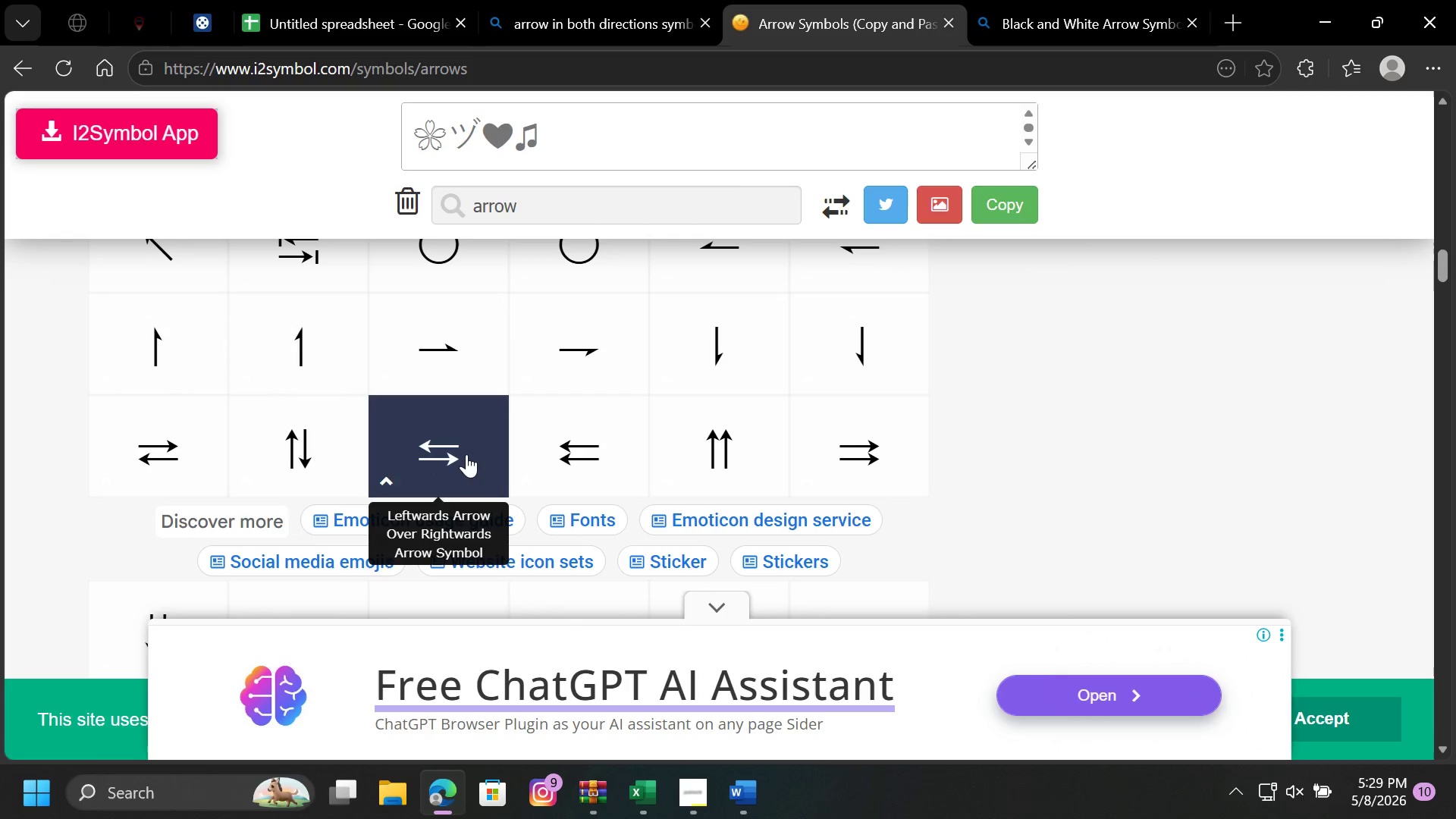 
scroll: coordinate [484, 437], scroll_direction: up, amount: 11.0
 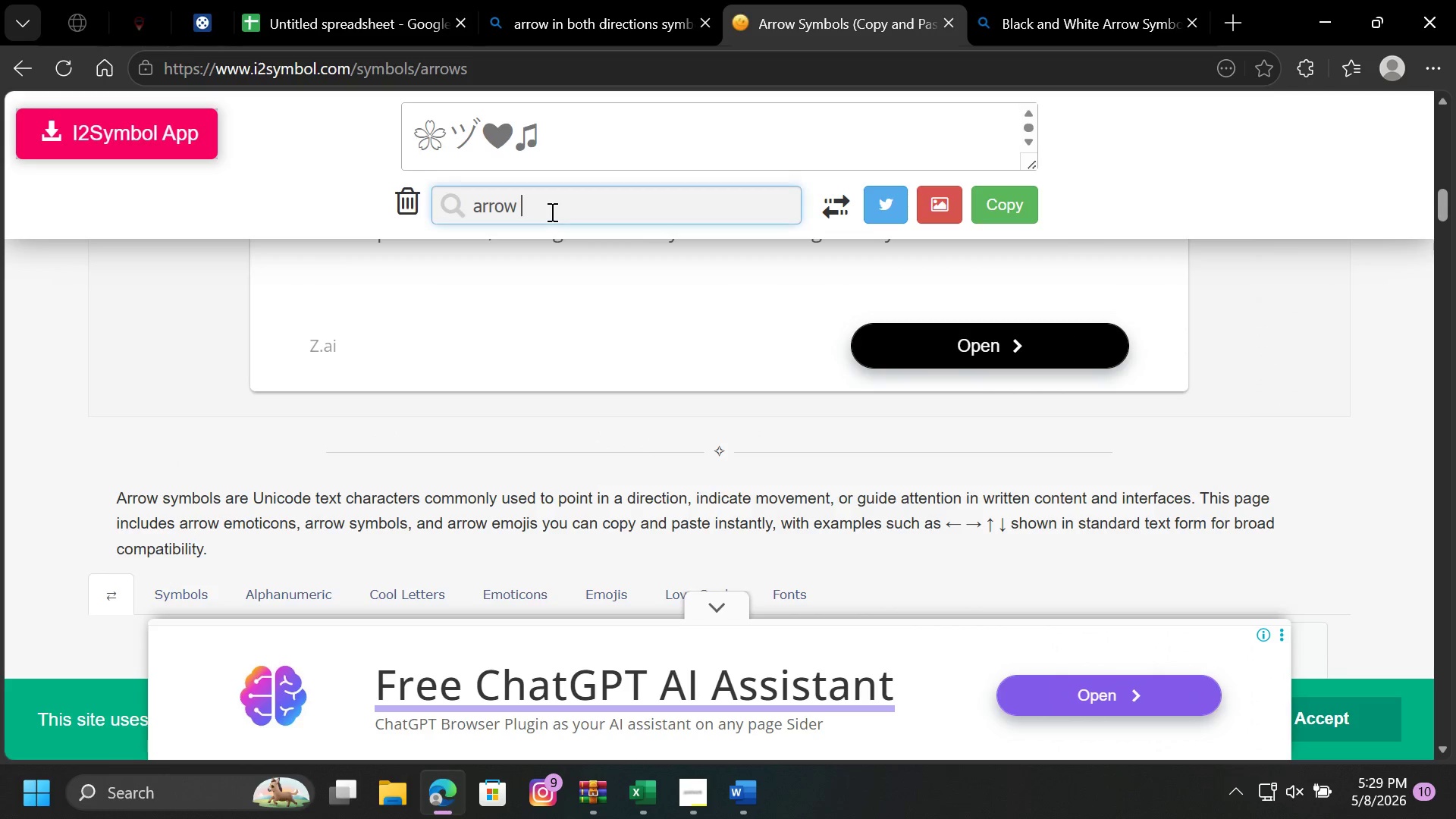 
left_click([551, 212])
 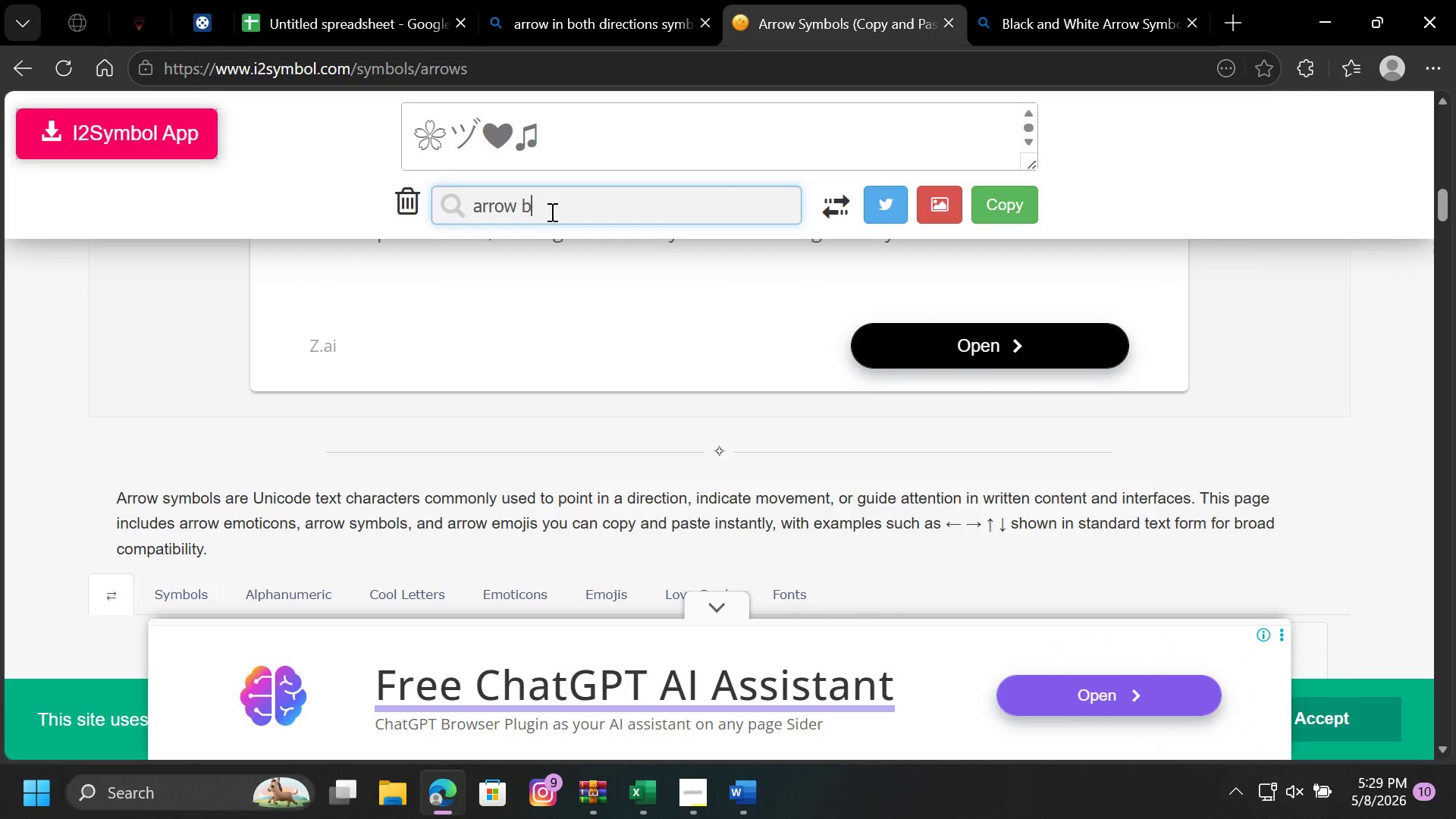 
type(bold)
 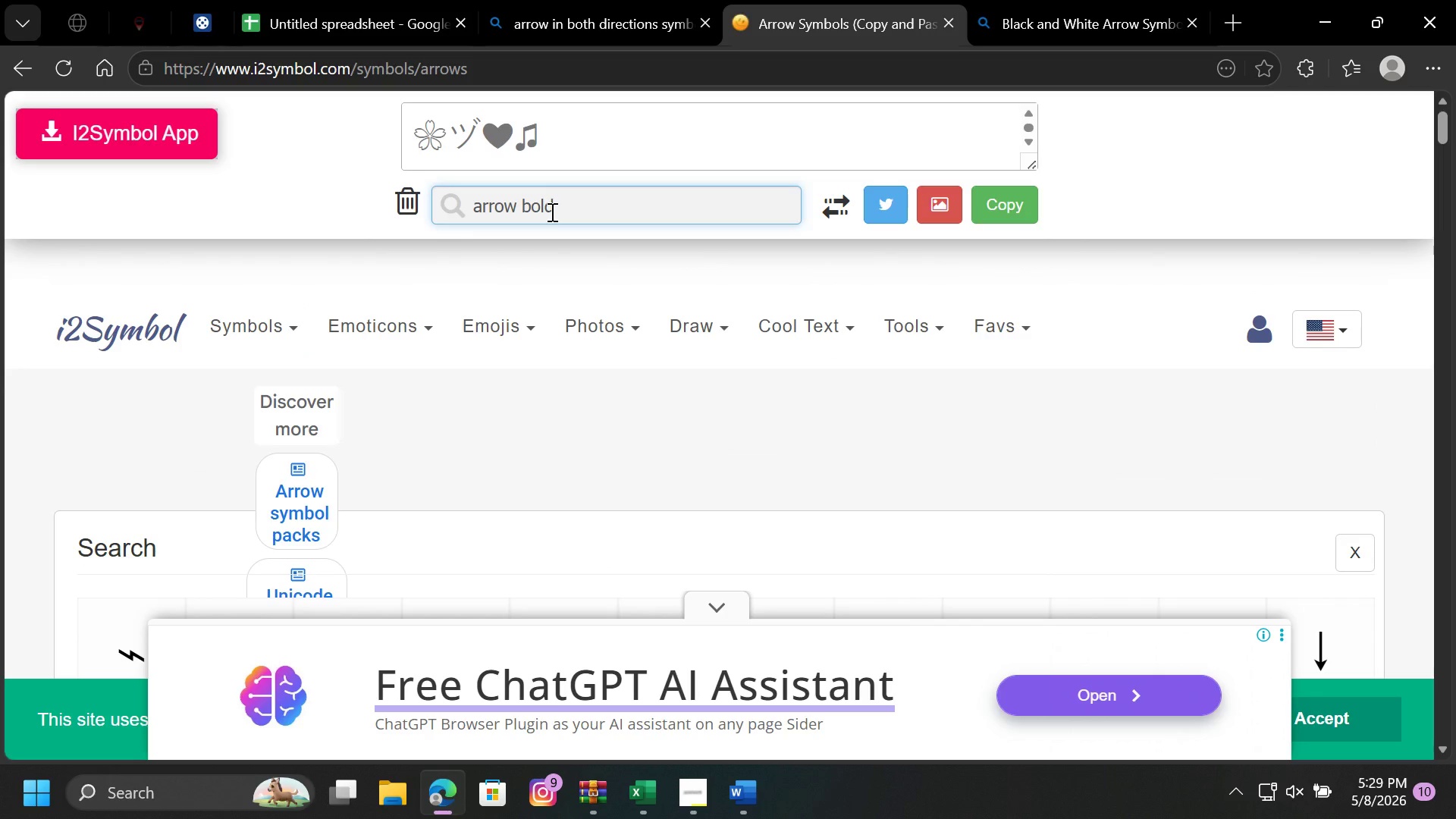 
key(Enter)
 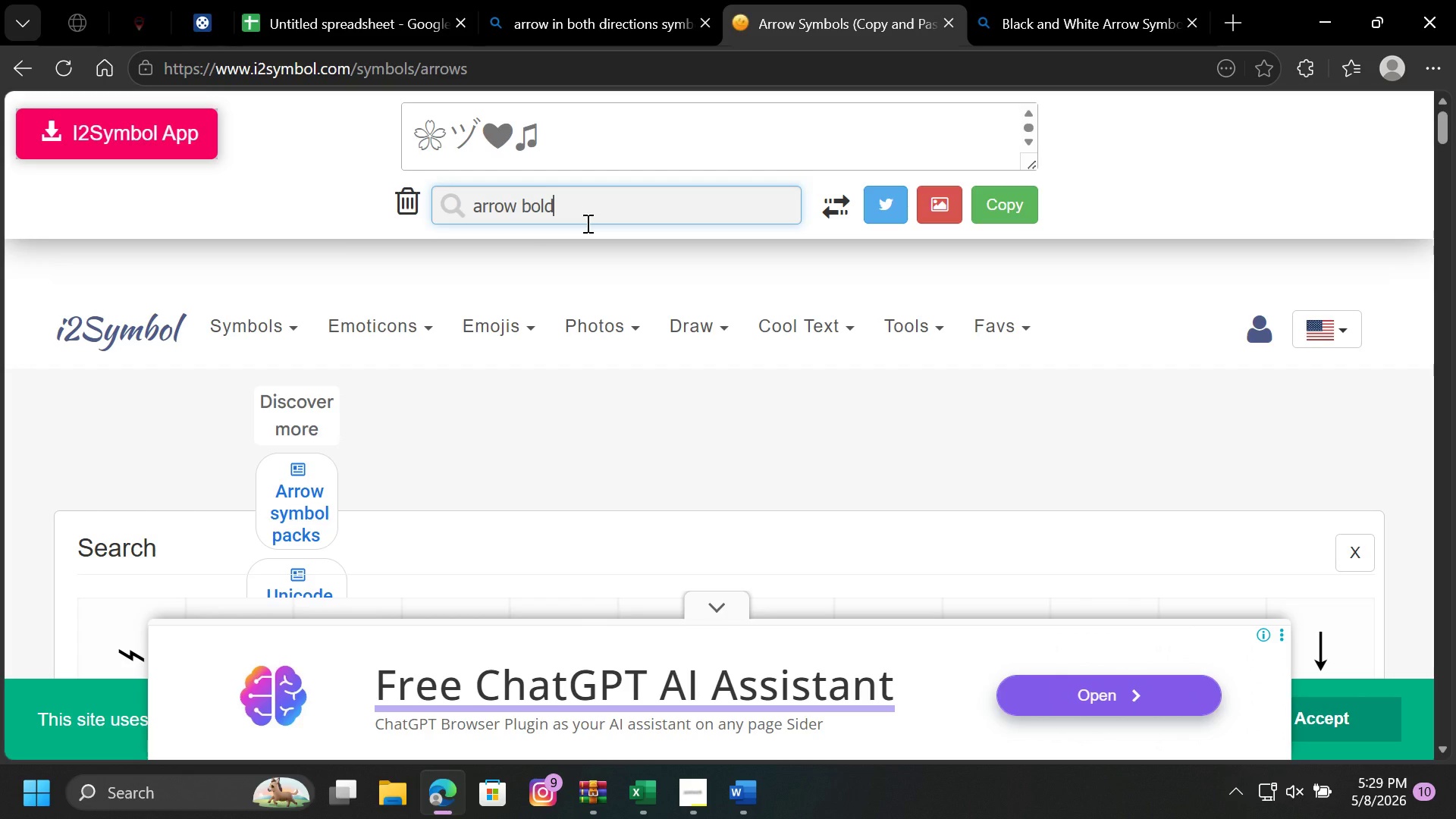 
key(Enter)
 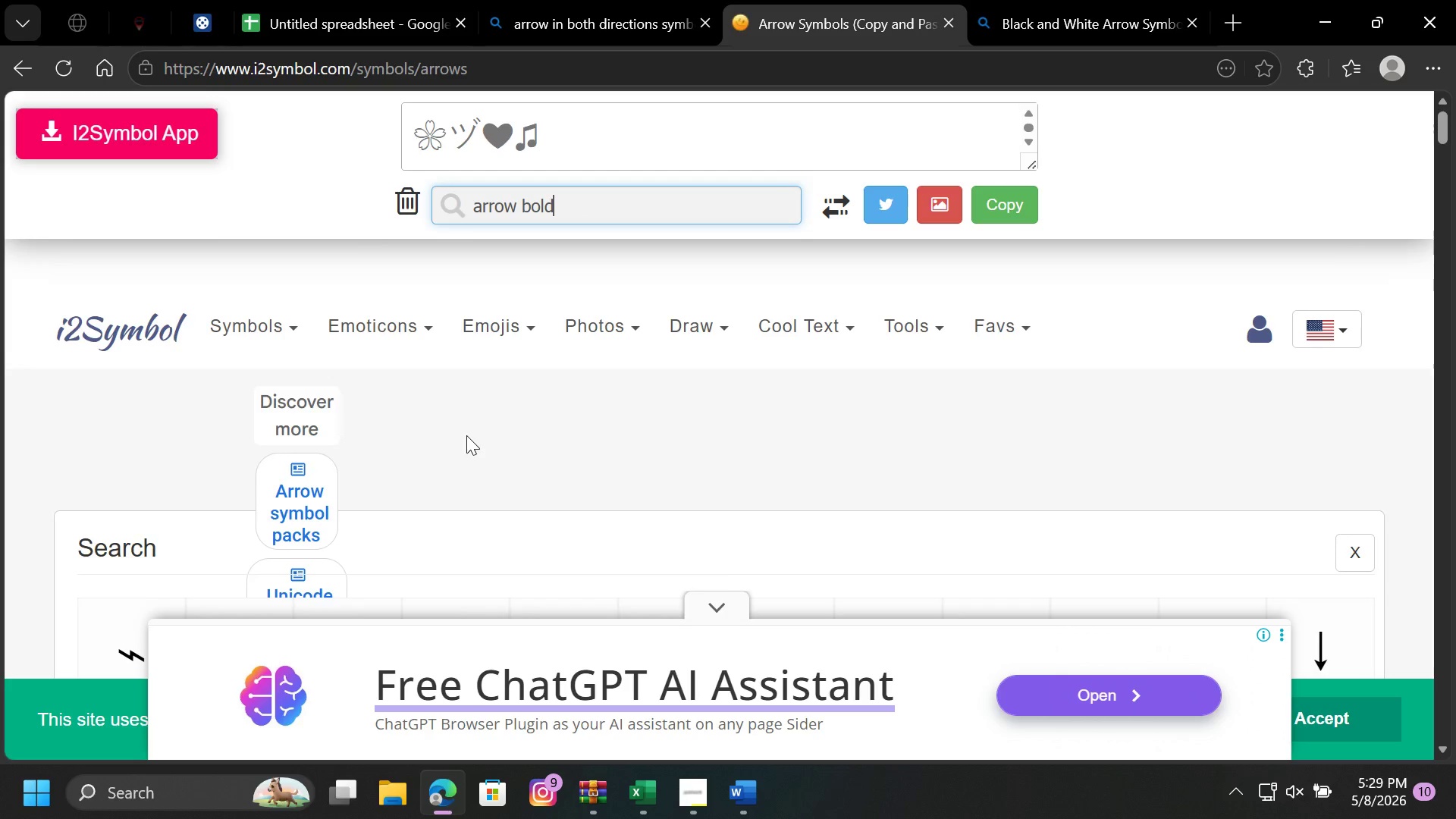 
scroll: coordinate [466, 435], scroll_direction: down, amount: 1.0
 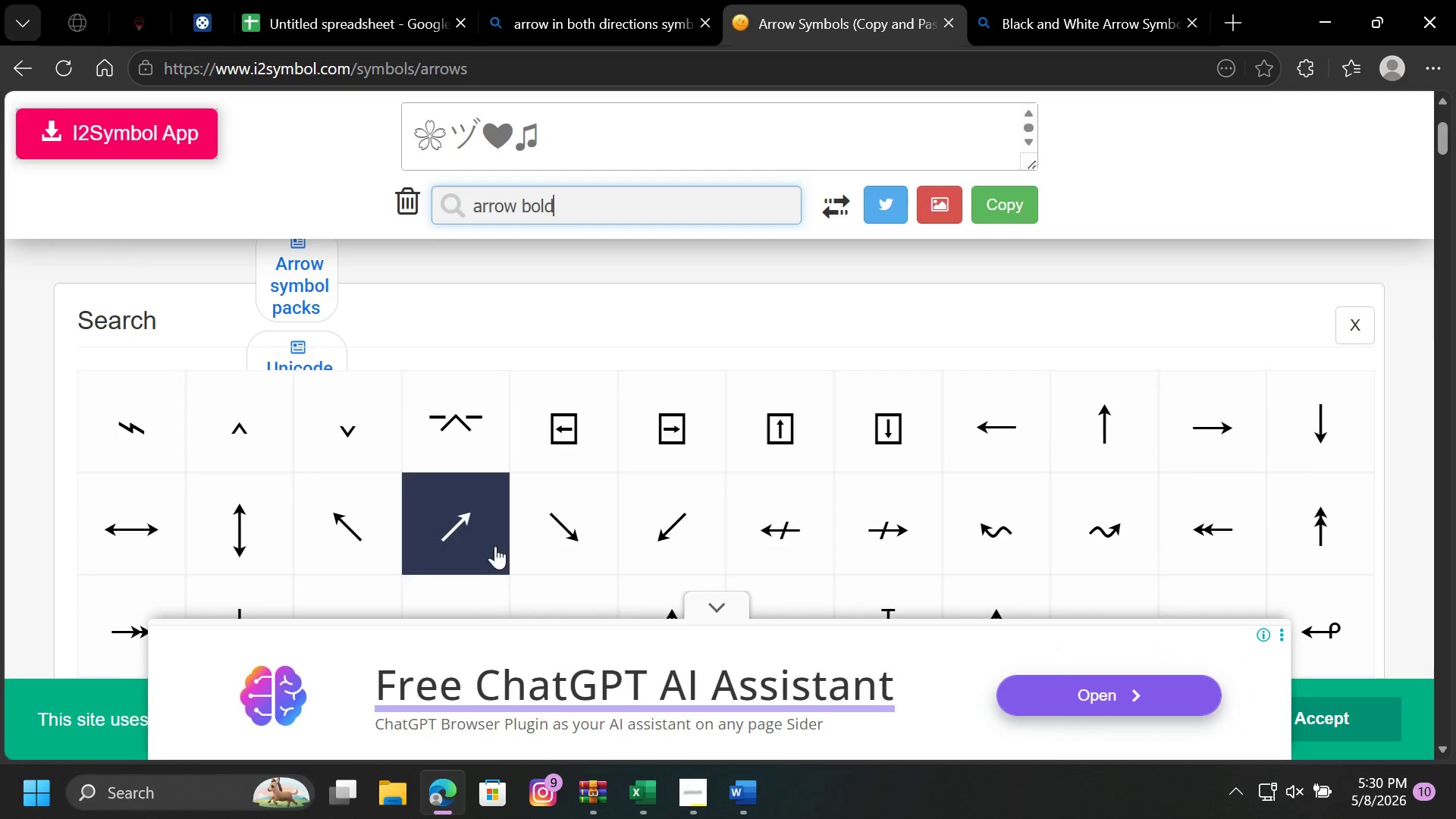 
scroll: coordinate [599, 520], scroll_direction: up, amount: 1.0
 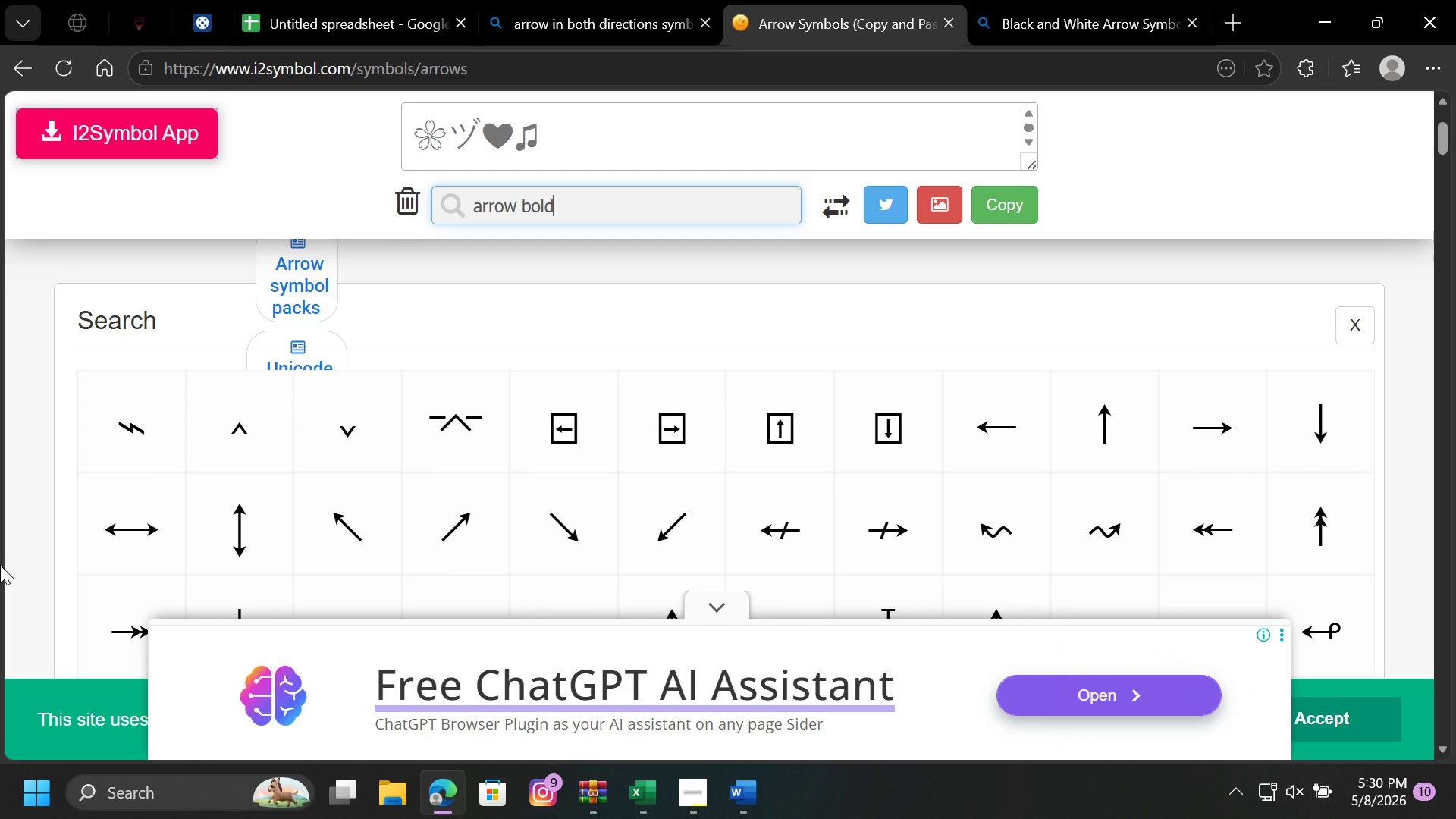 
wait(5.57)
 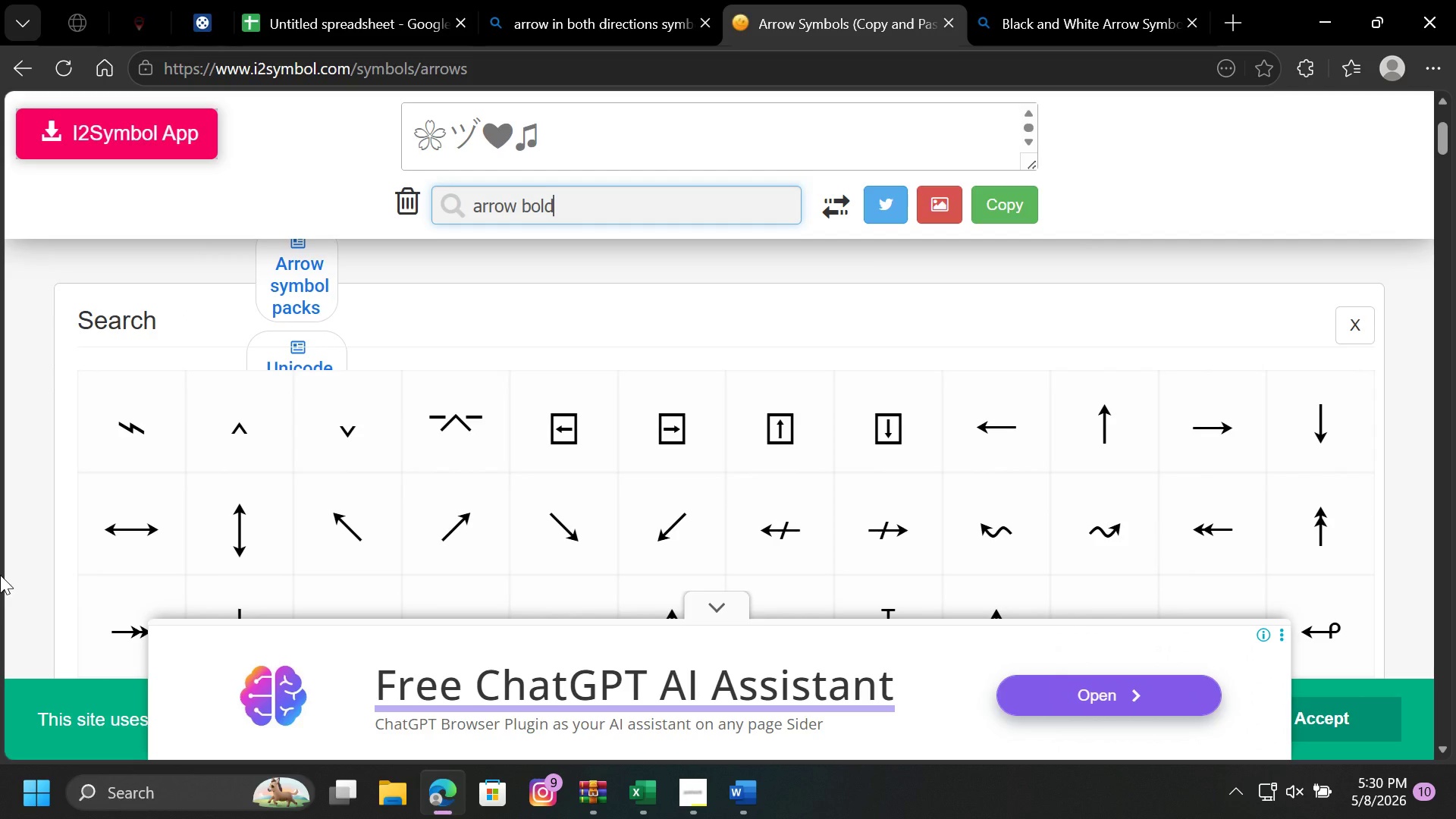 
scroll: coordinate [425, 452], scroll_direction: none, amount: 0.0
 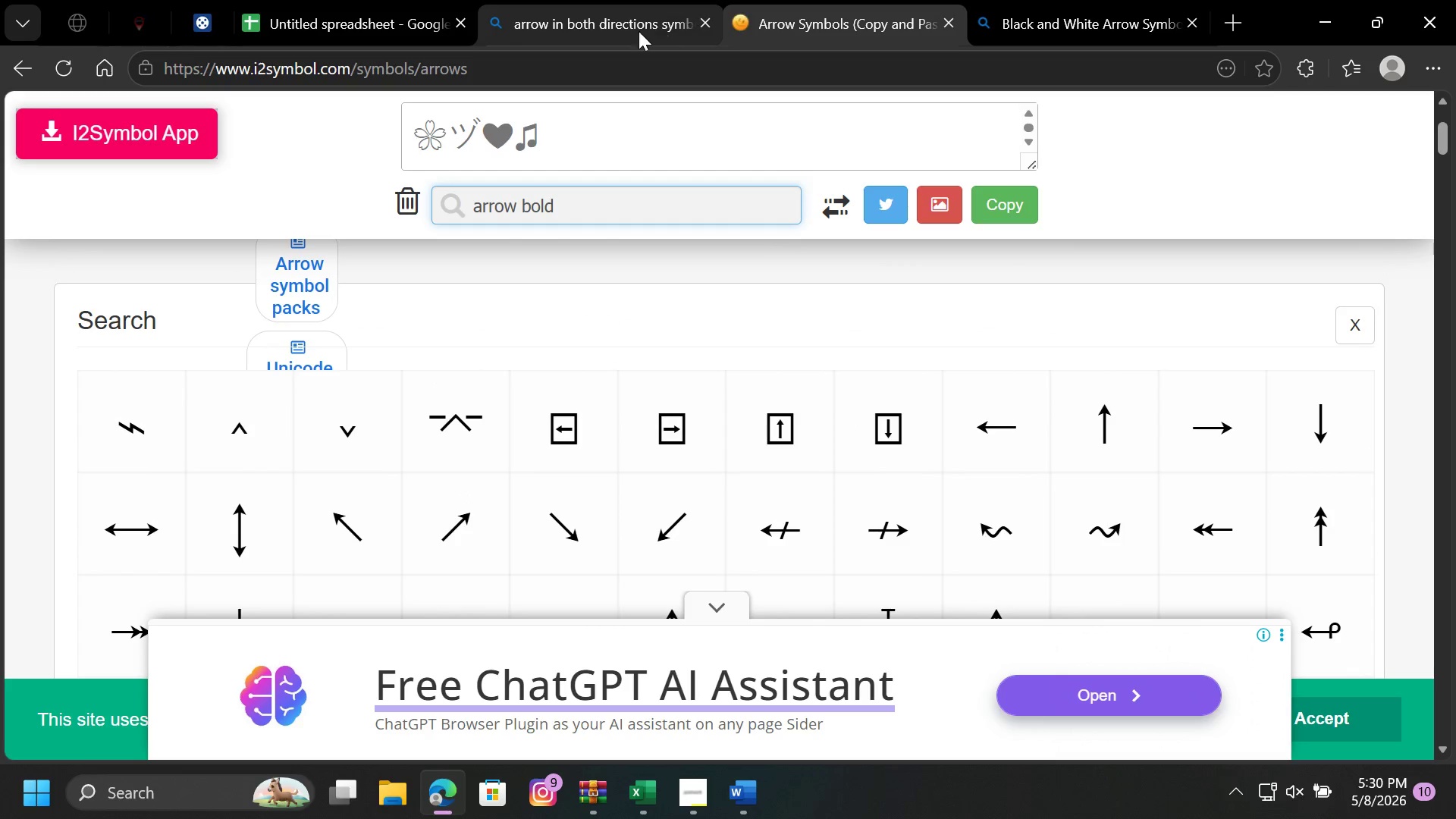 
mouse_move([578, 24])
 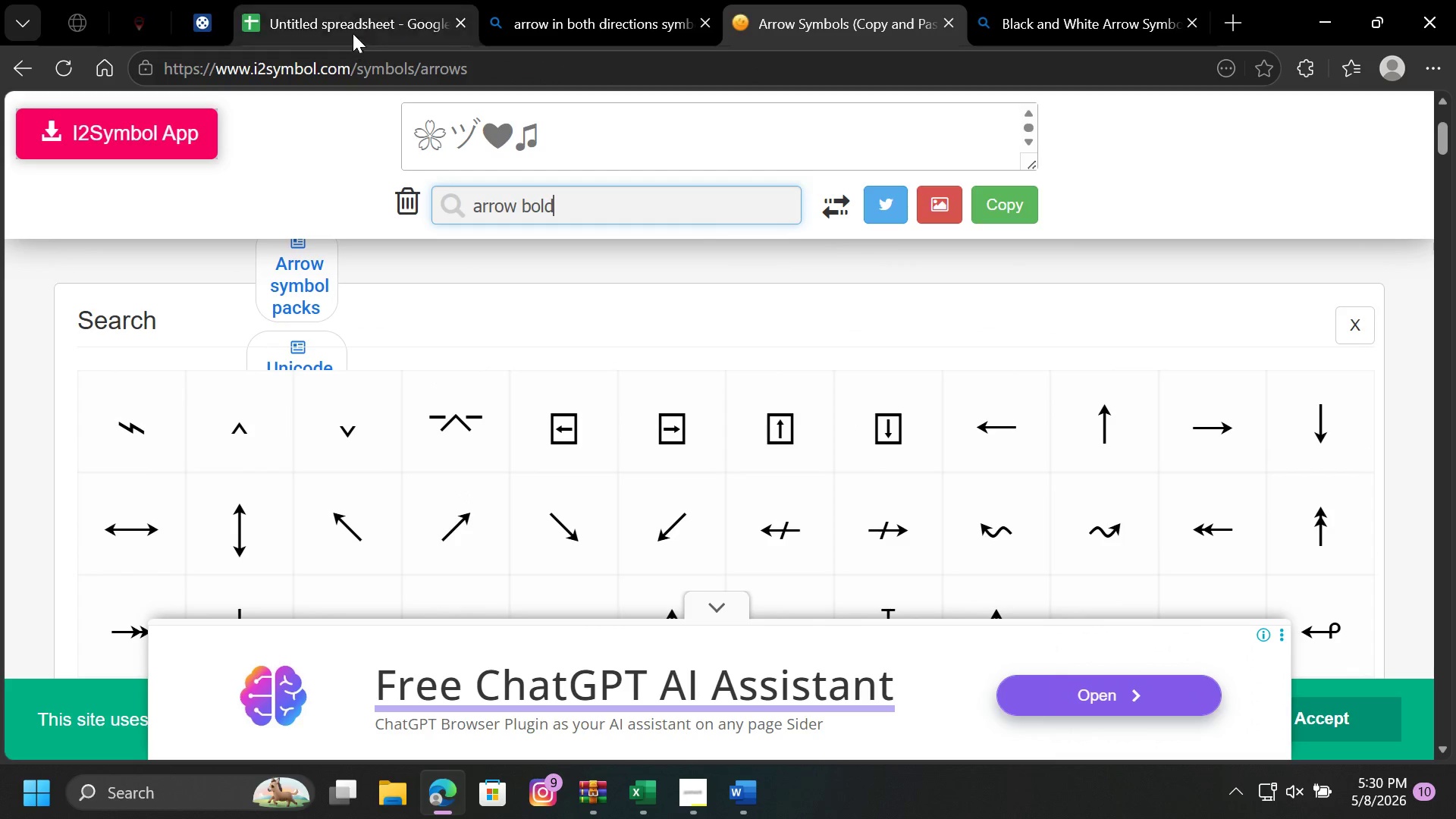 
left_click([353, 29])
 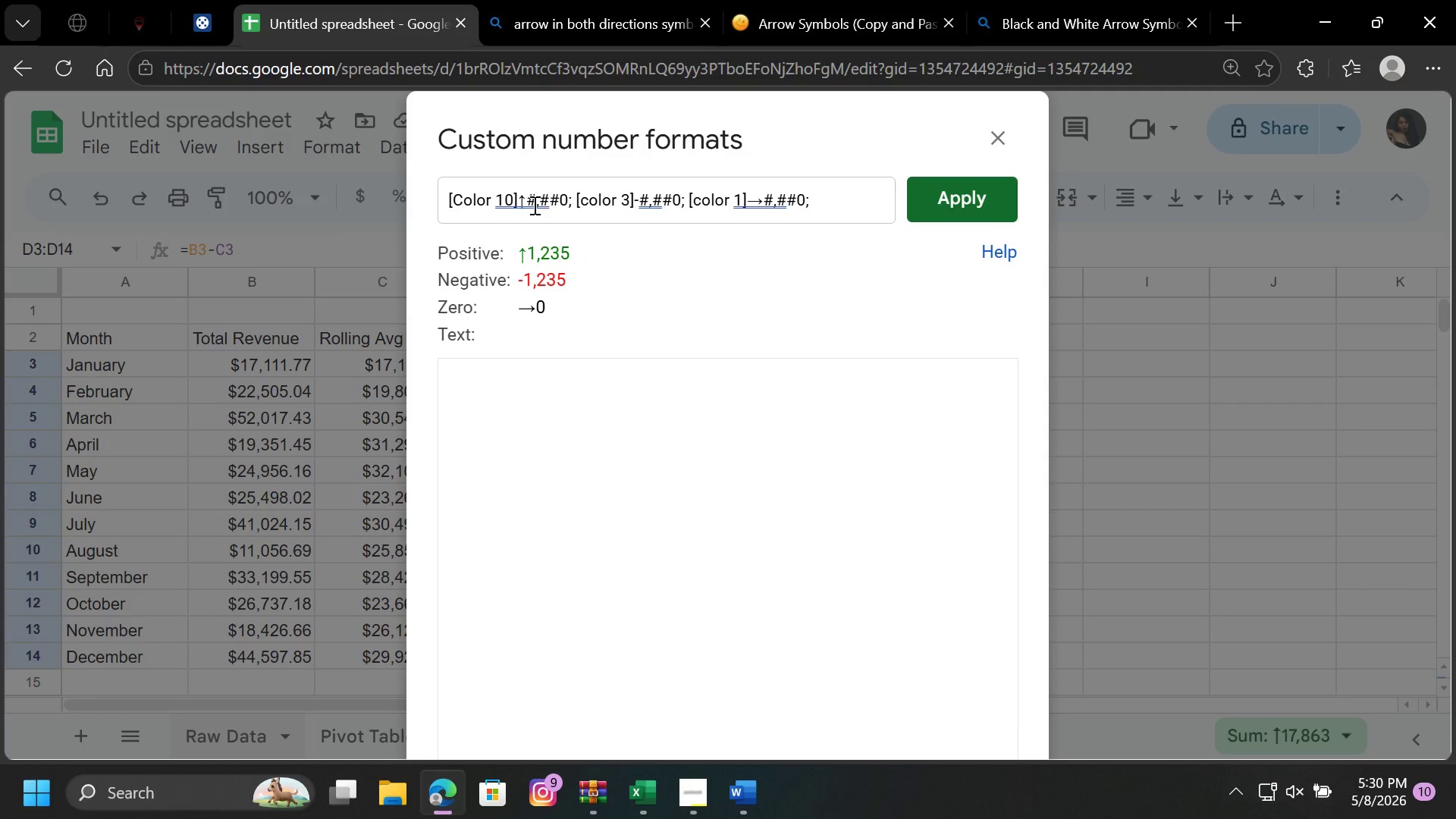 
wait(9.97)
 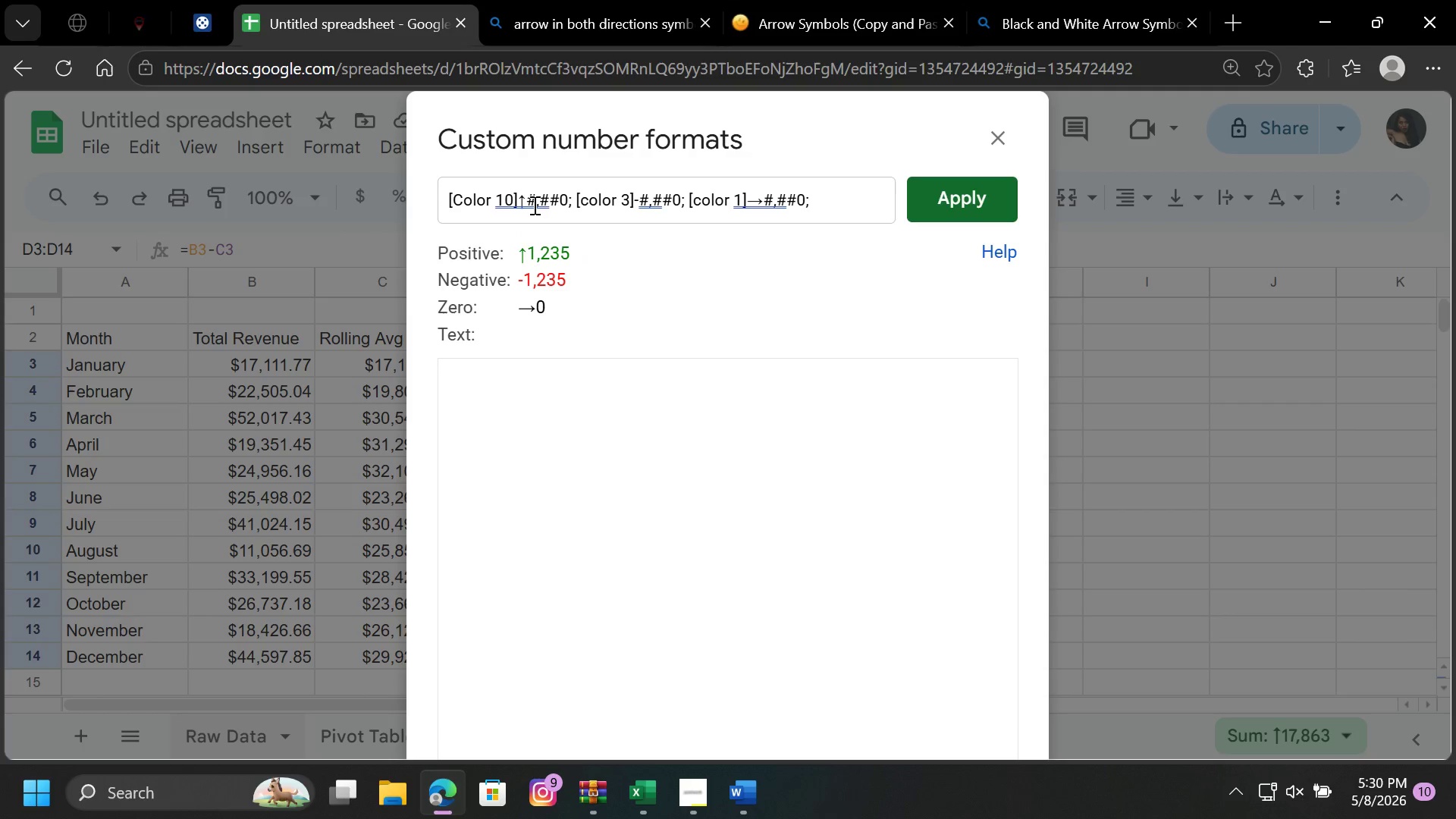 
left_click([528, 200])
 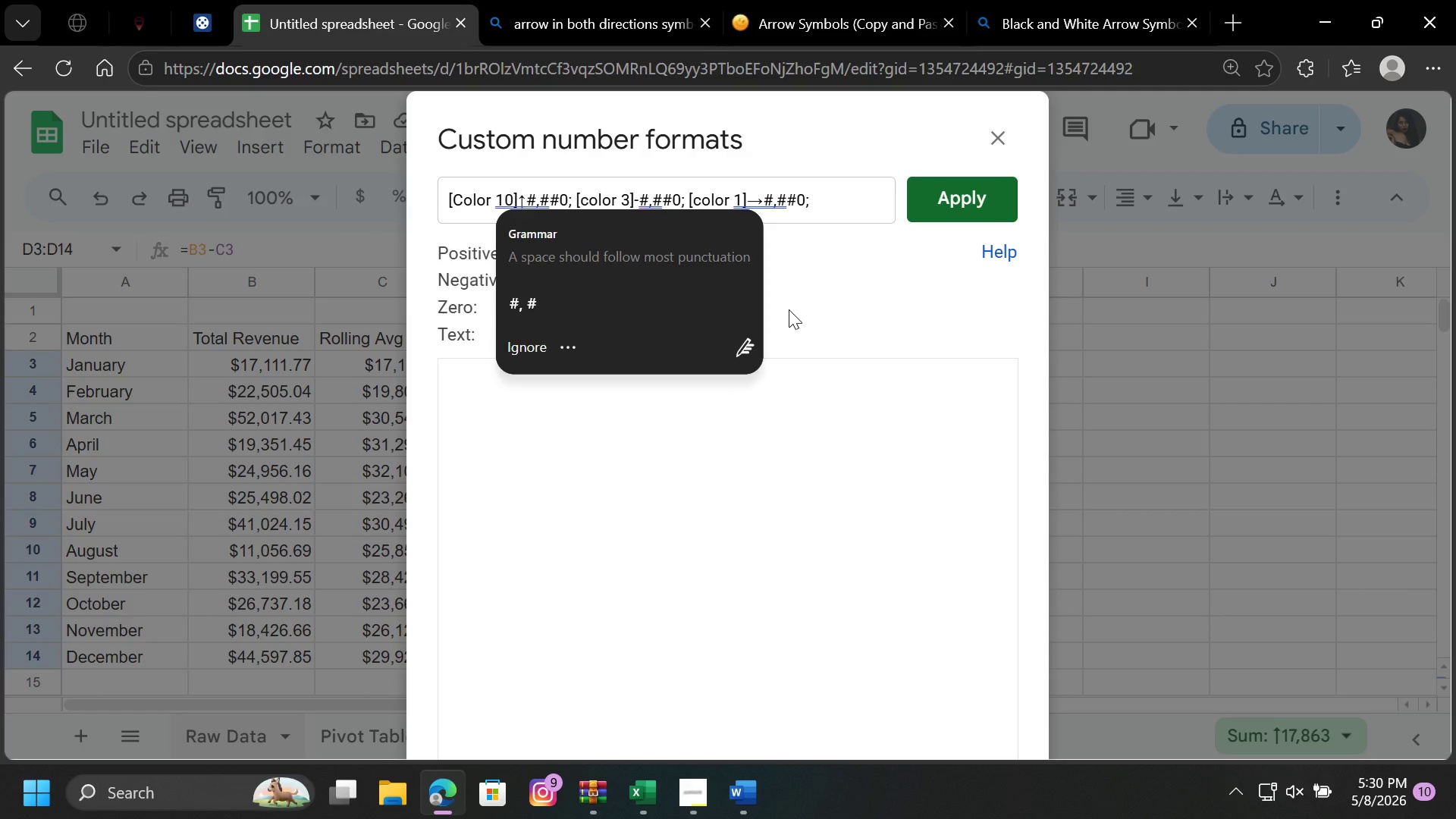 
key(Backspace)
type(c)
key(Backspace)
type(CHER)
 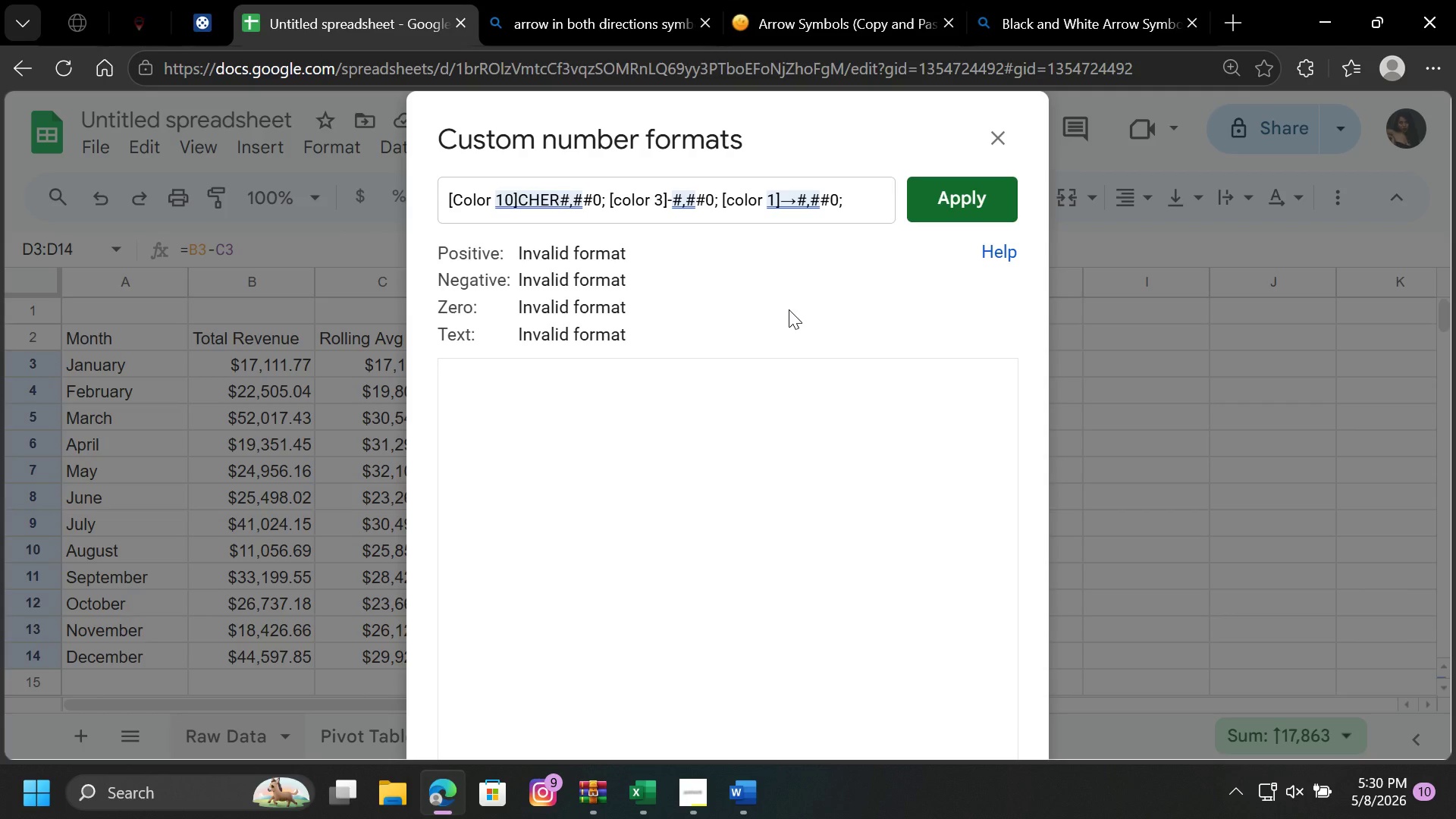 
key(Backspace)
key(Backspace)
type(AR()
 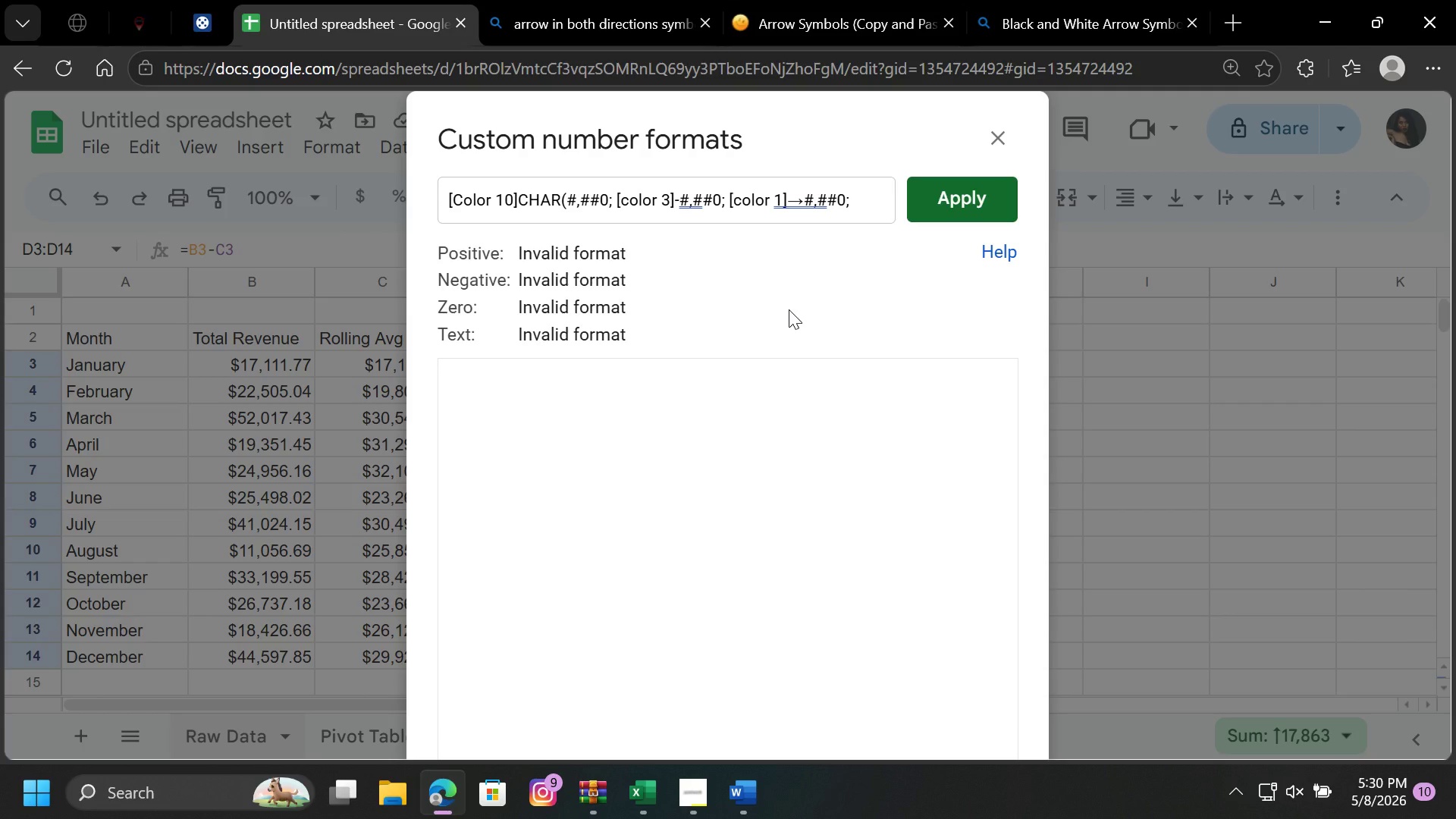 
type(9650))
 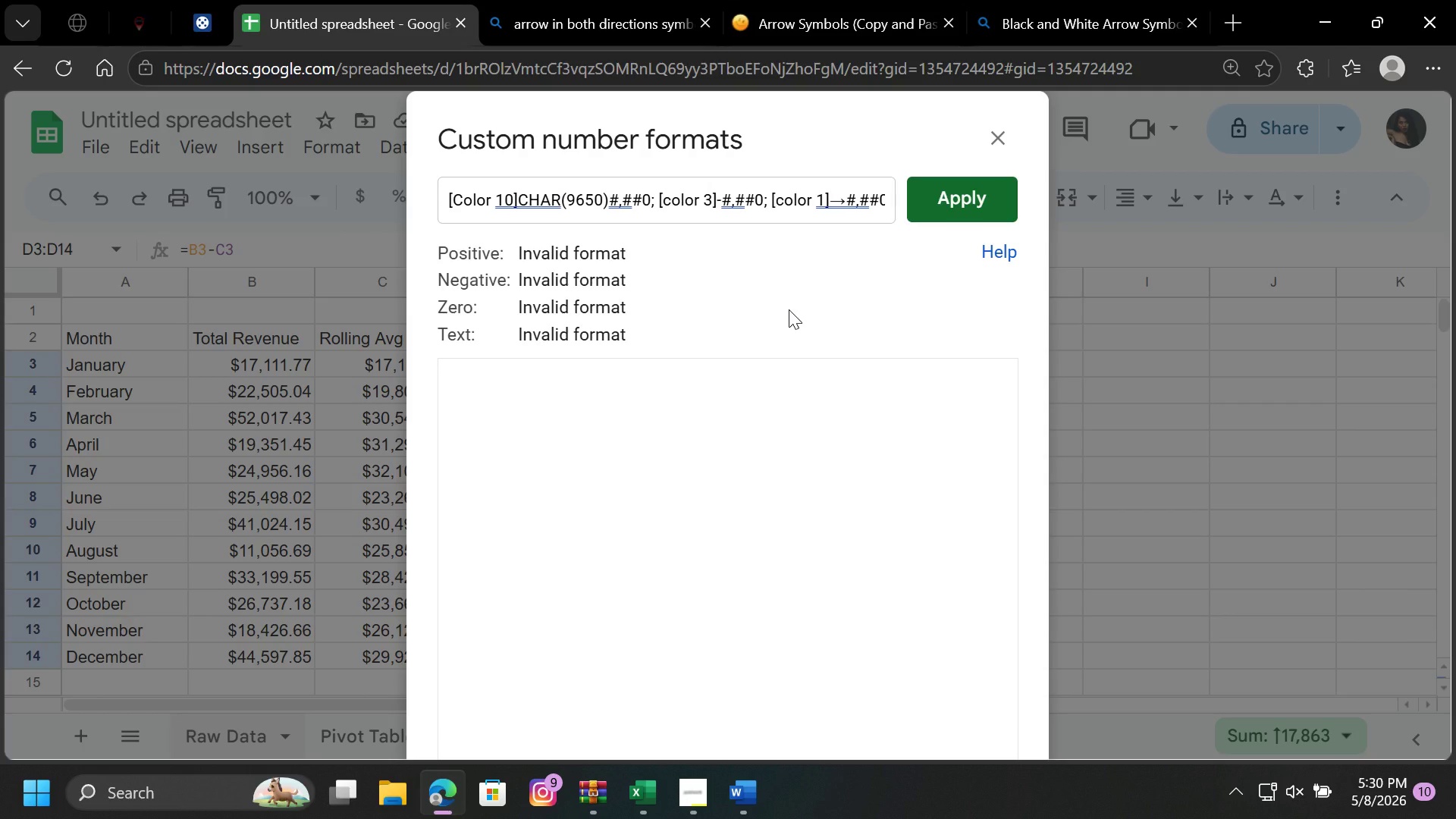 
wait(13.41)
 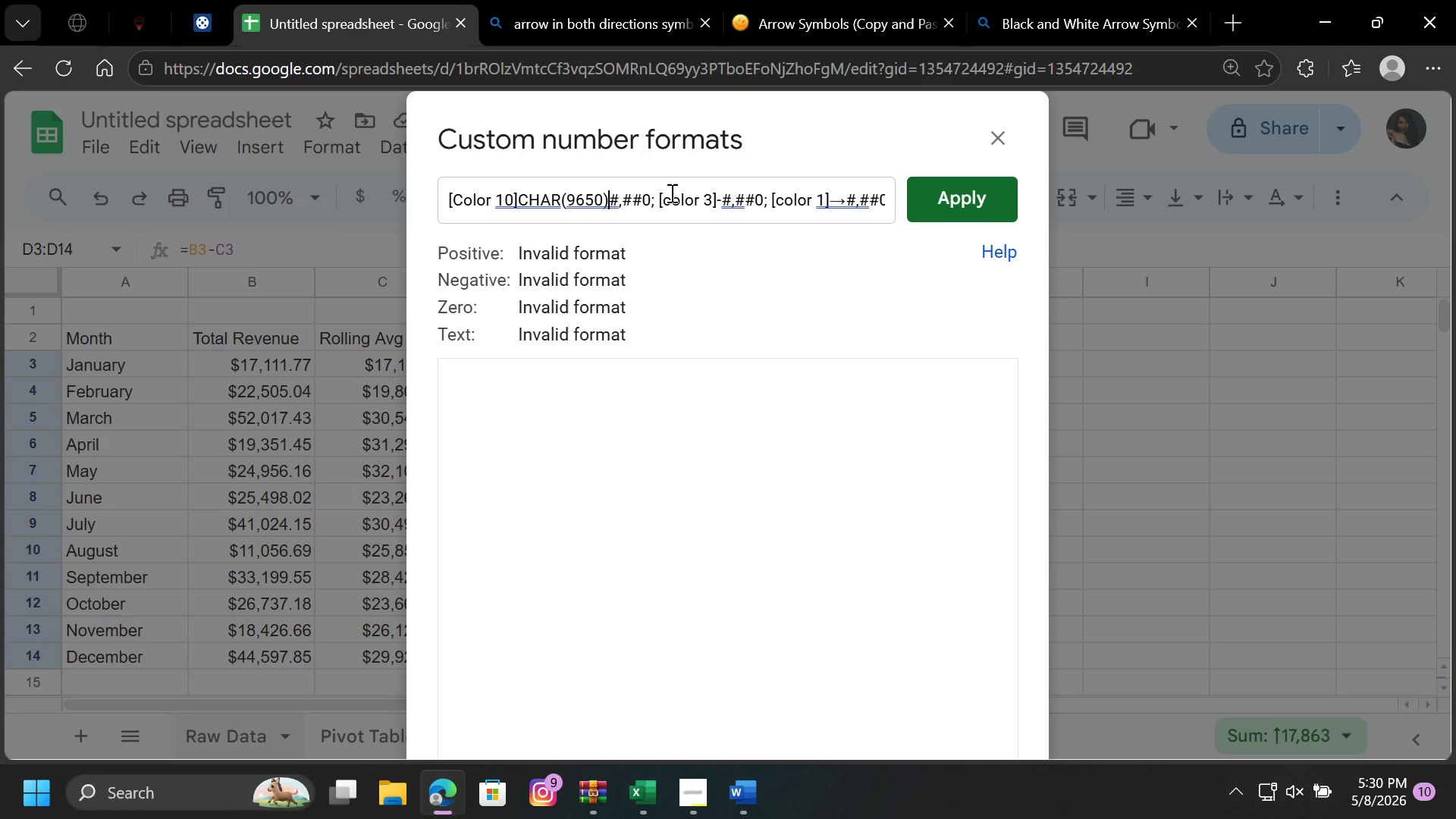 
left_click([725, 196])
 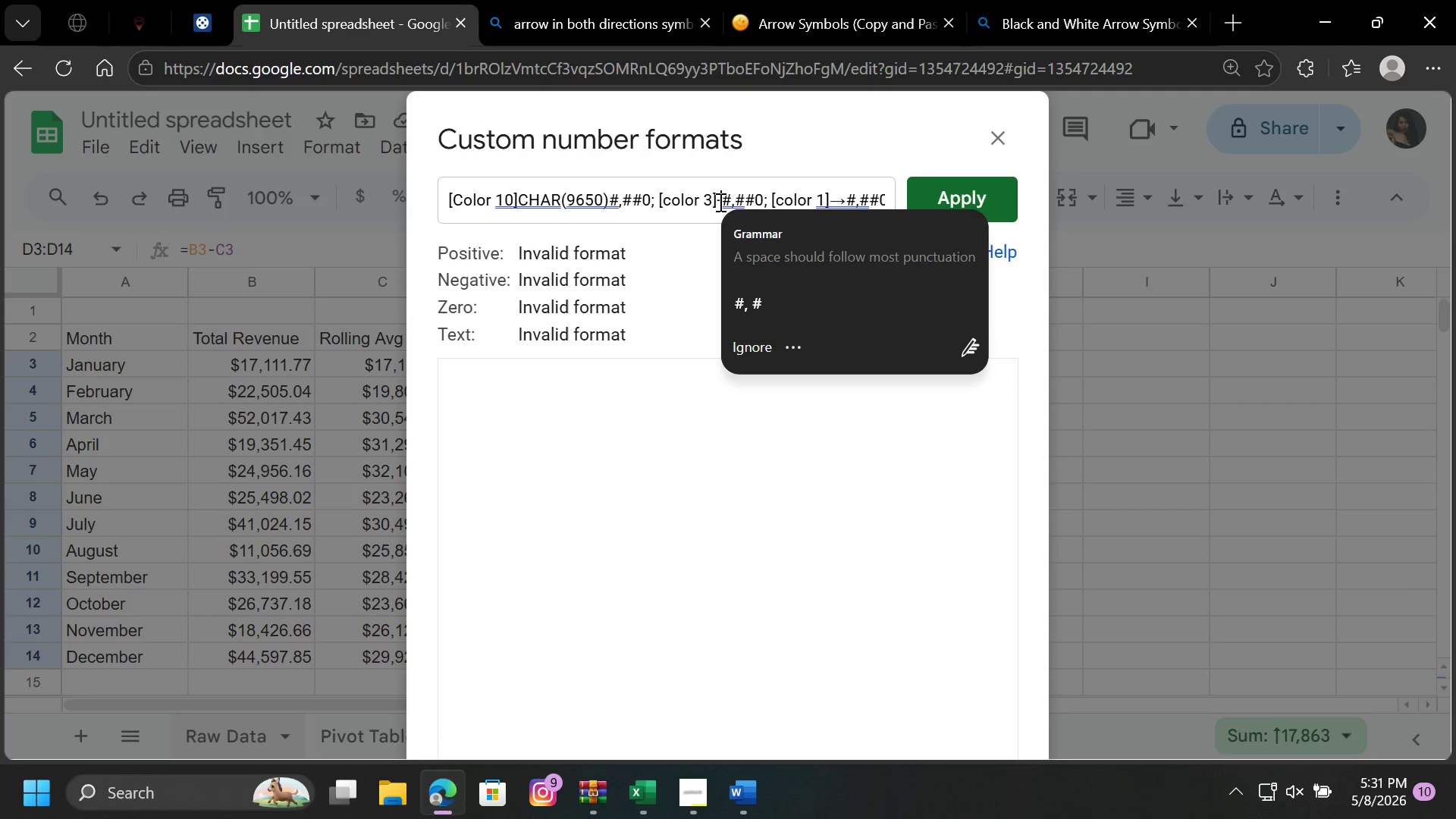 
wait(6.89)
 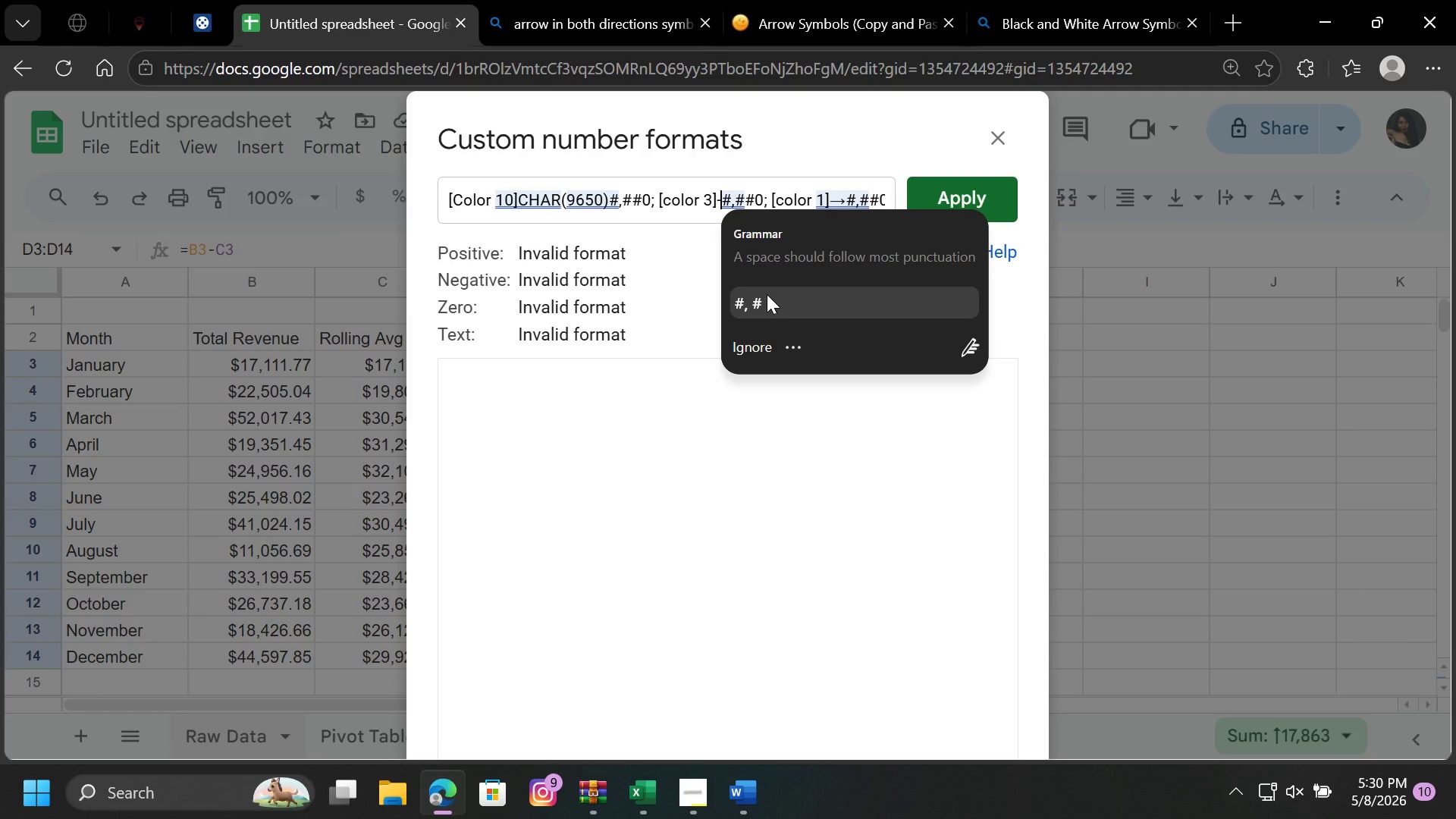 
left_click([714, 199])
 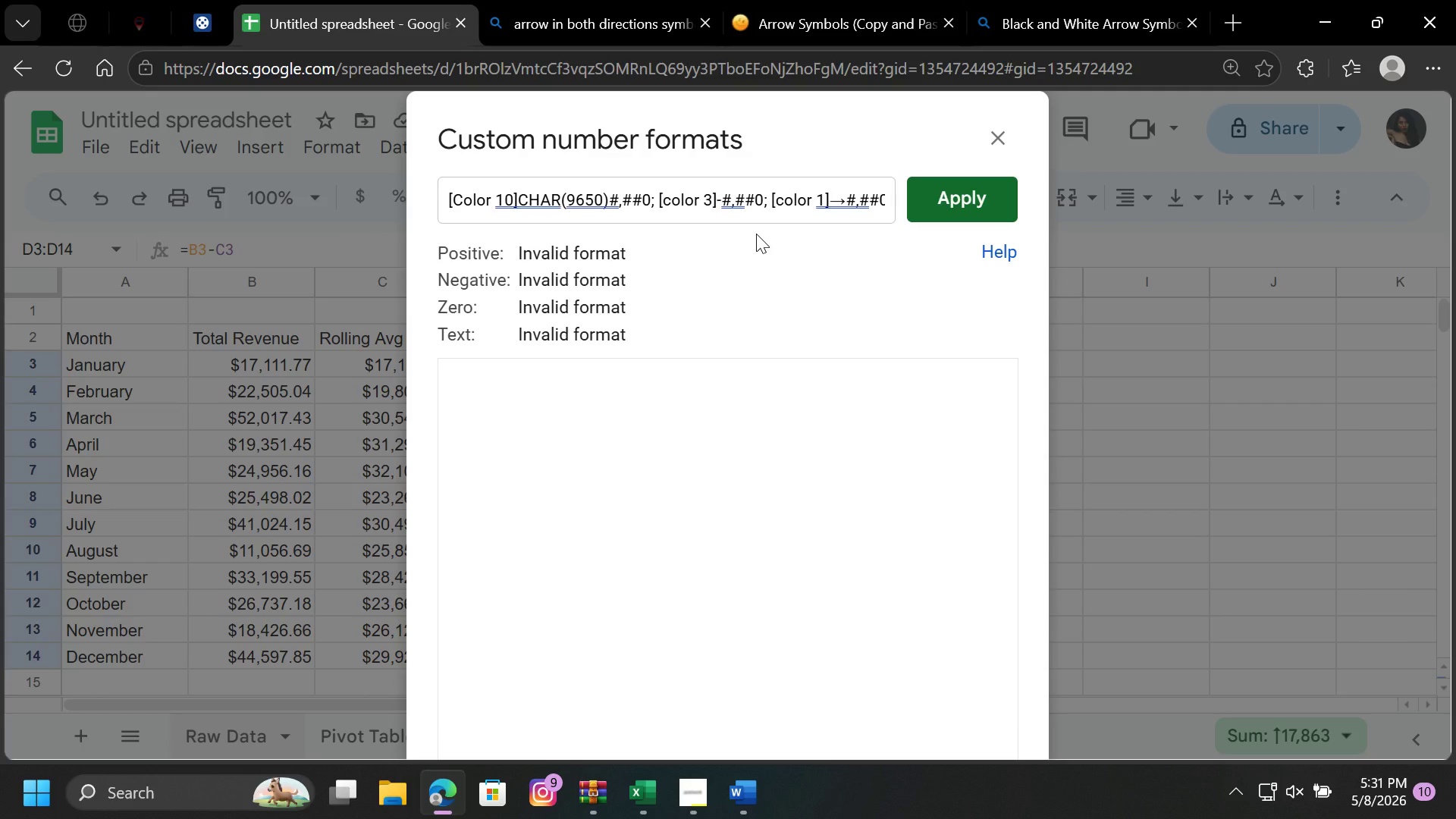 
wait(6.33)
 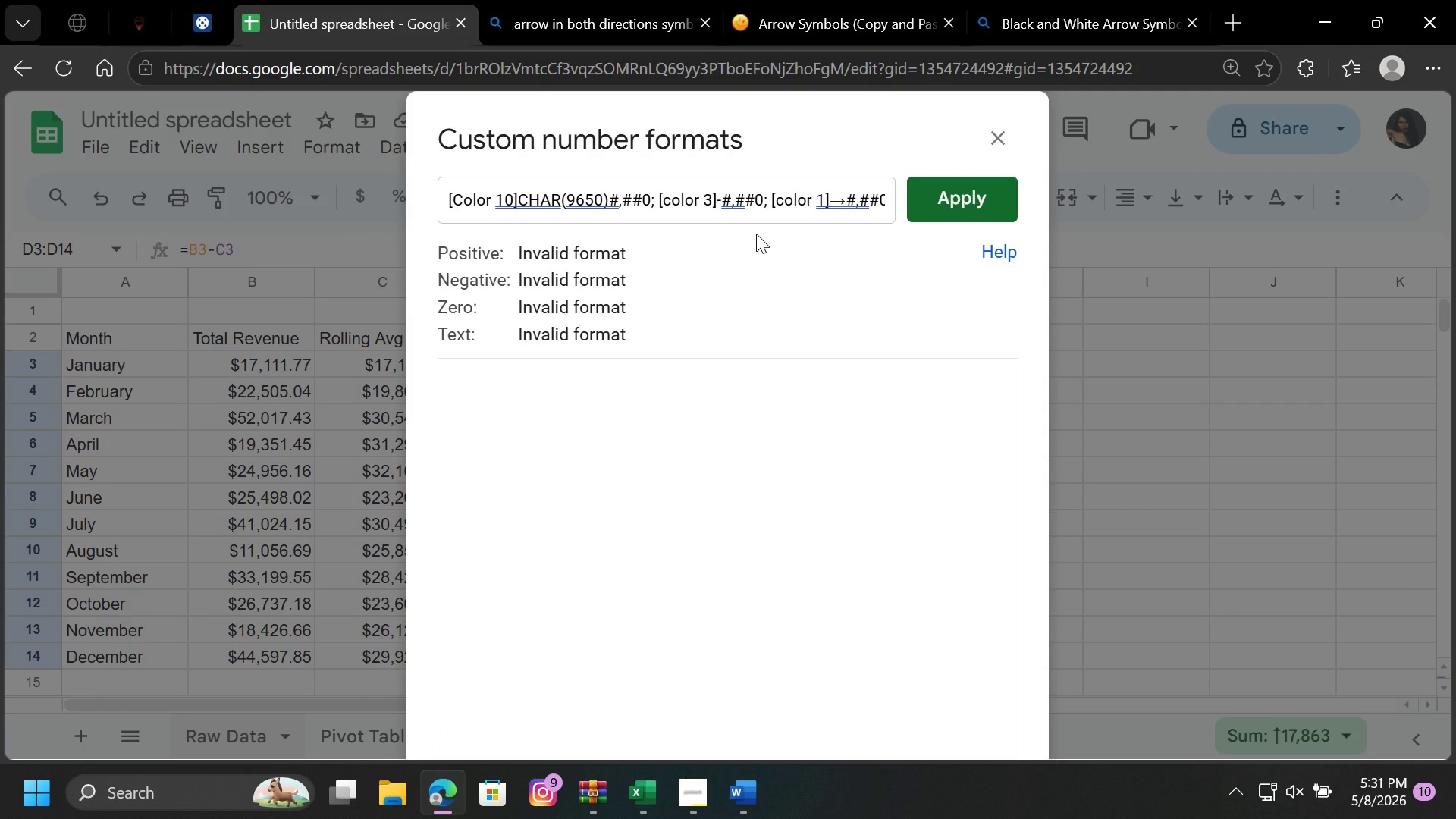 
key(CapsLock)
 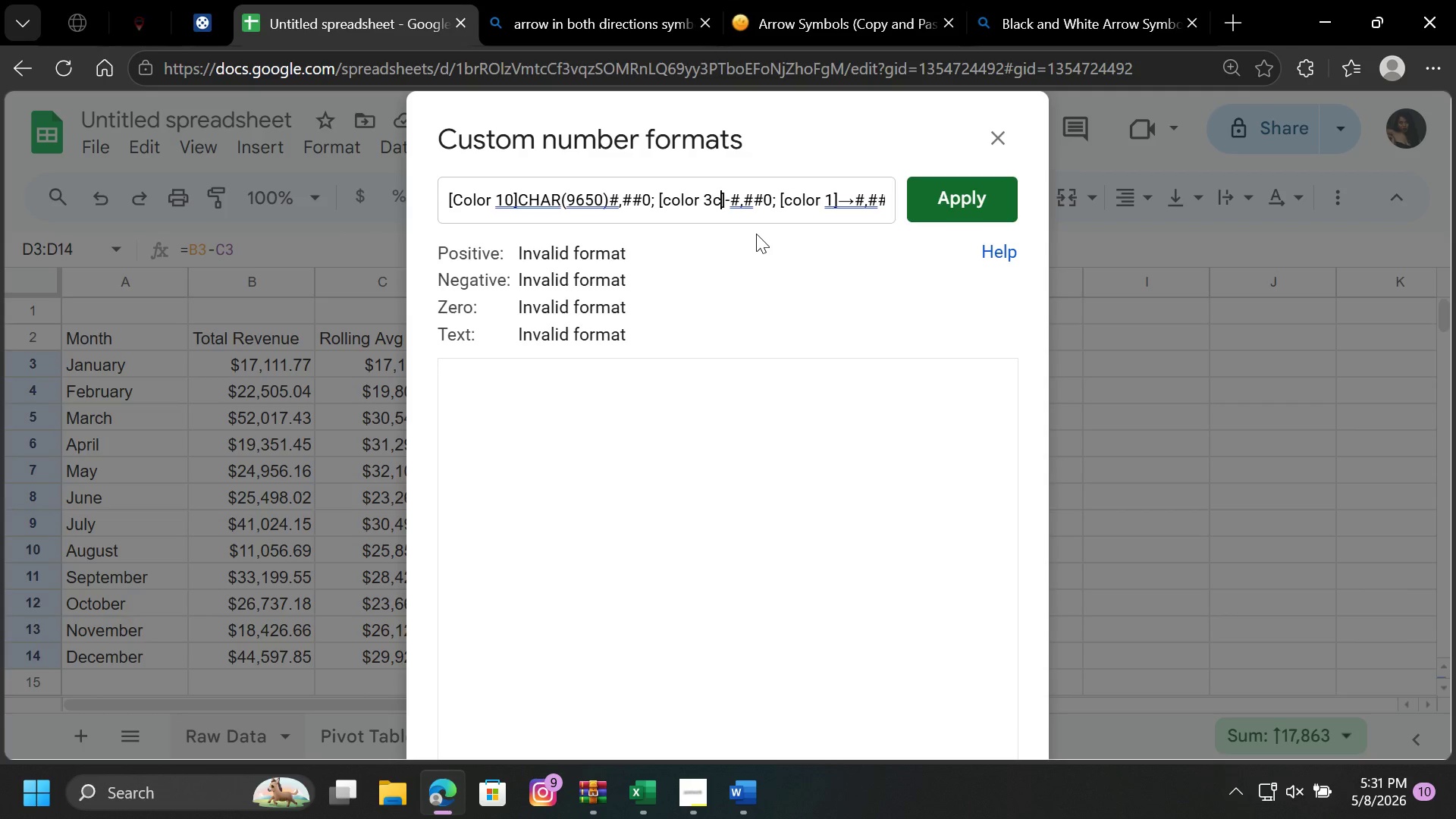 
key(C)
 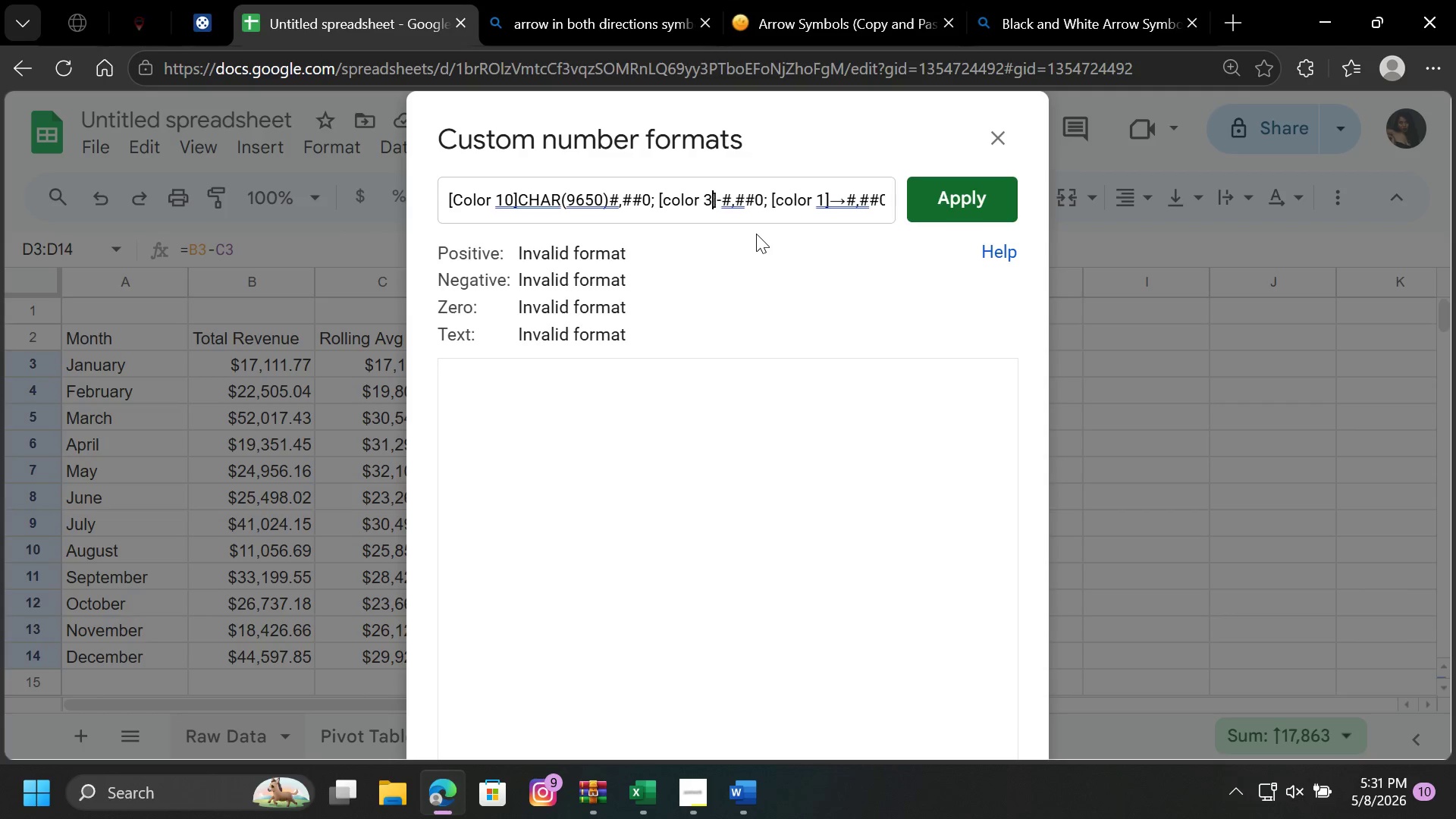 
key(Backspace)
 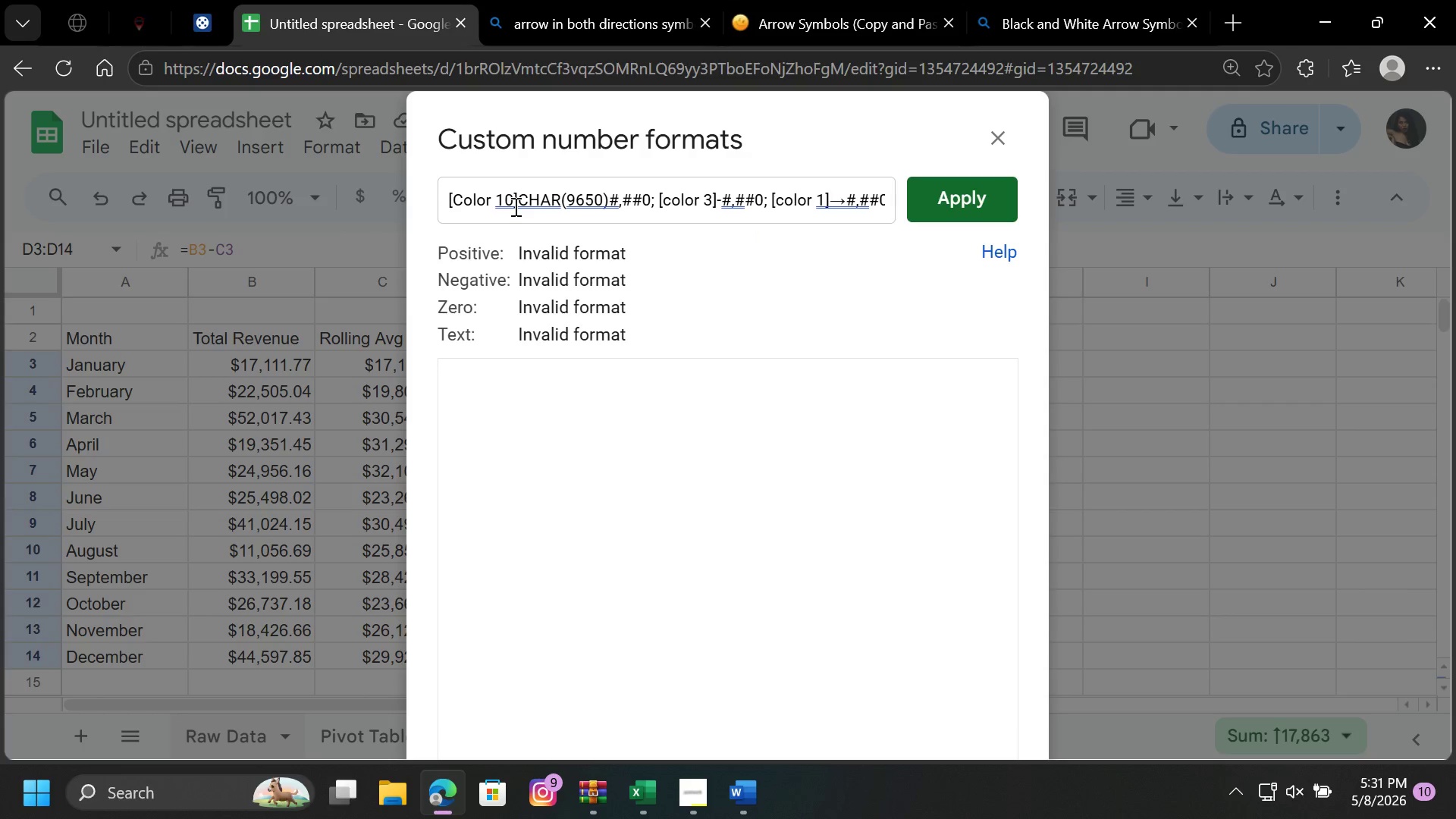 
left_click([515, 199])
 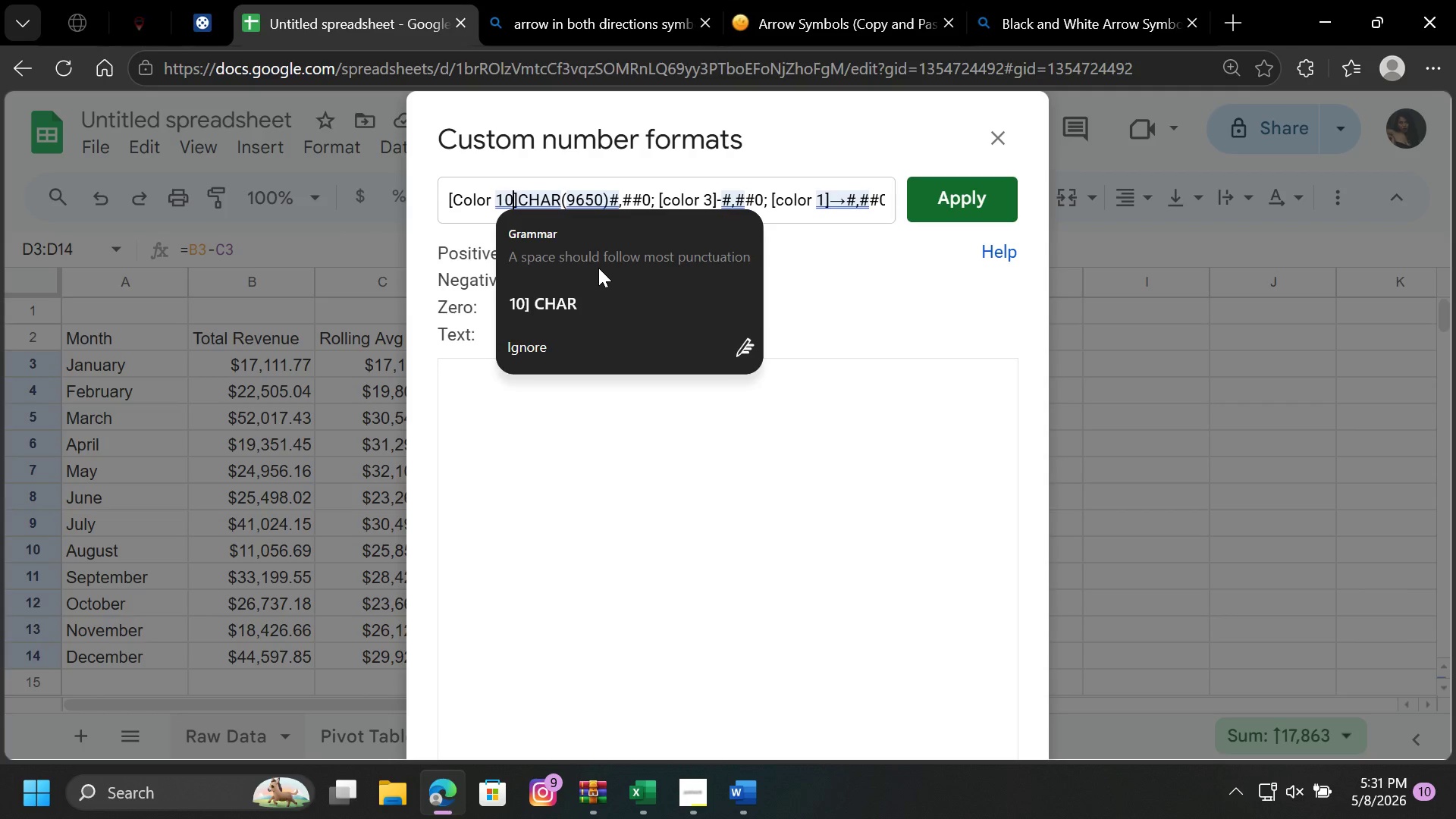 
key(Equal)
 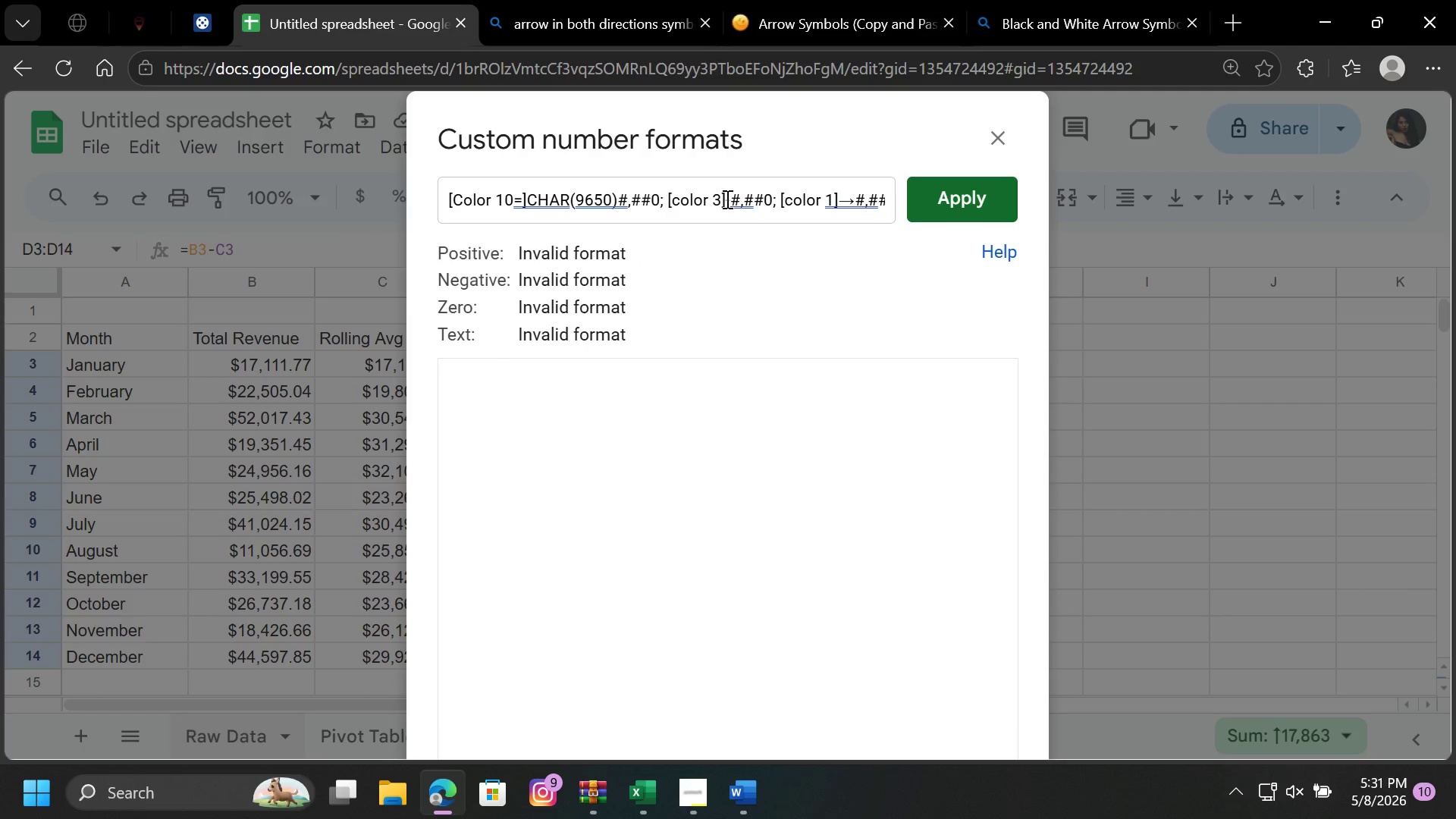 
left_click([724, 199])
 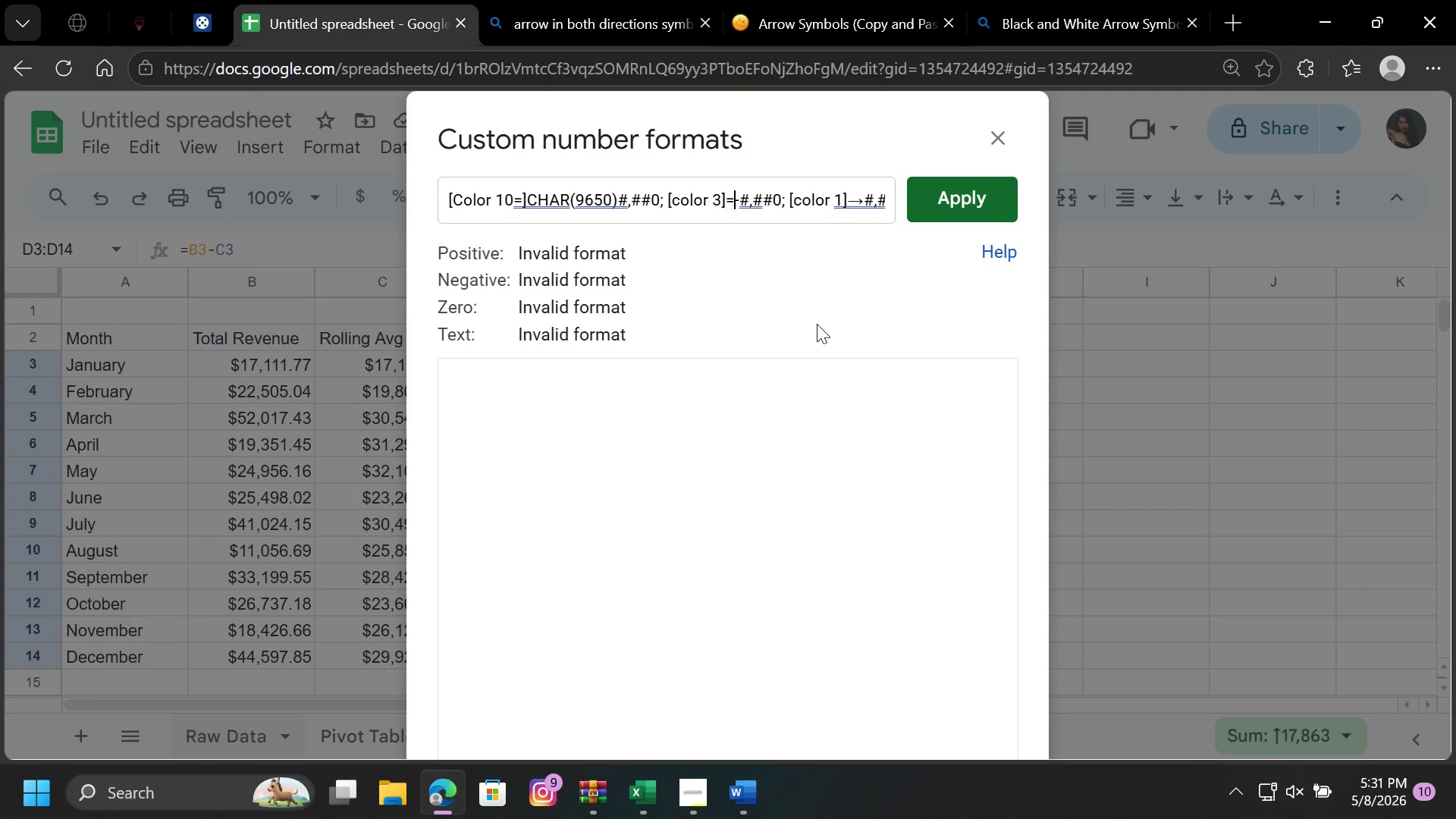 
type(=Ch)
key(Backspace)
type(HAR)
 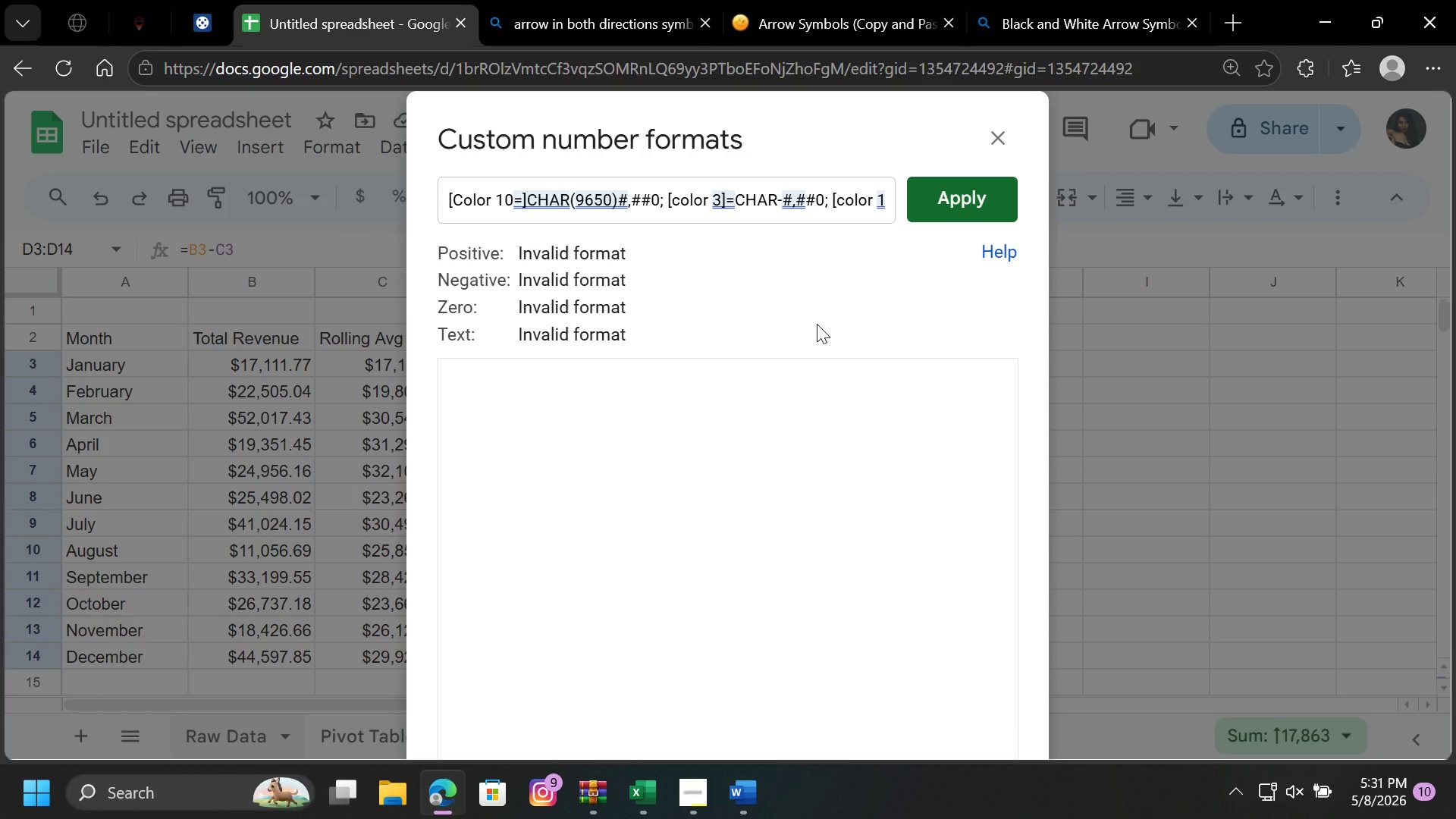 
wait(10.25)
 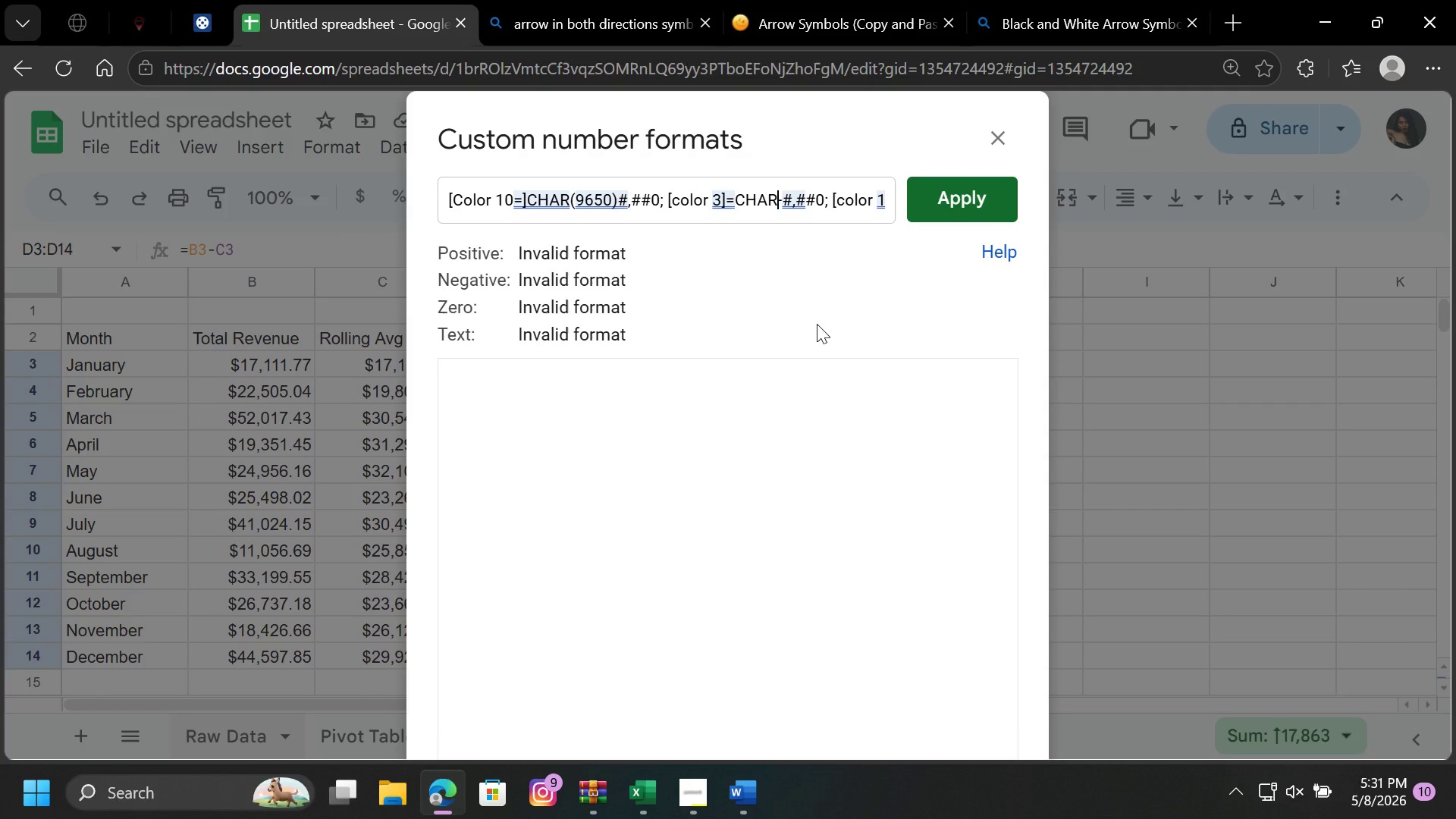 
type((96)
 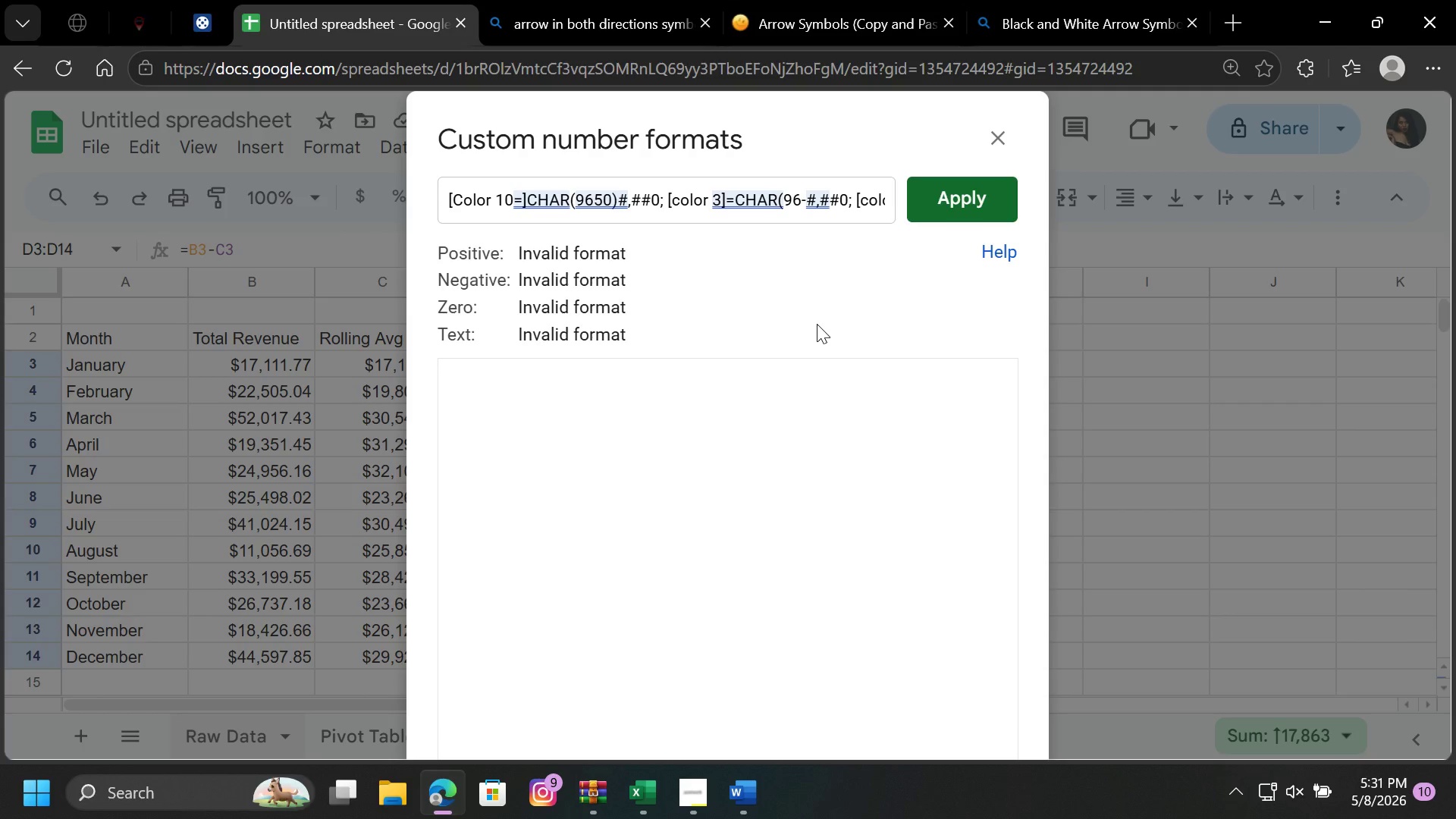 
wait(7.45)
 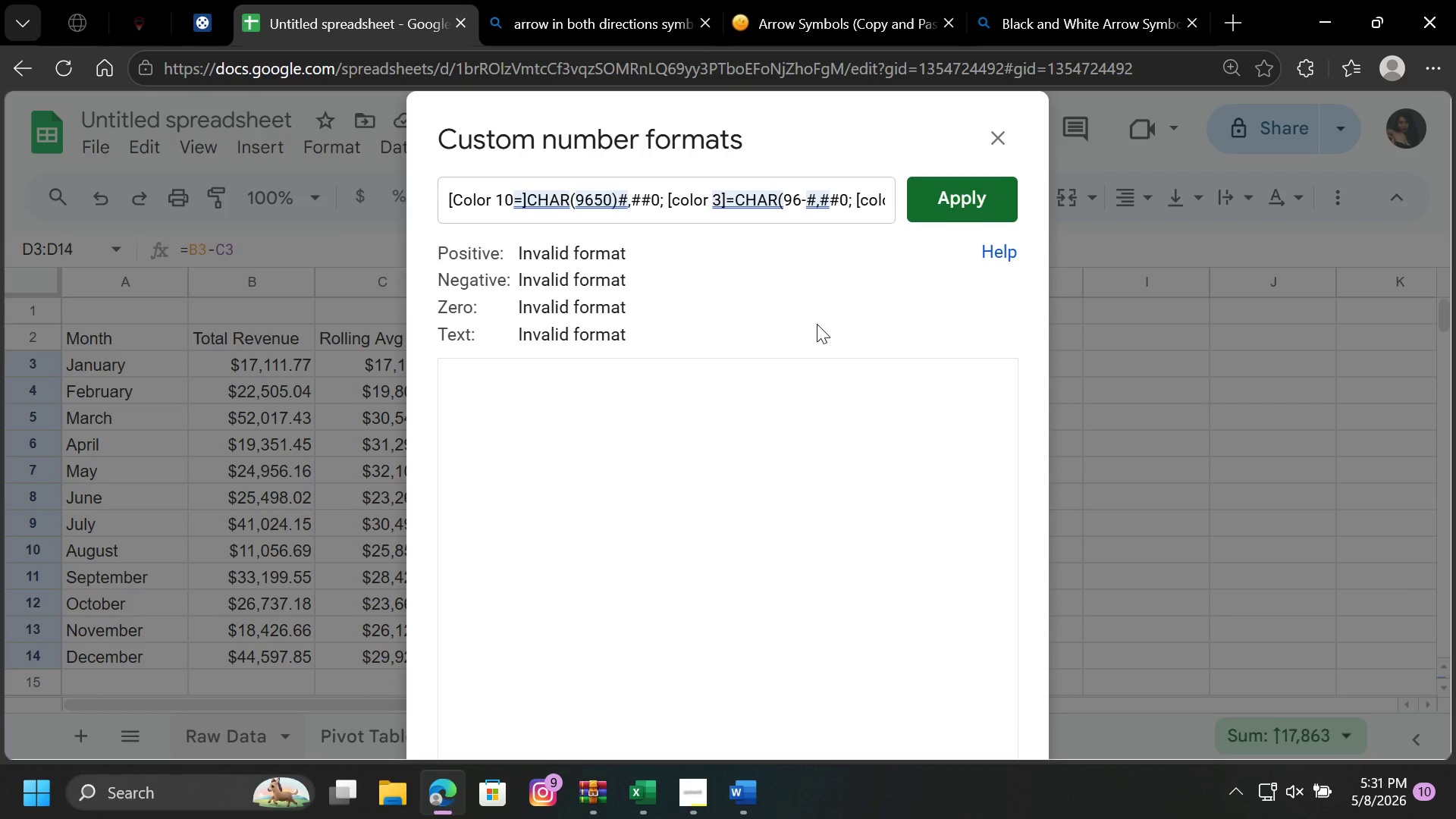 
type(50))
 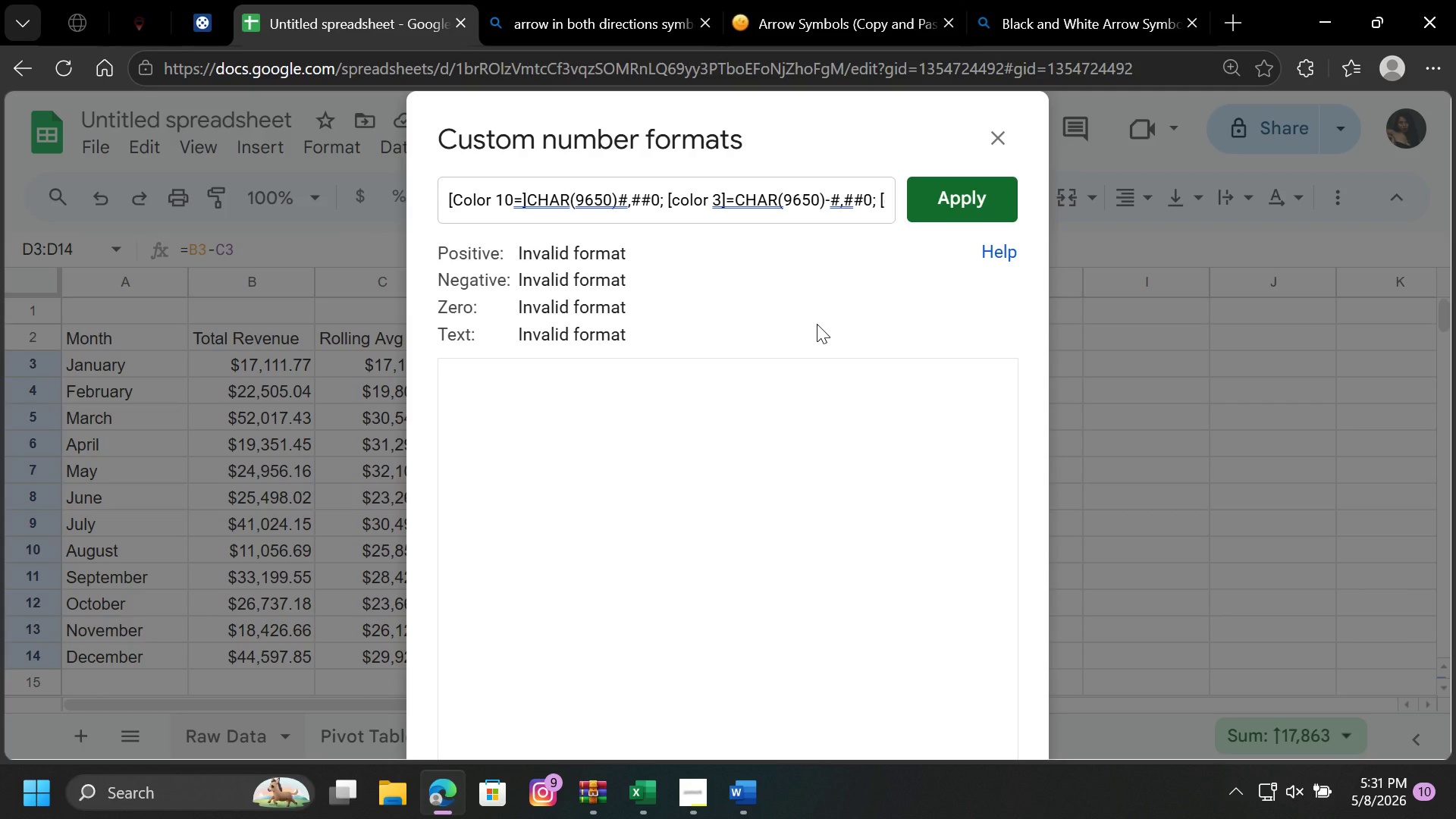 
wait(5.08)
 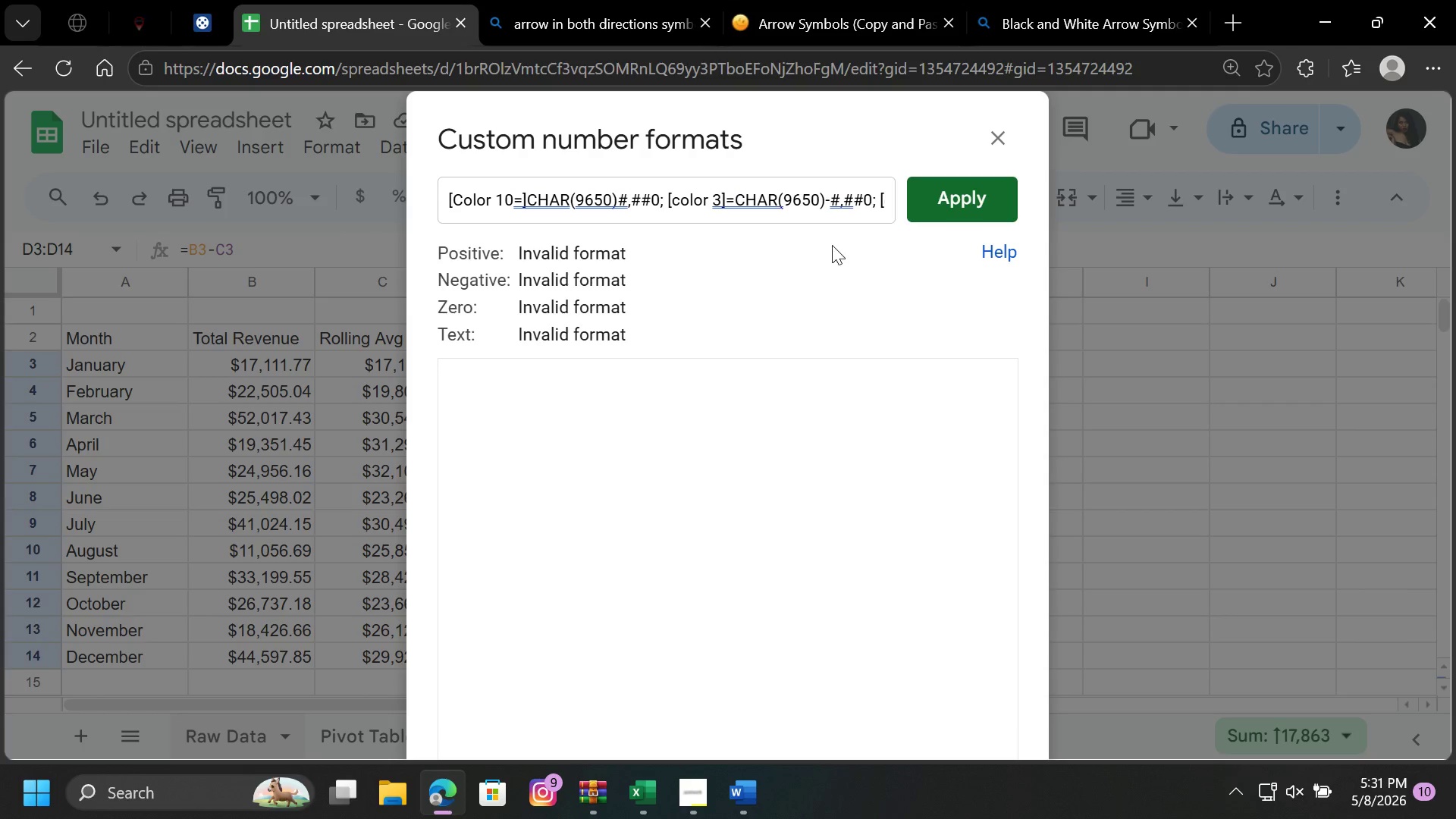 
key(Backspace)
 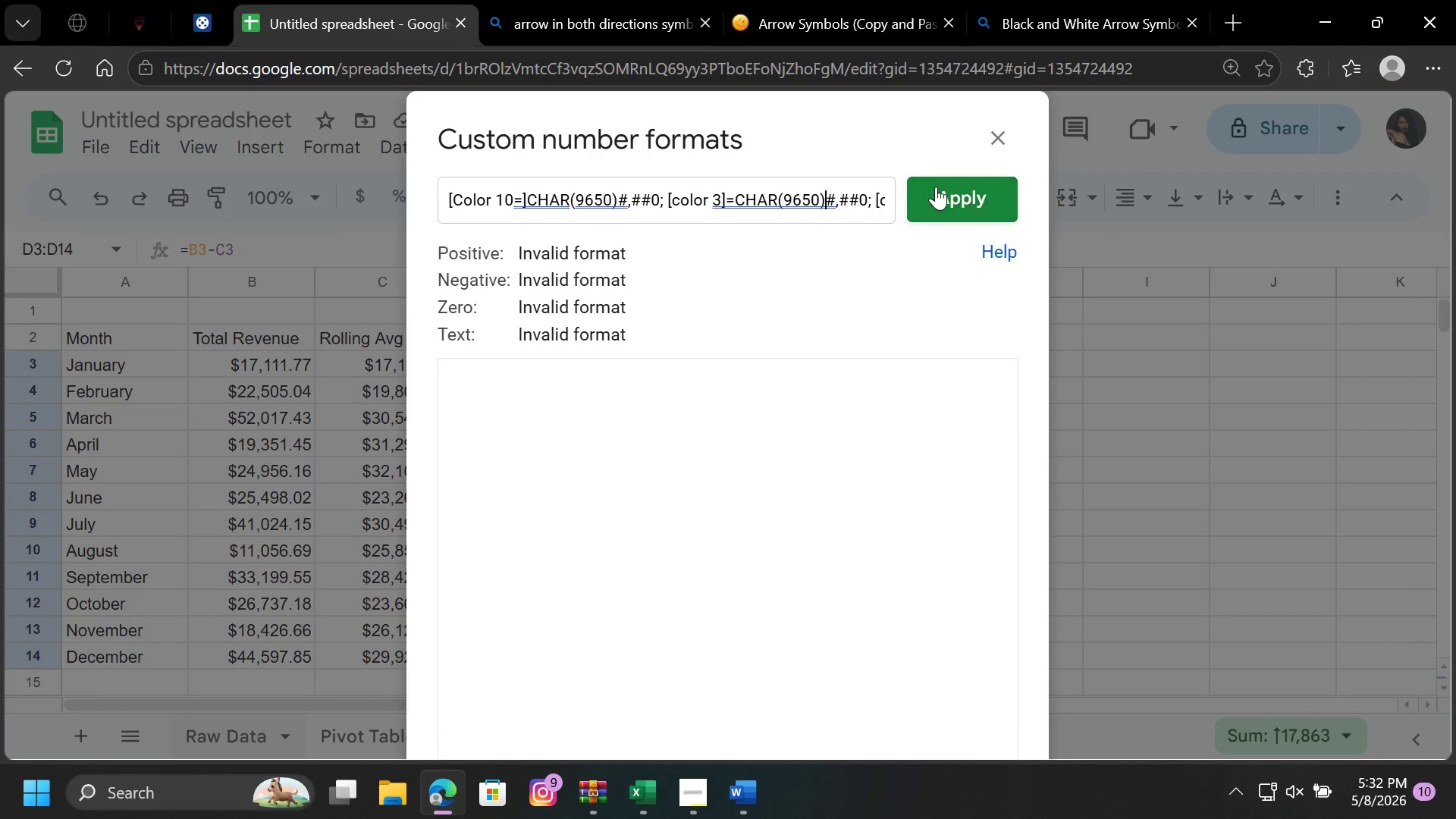 
left_click([936, 188])
 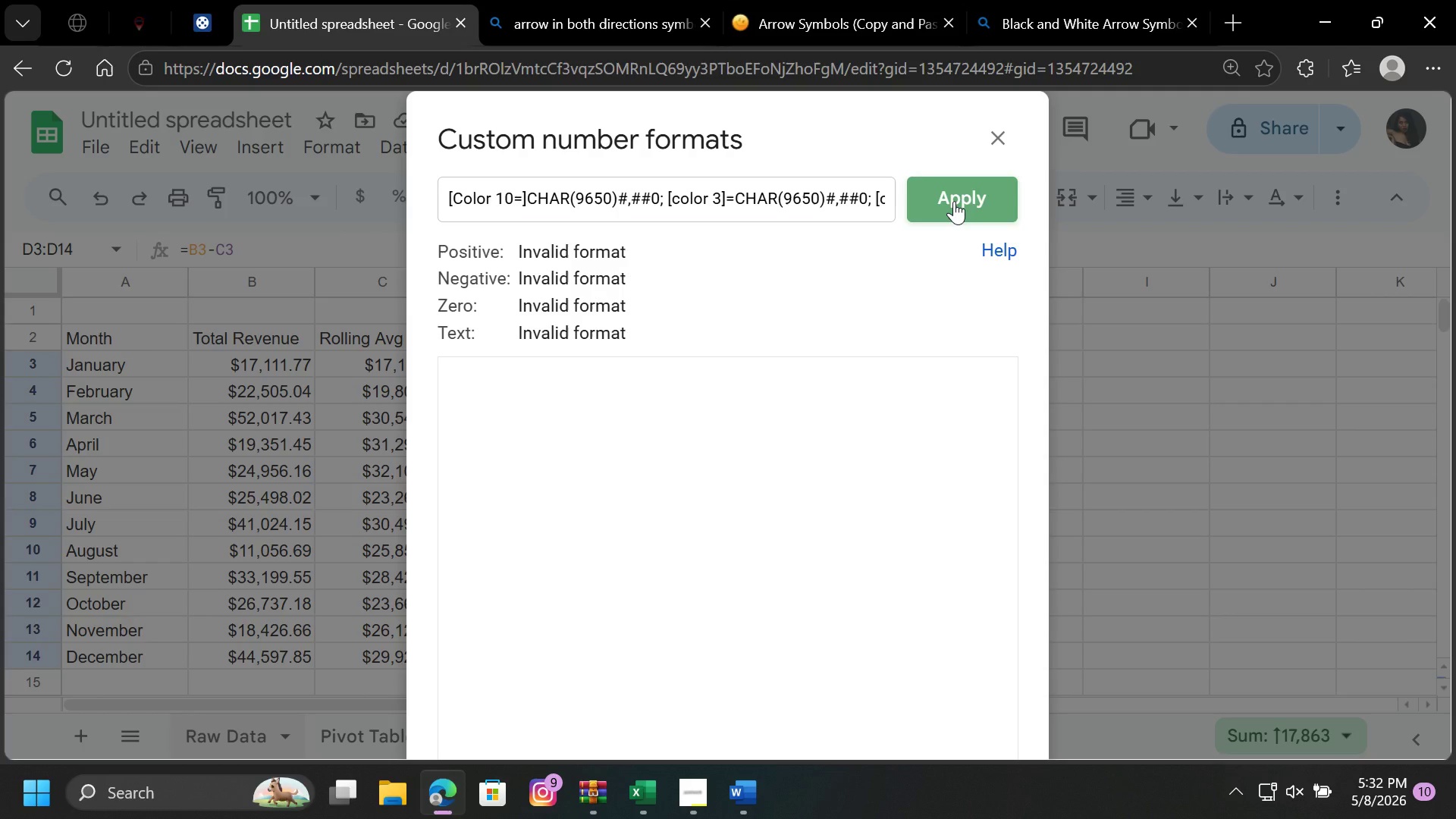 
double_click([954, 201])
 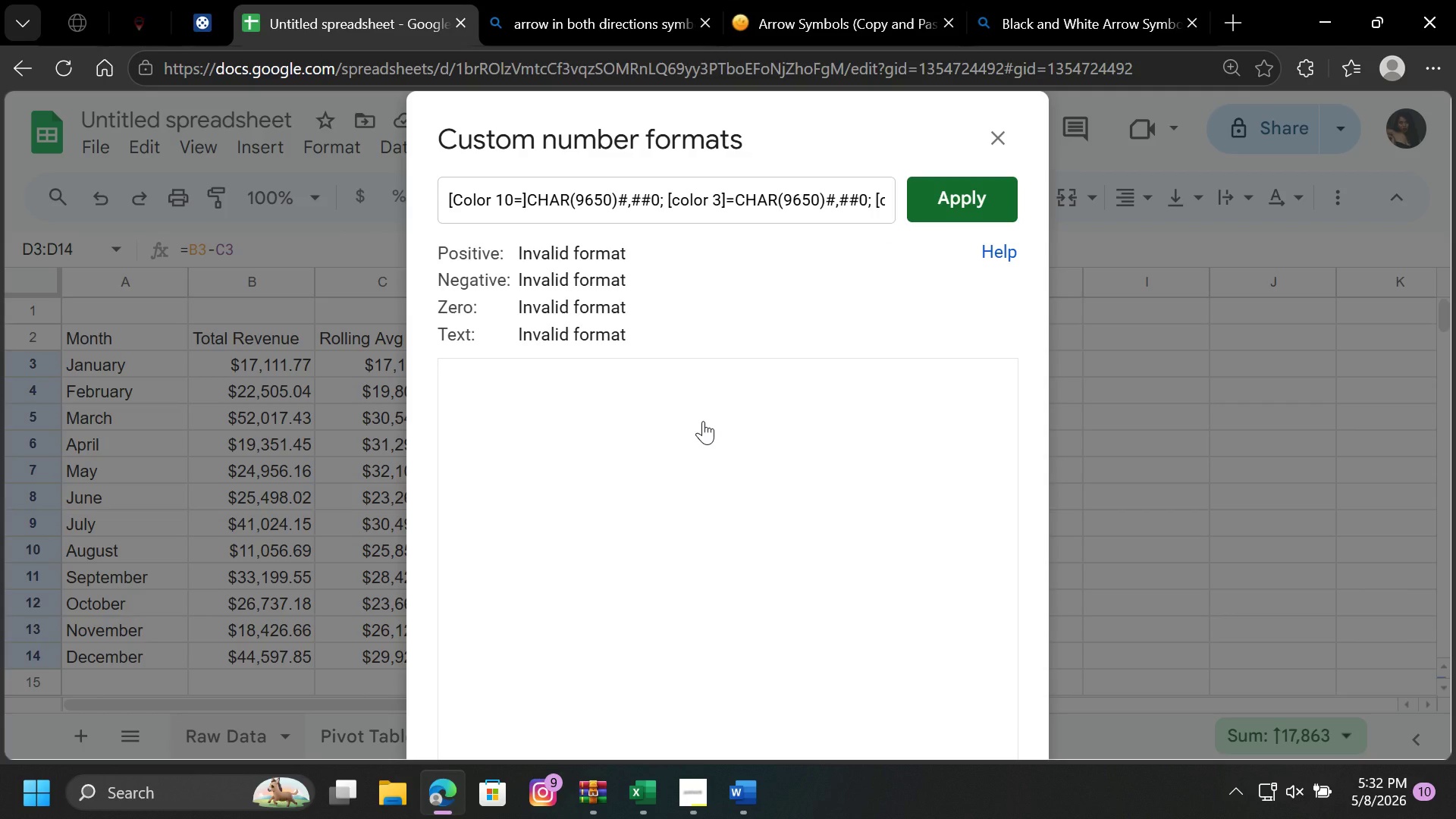 
wait(6.62)
 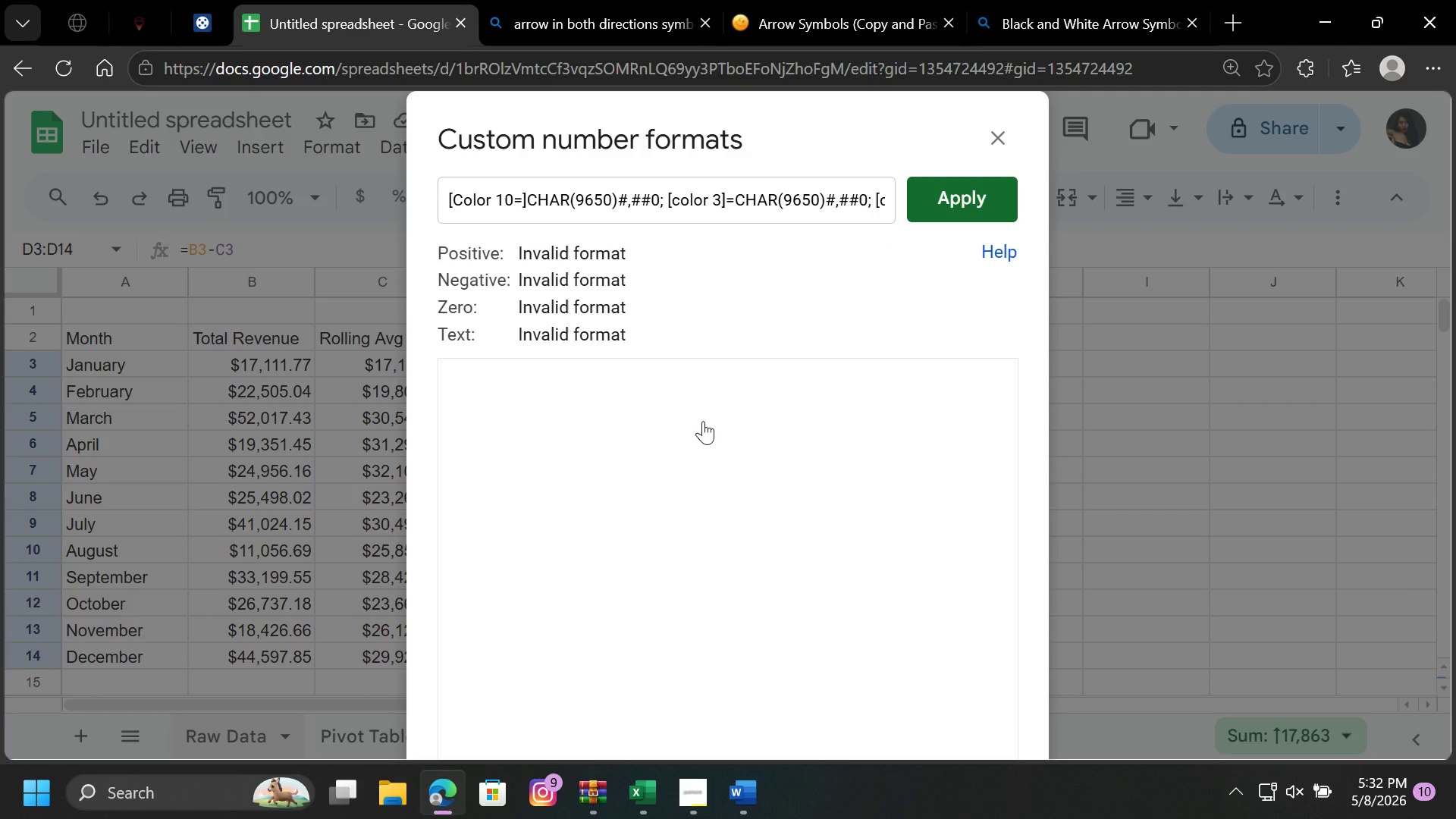 
left_click([993, 133])
 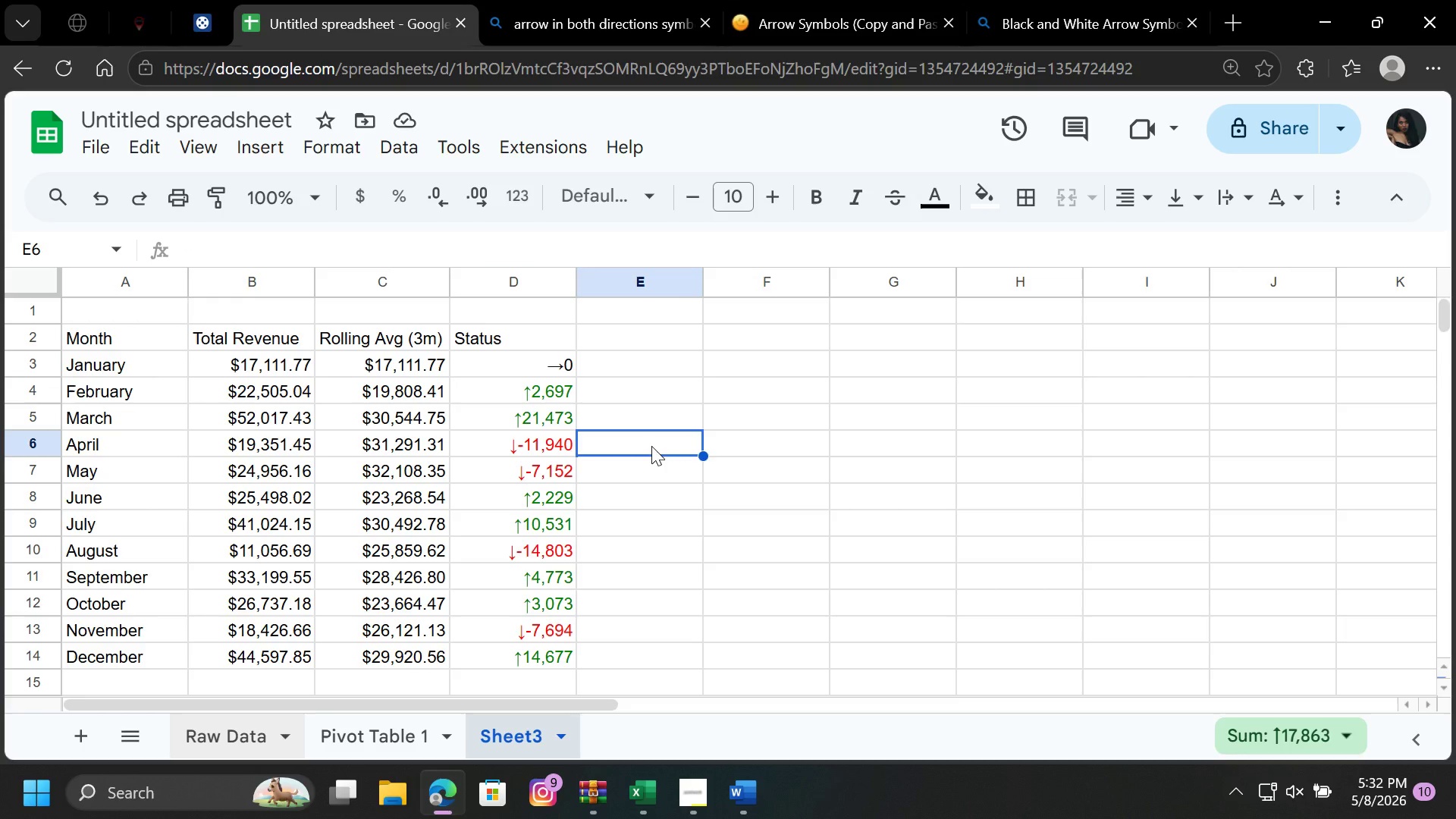 
left_click([651, 446])
 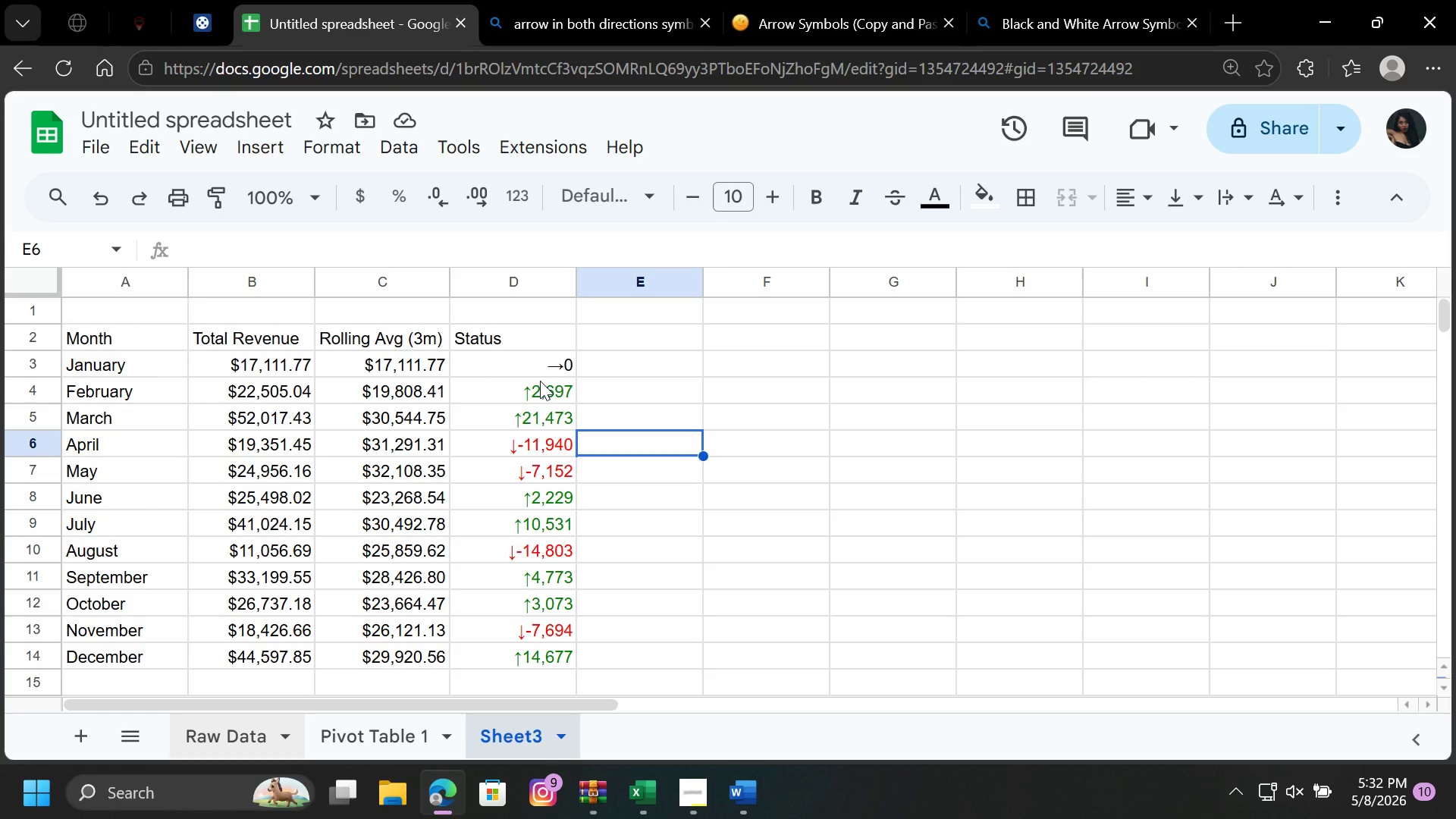 
left_click_drag(start_coordinate=[540, 381], to_coordinate=[533, 649])
 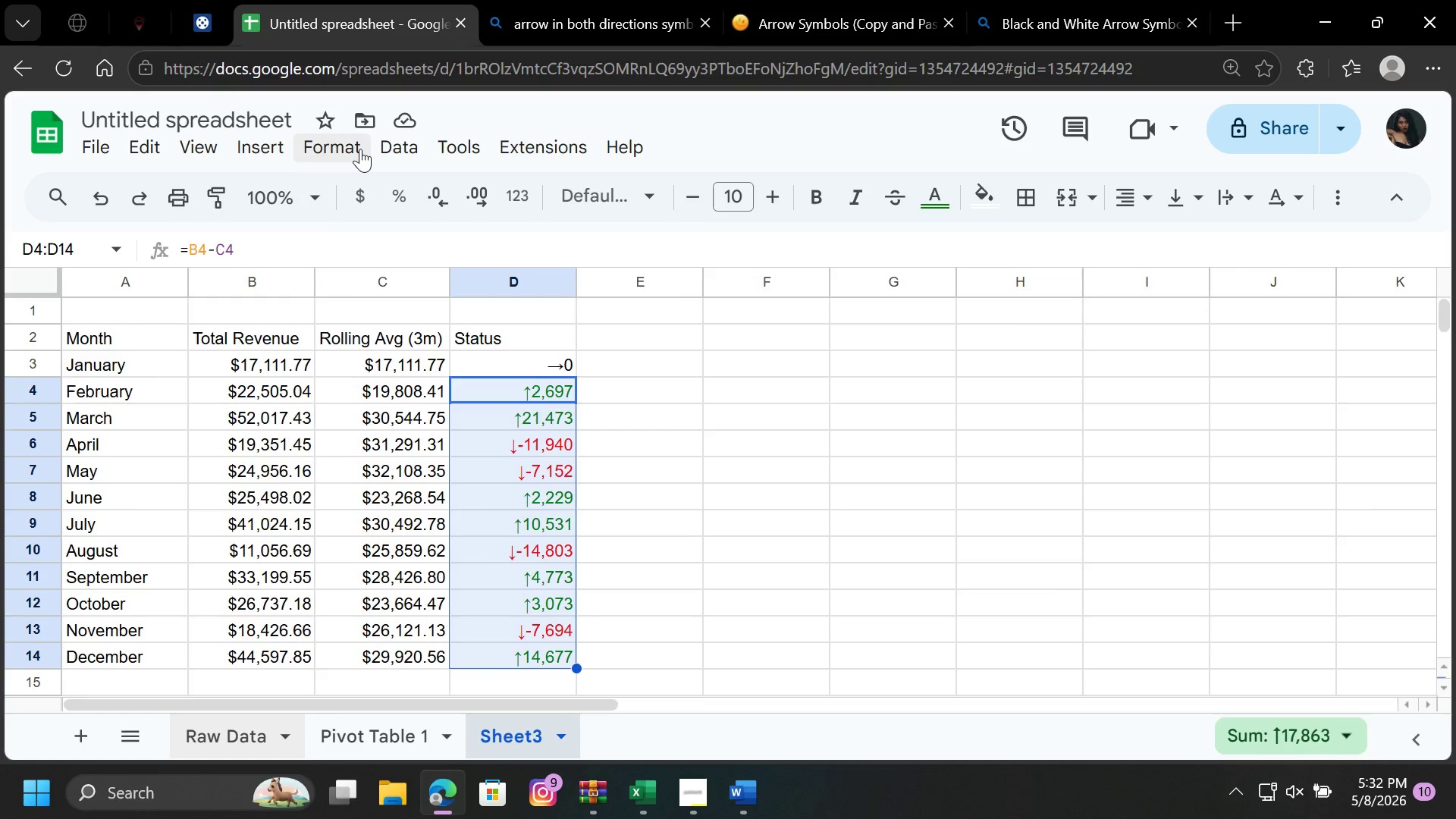 
left_click([359, 149])
 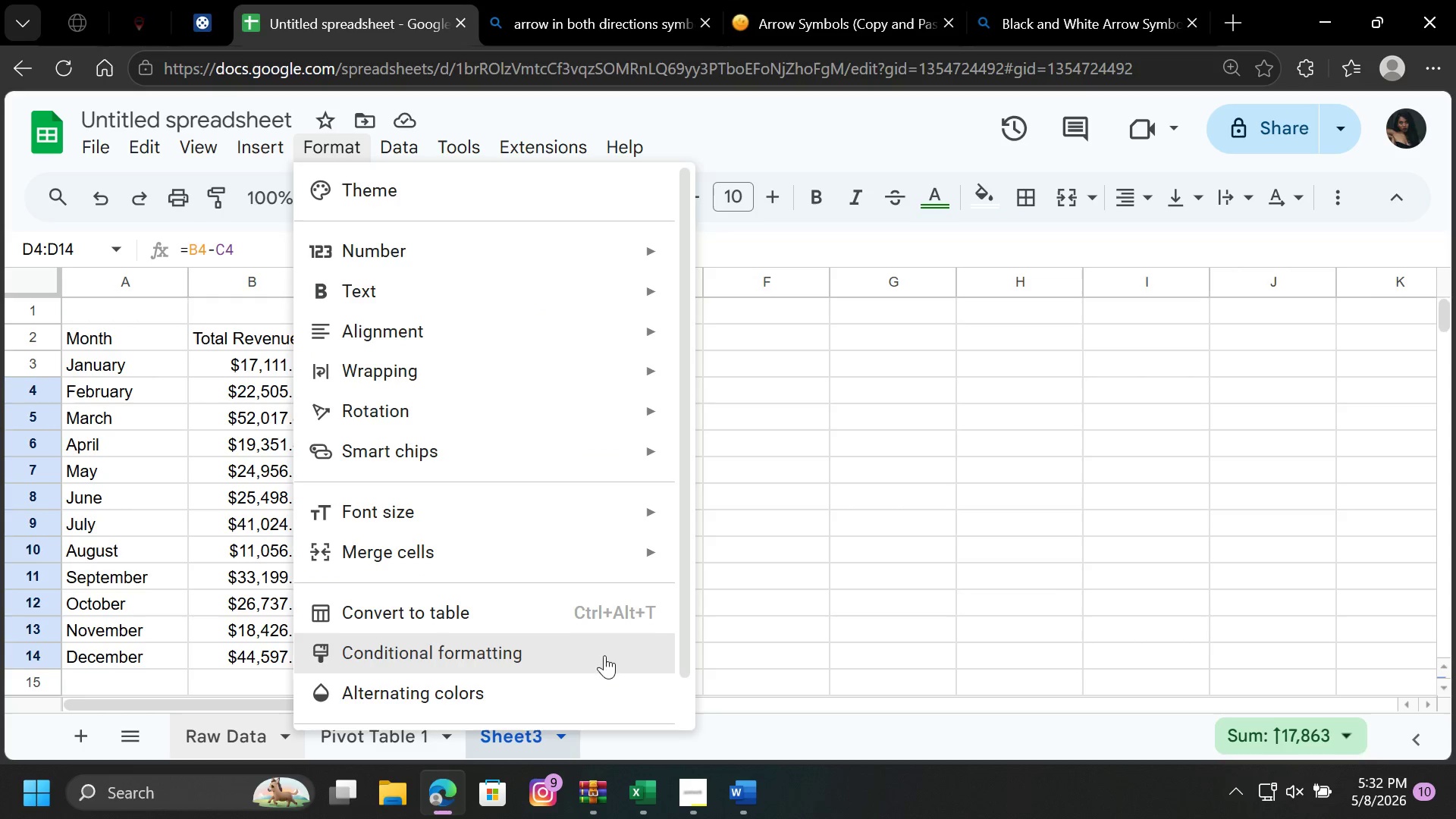 
left_click([596, 657])
 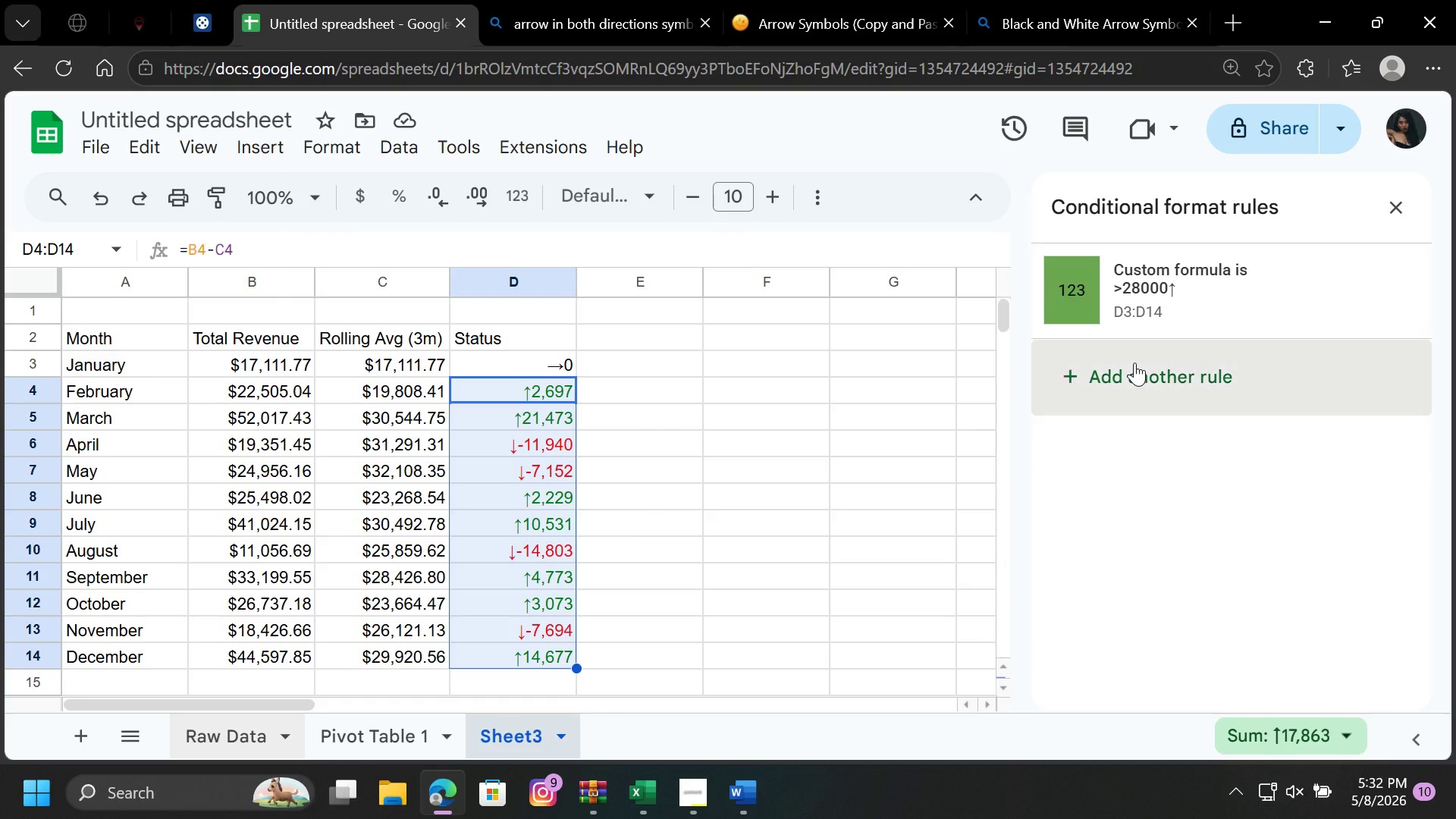 
left_click([1134, 362])
 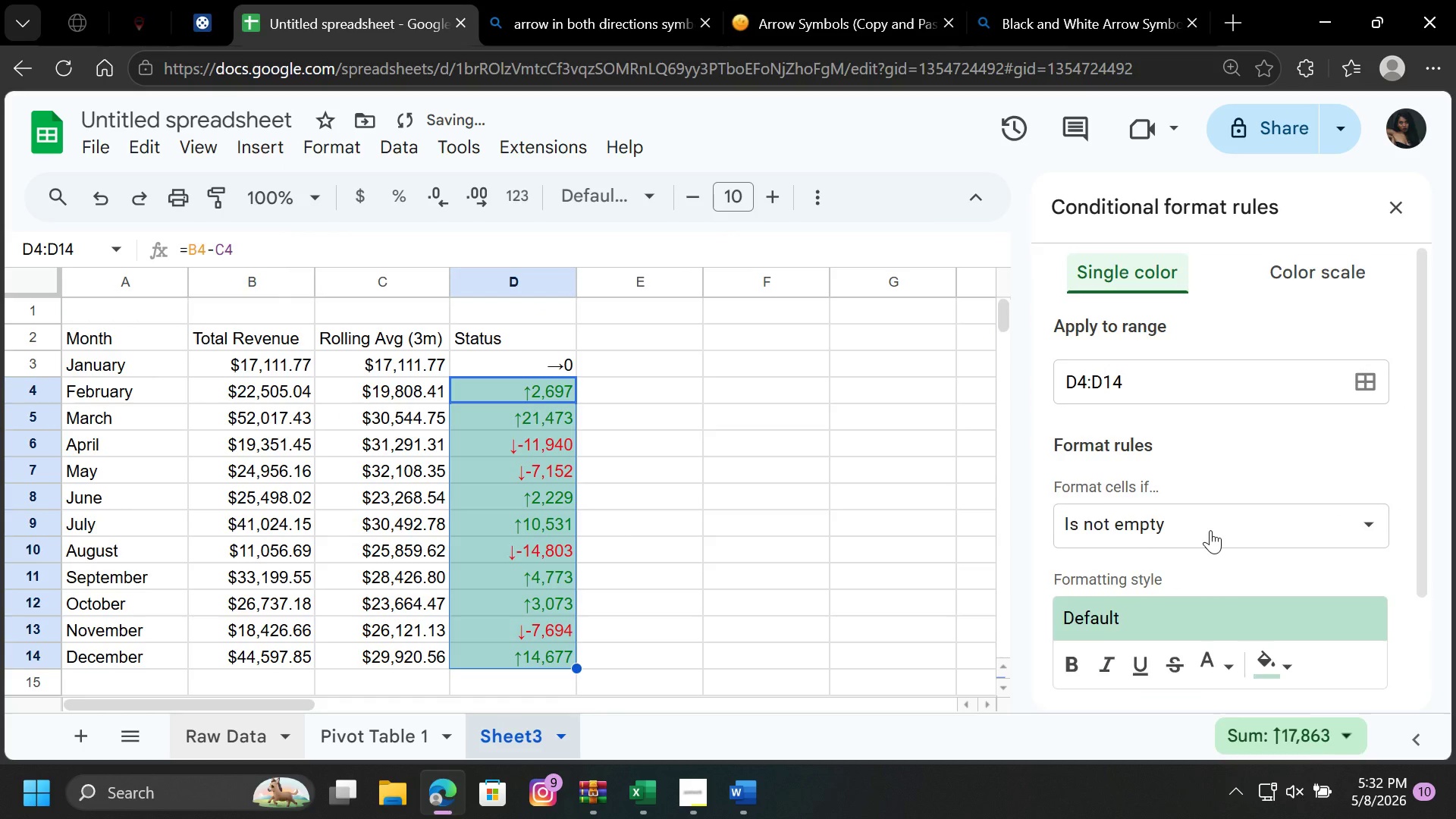 
left_click([1210, 530])
 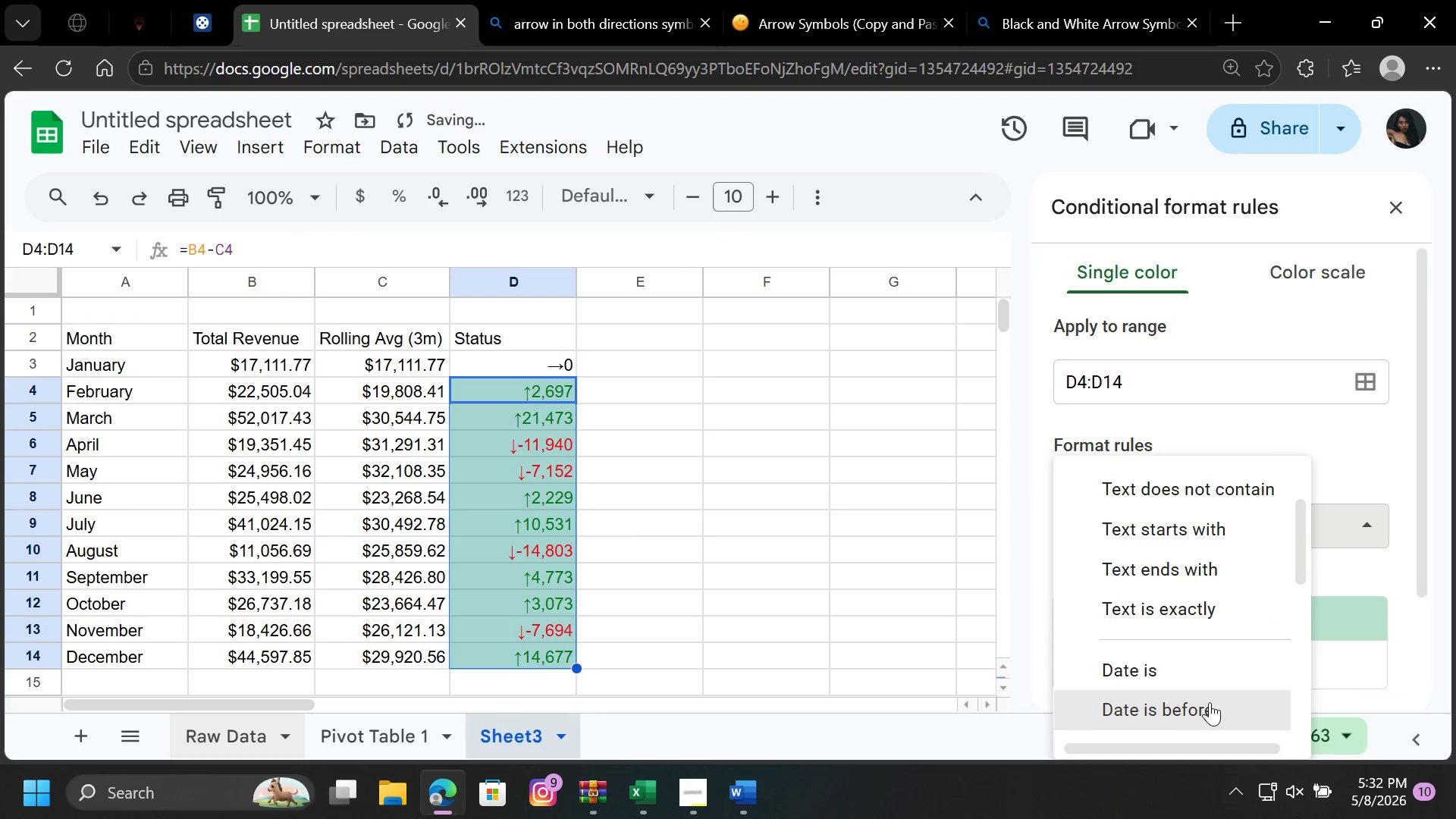 
scroll: coordinate [1210, 702], scroll_direction: down, amount: 11.0
 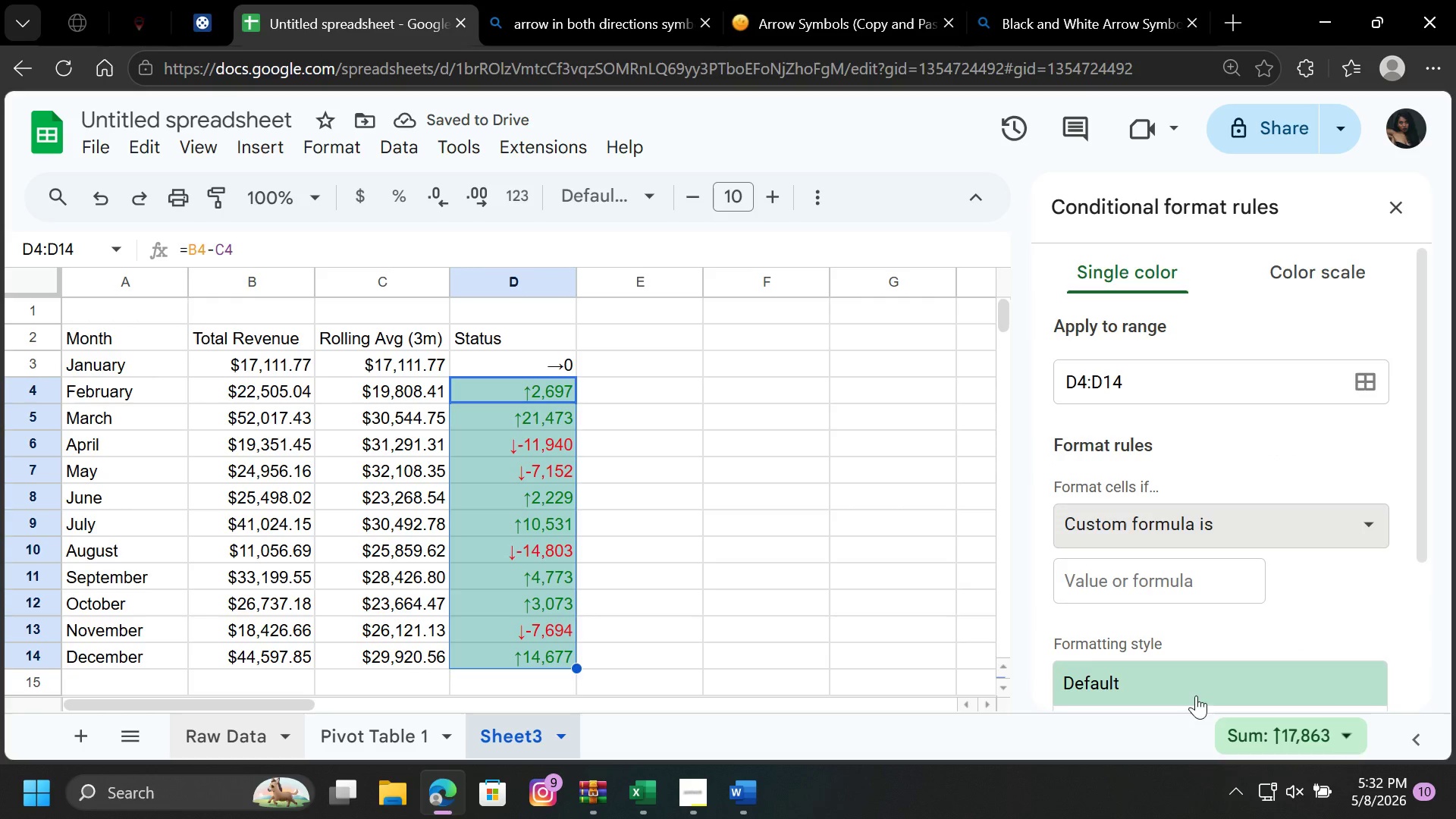 
left_click([1202, 698])
 